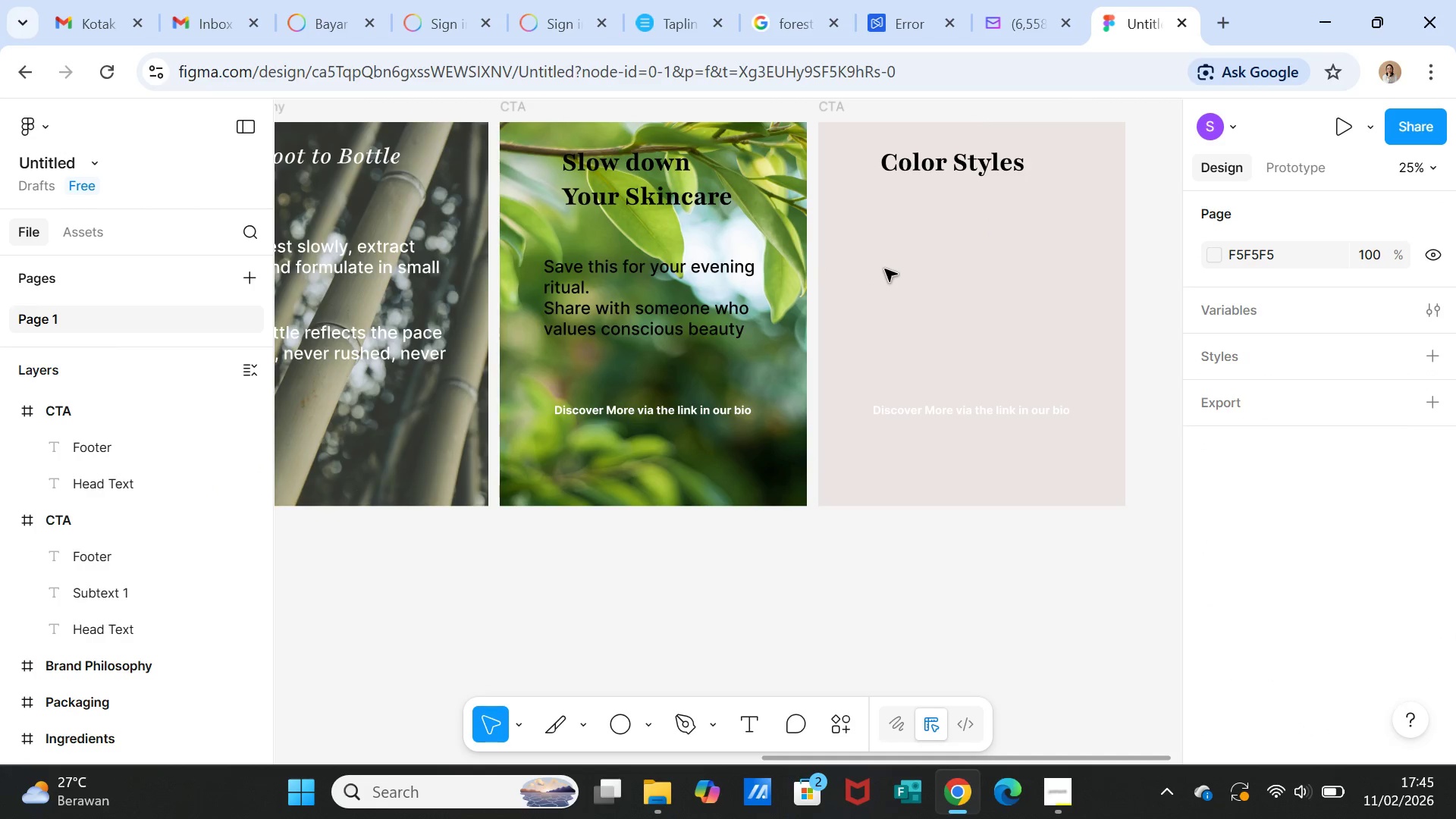 
left_click([880, 265])
 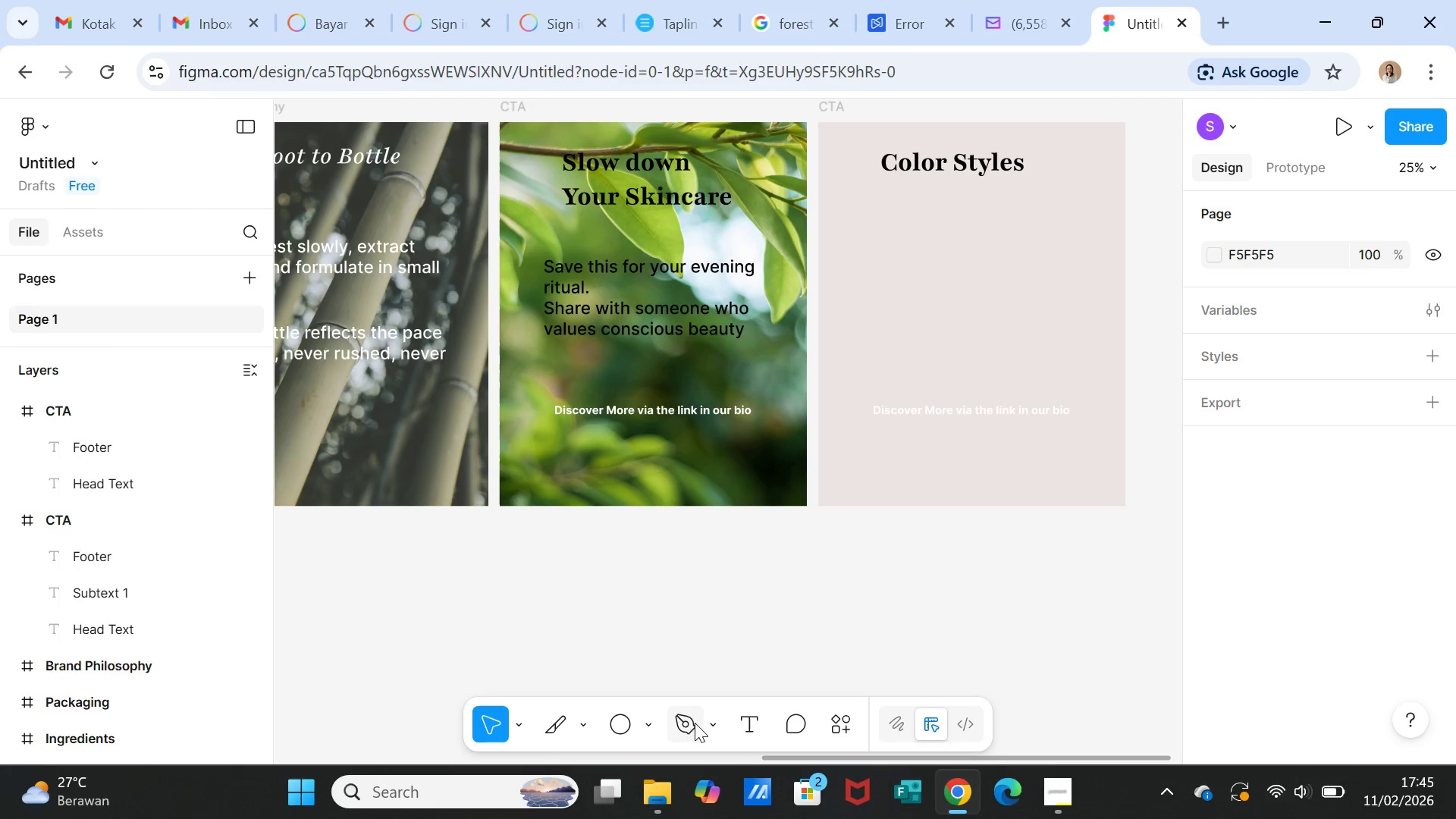 
left_click([622, 723])
 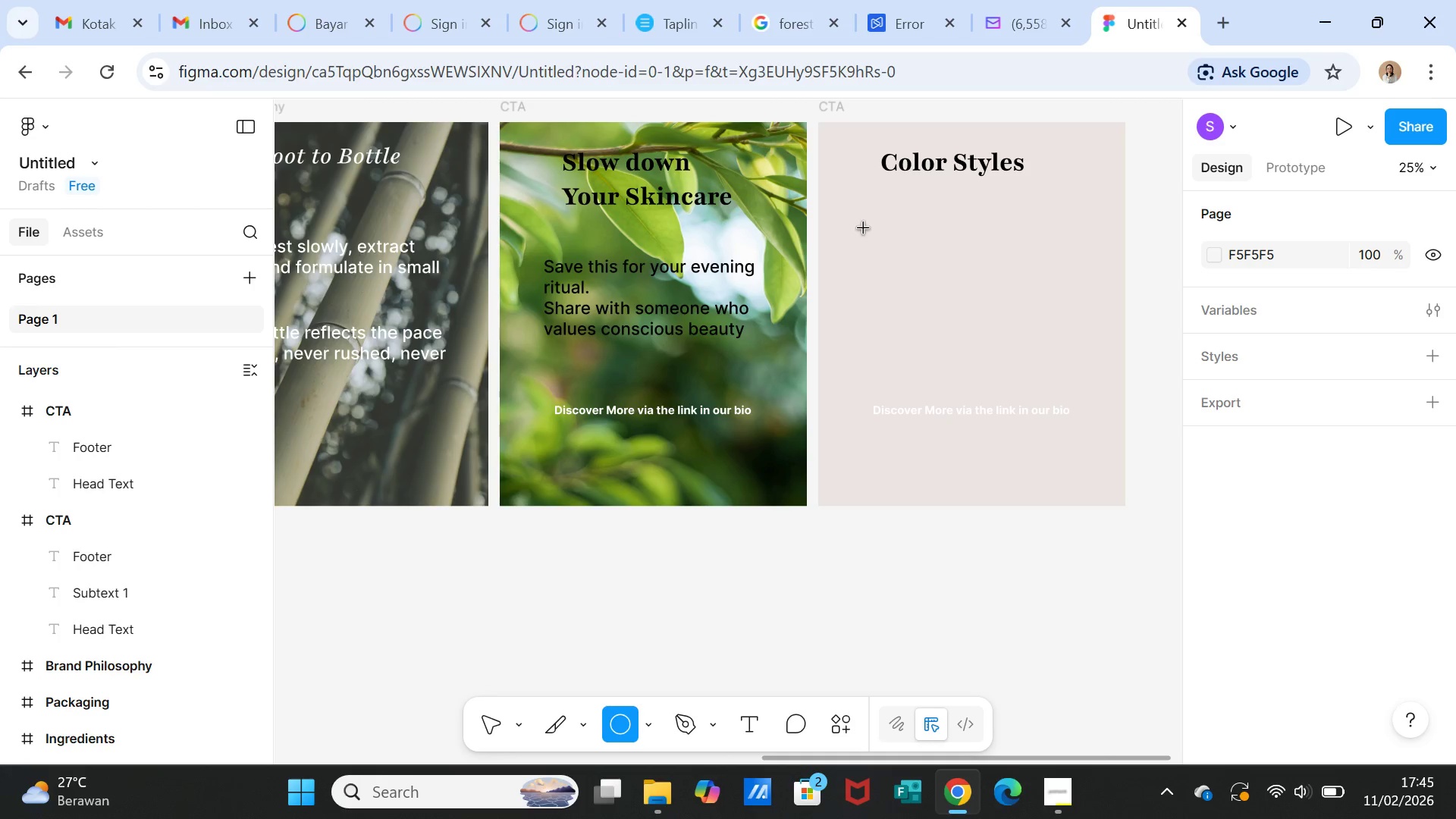 
left_click_drag(start_coordinate=[862, 218], to_coordinate=[900, 254])
 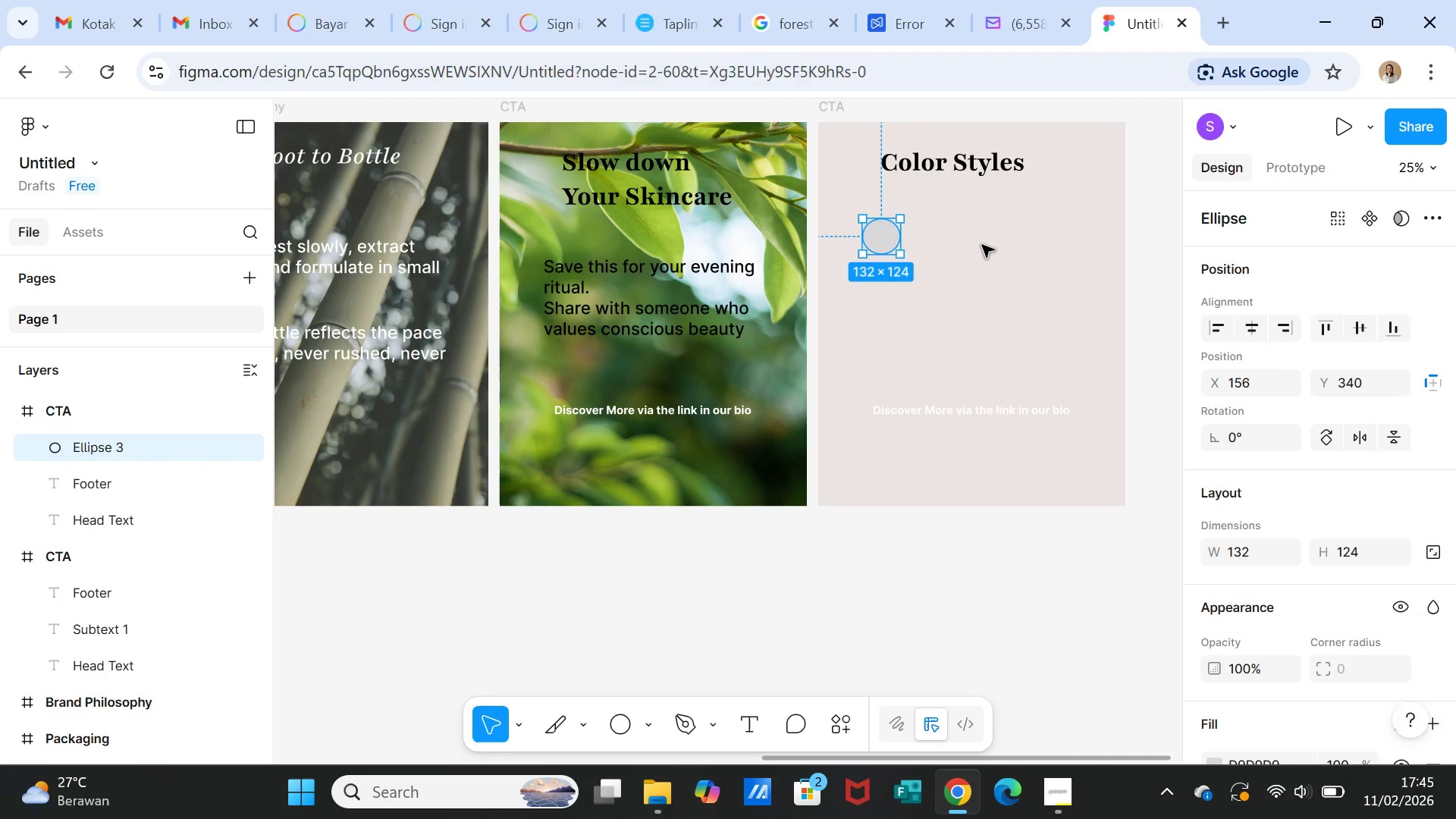 
left_click([982, 245])
 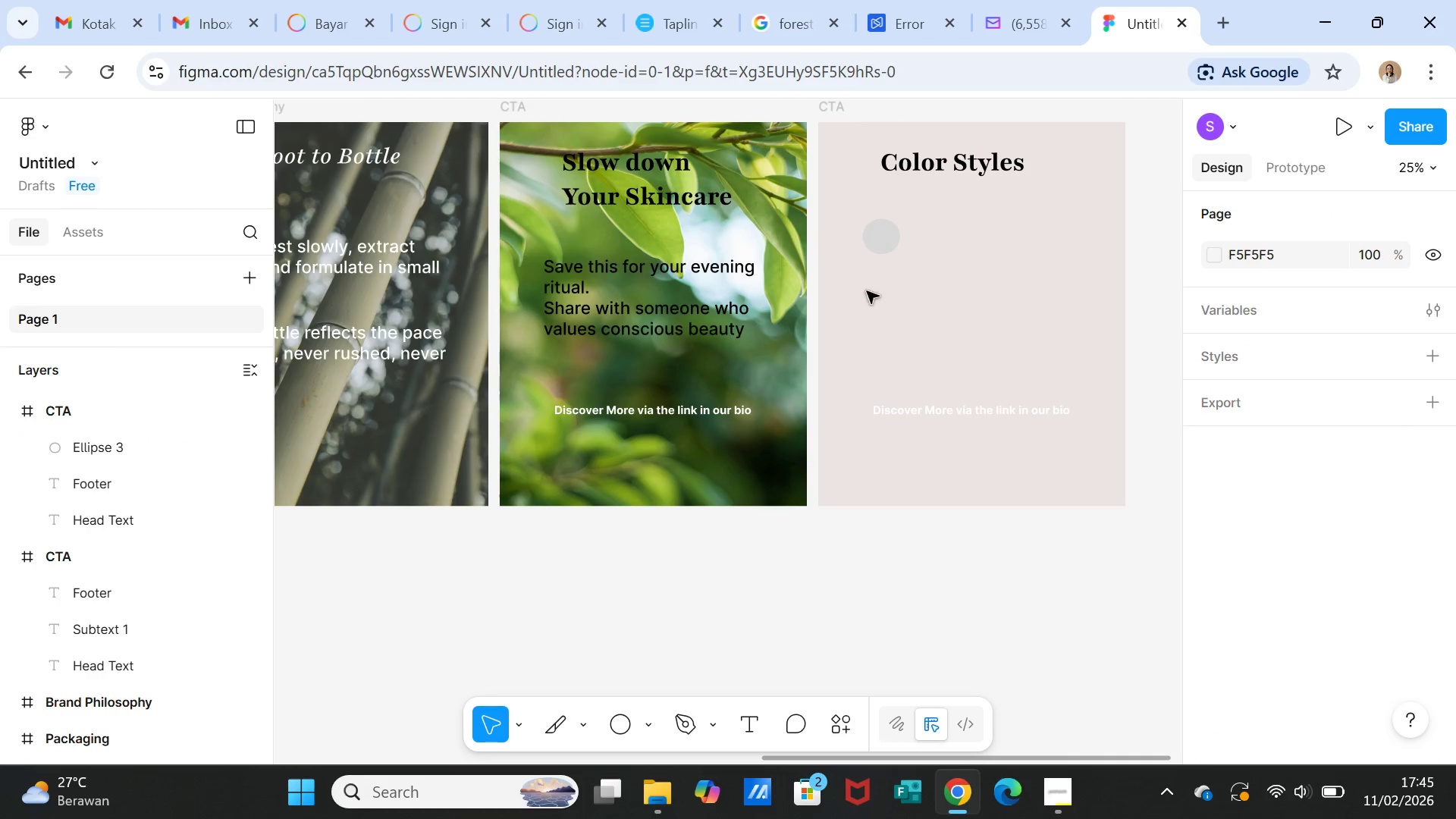 
left_click([886, 243])
 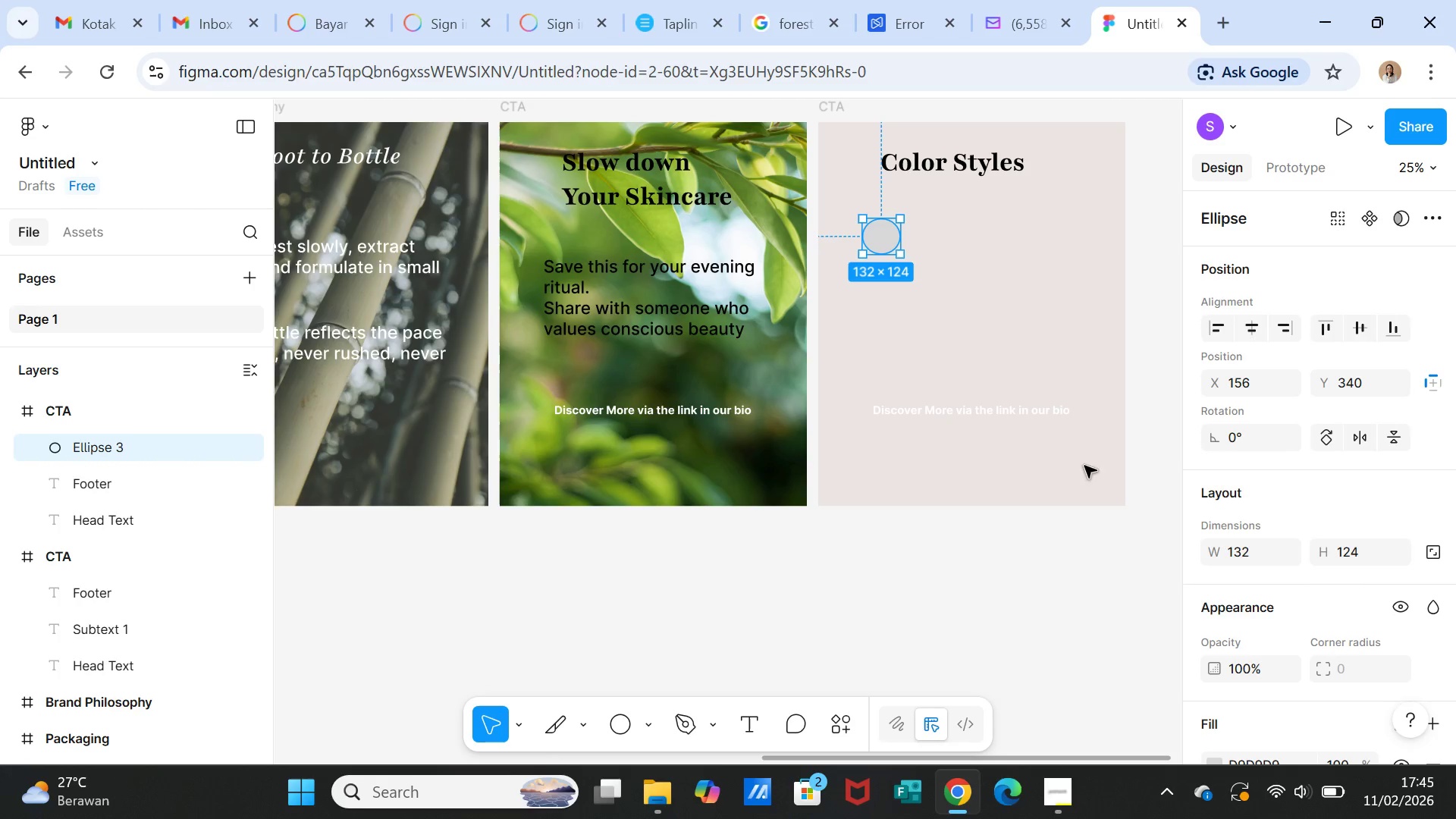 
scroll: coordinate [1353, 585], scroll_direction: down, amount: 4.0
 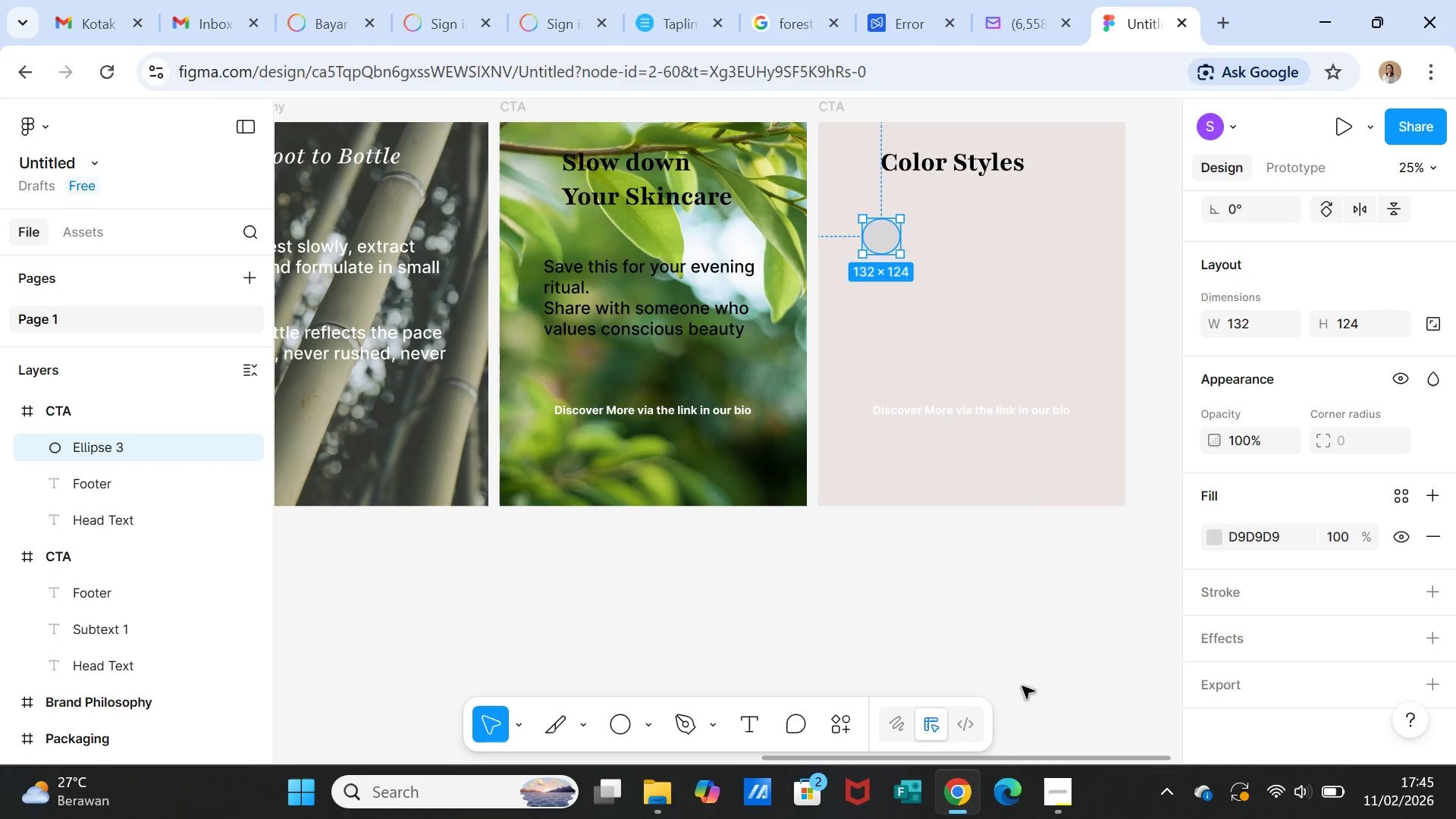 
left_click_drag(start_coordinate=[1009, 761], to_coordinate=[679, 726])
 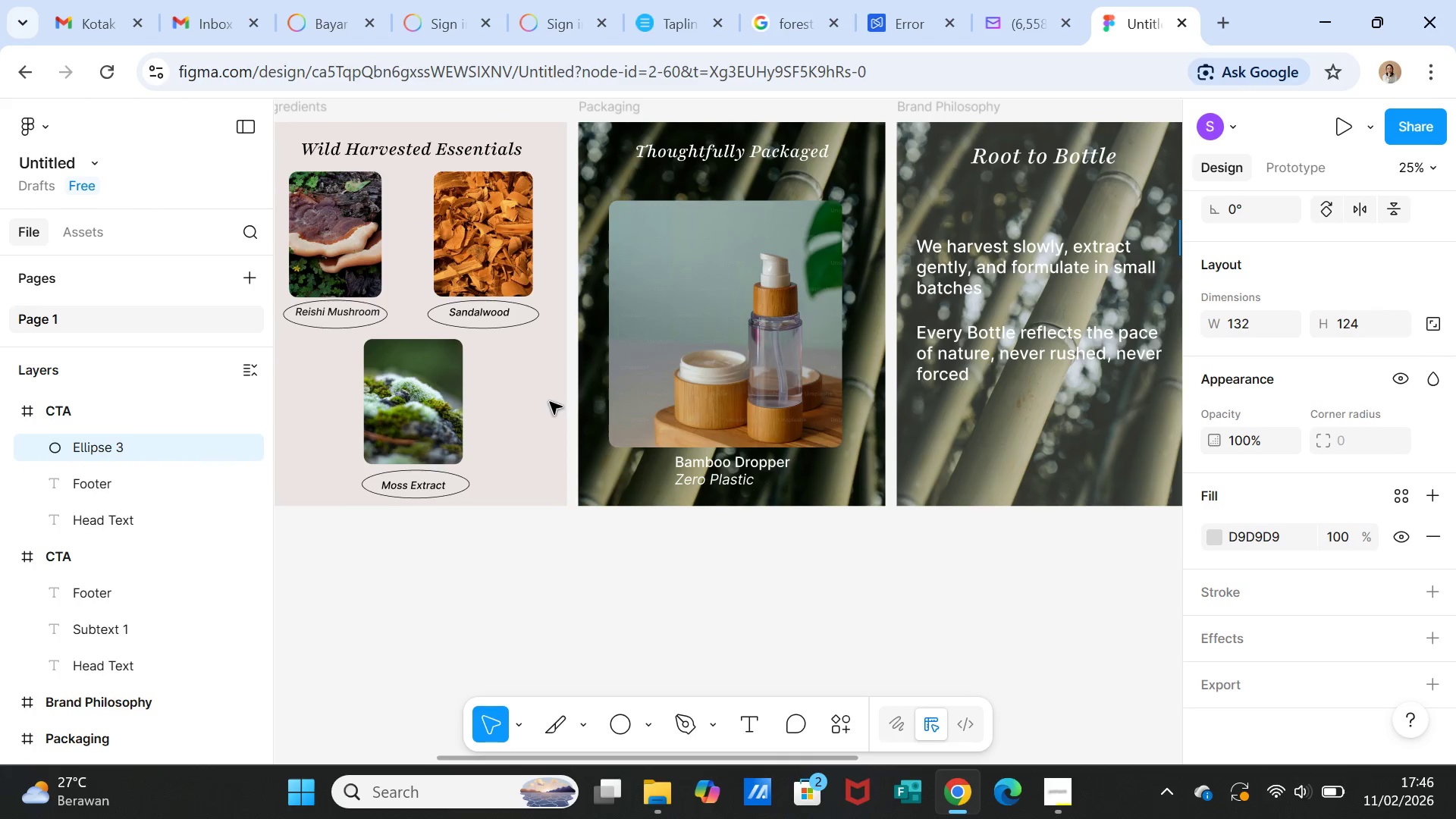 
left_click([549, 402])
 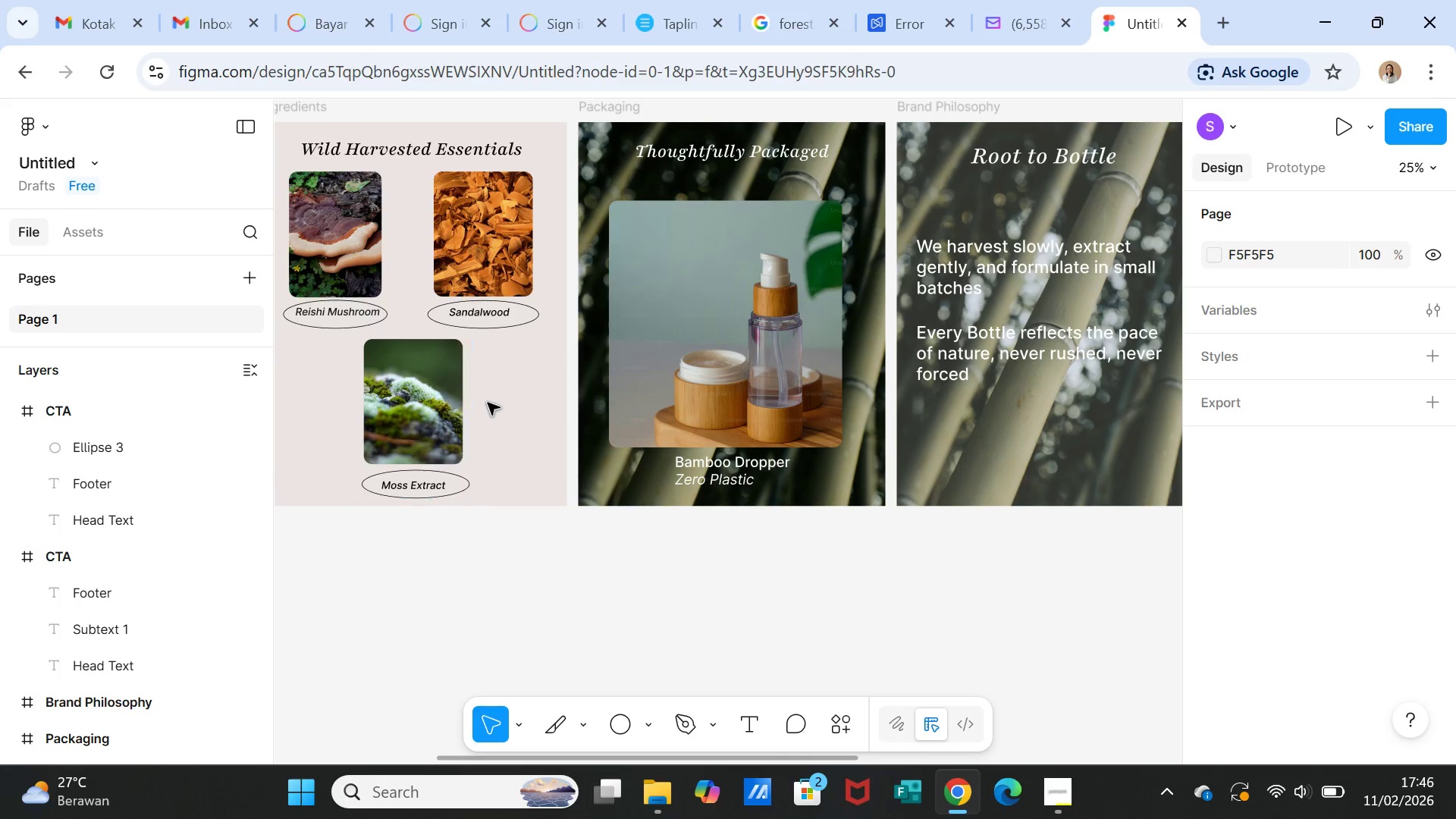 
left_click([496, 406])
 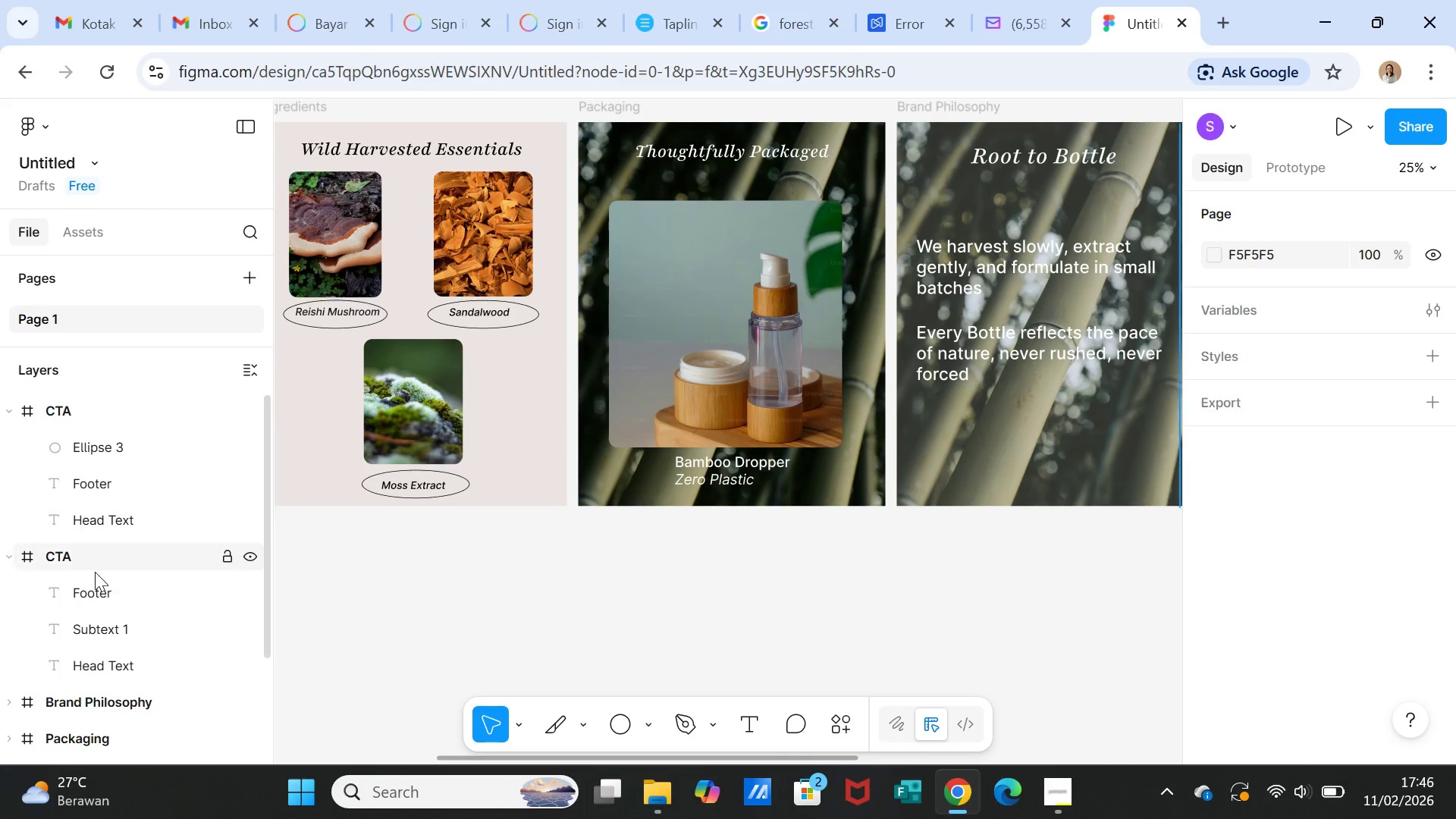 
scroll: coordinate [86, 595], scroll_direction: down, amount: 3.0
 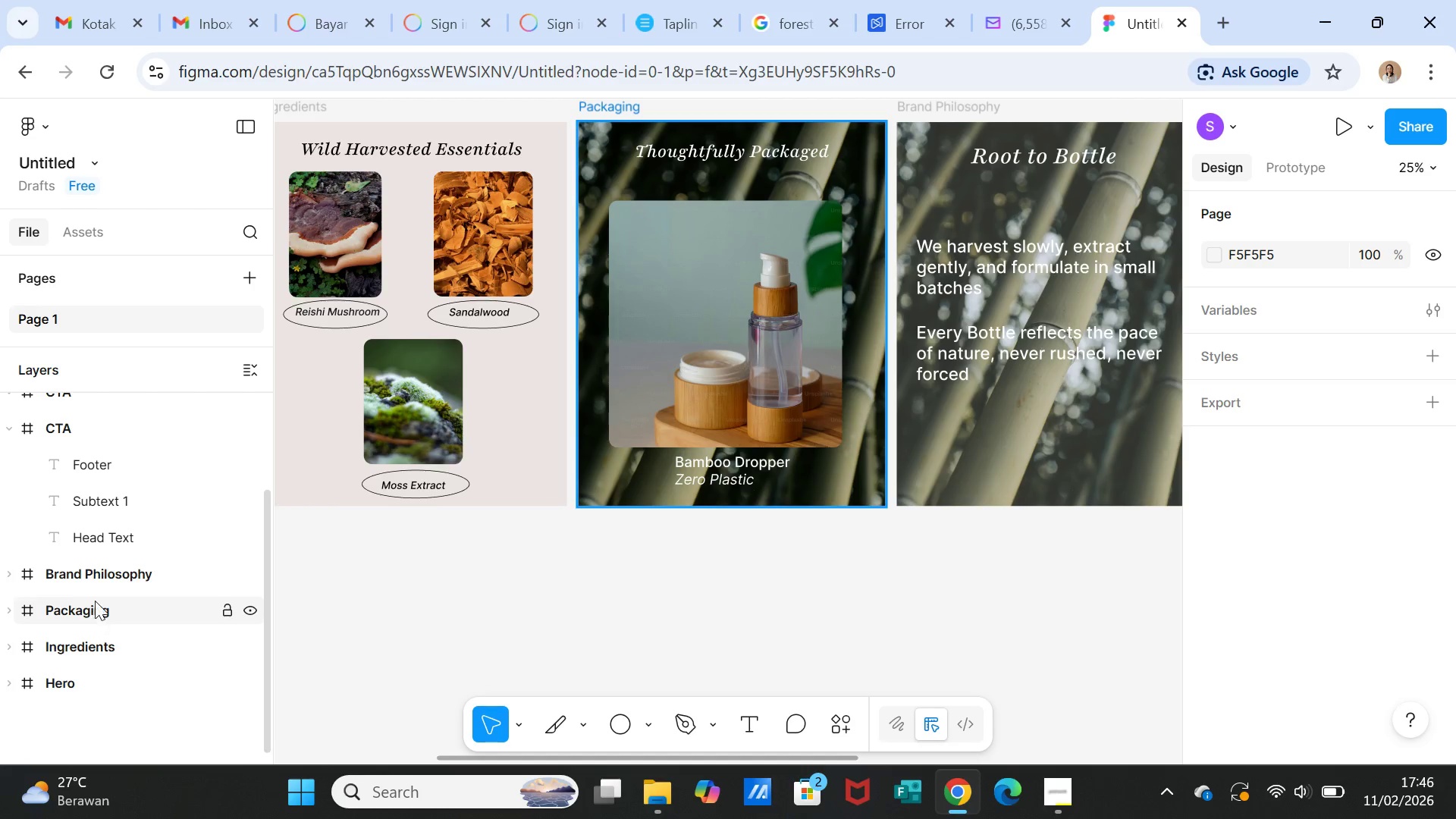 
left_click([93, 643])
 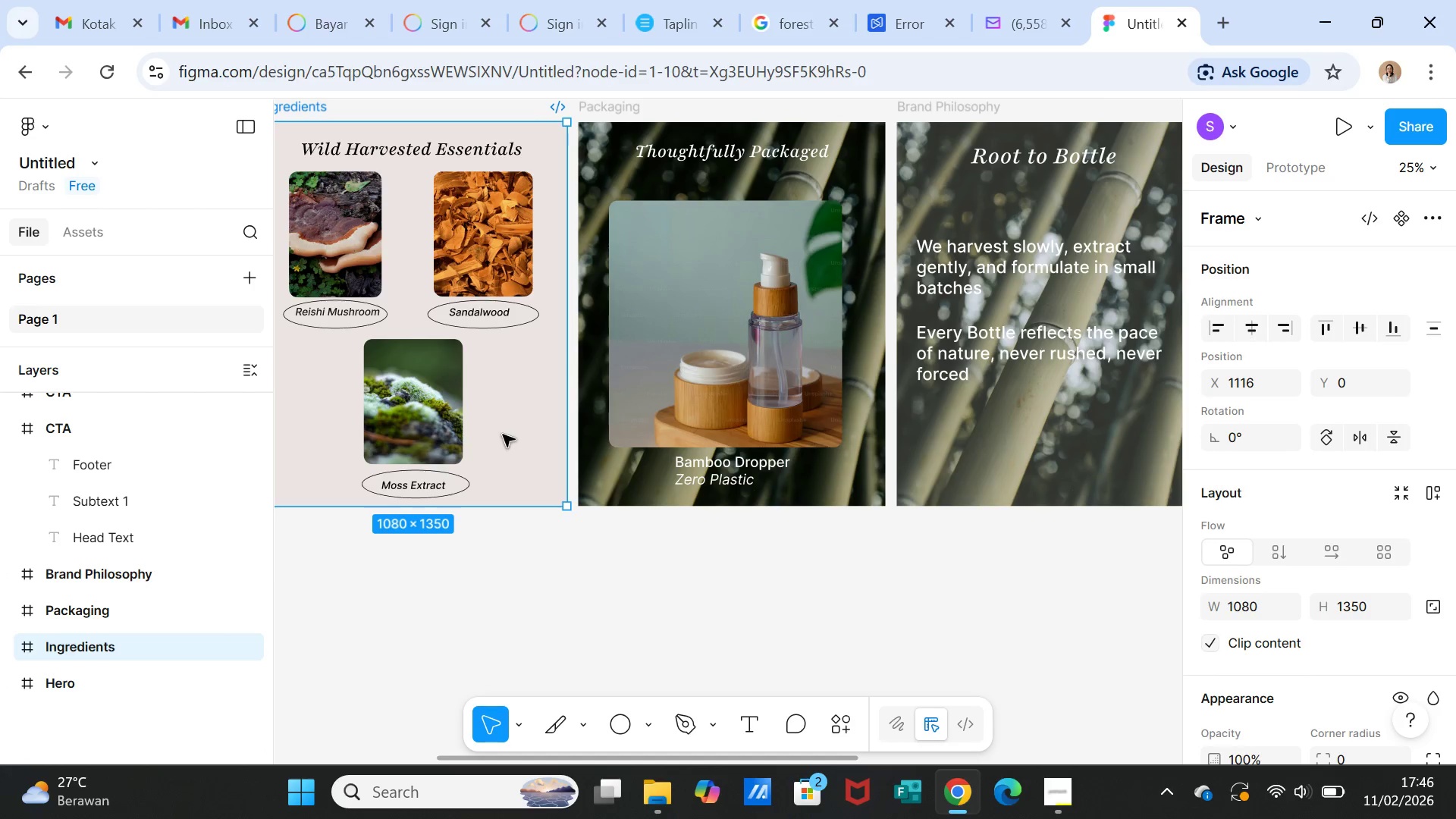 
left_click([504, 433])
 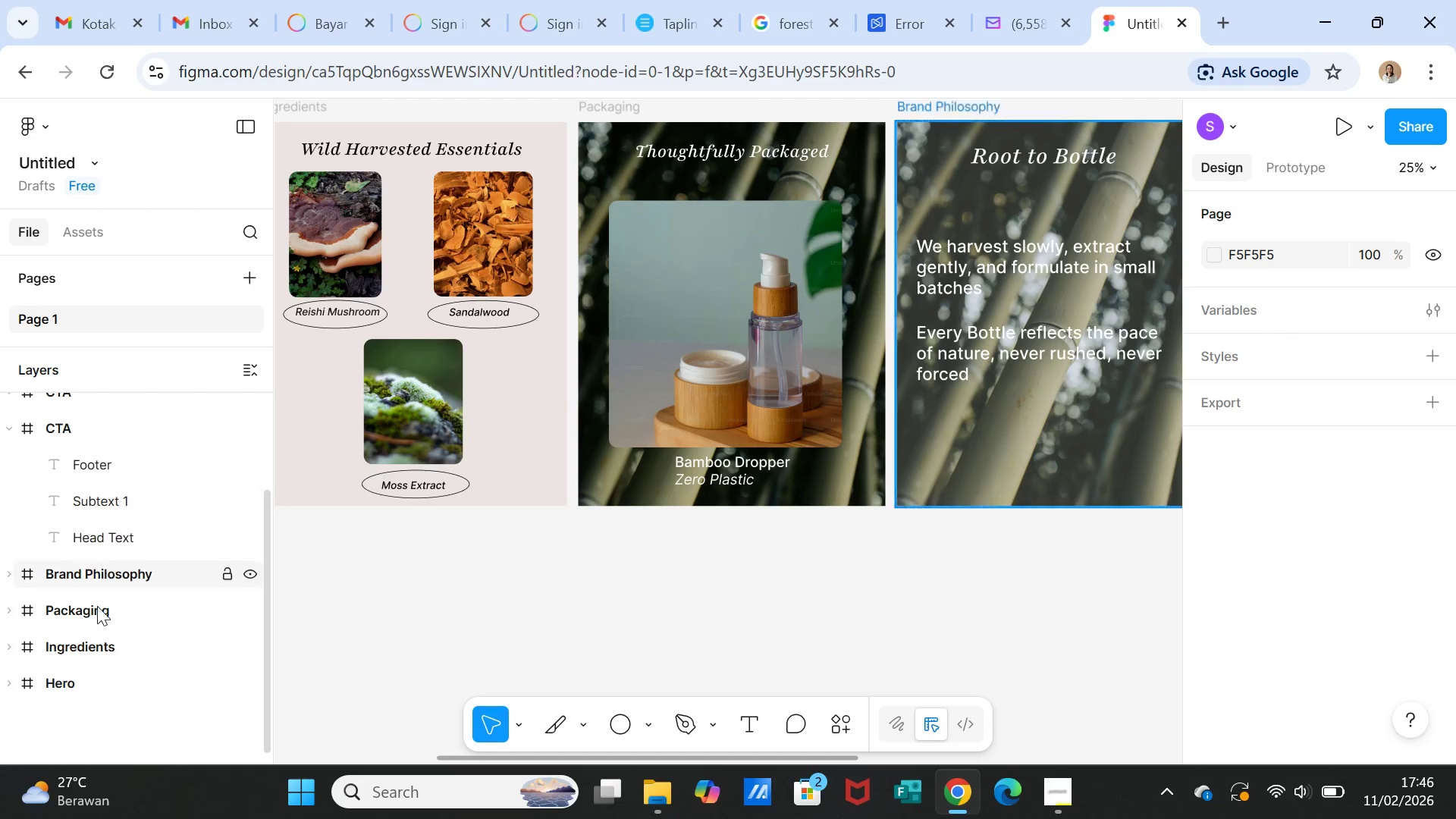 
left_click([86, 643])
 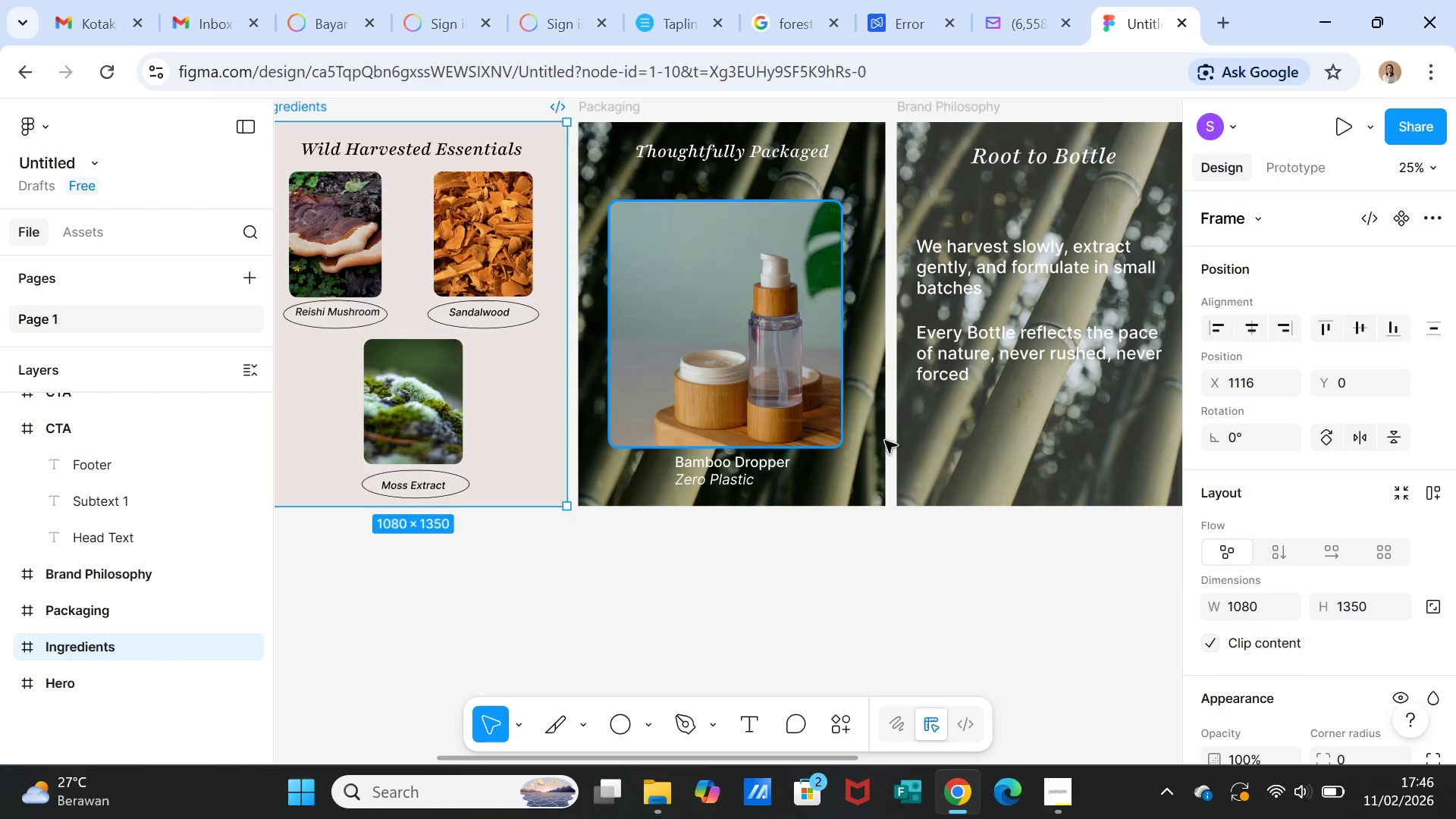 
scroll: coordinate [1357, 562], scroll_direction: down, amount: 4.0
 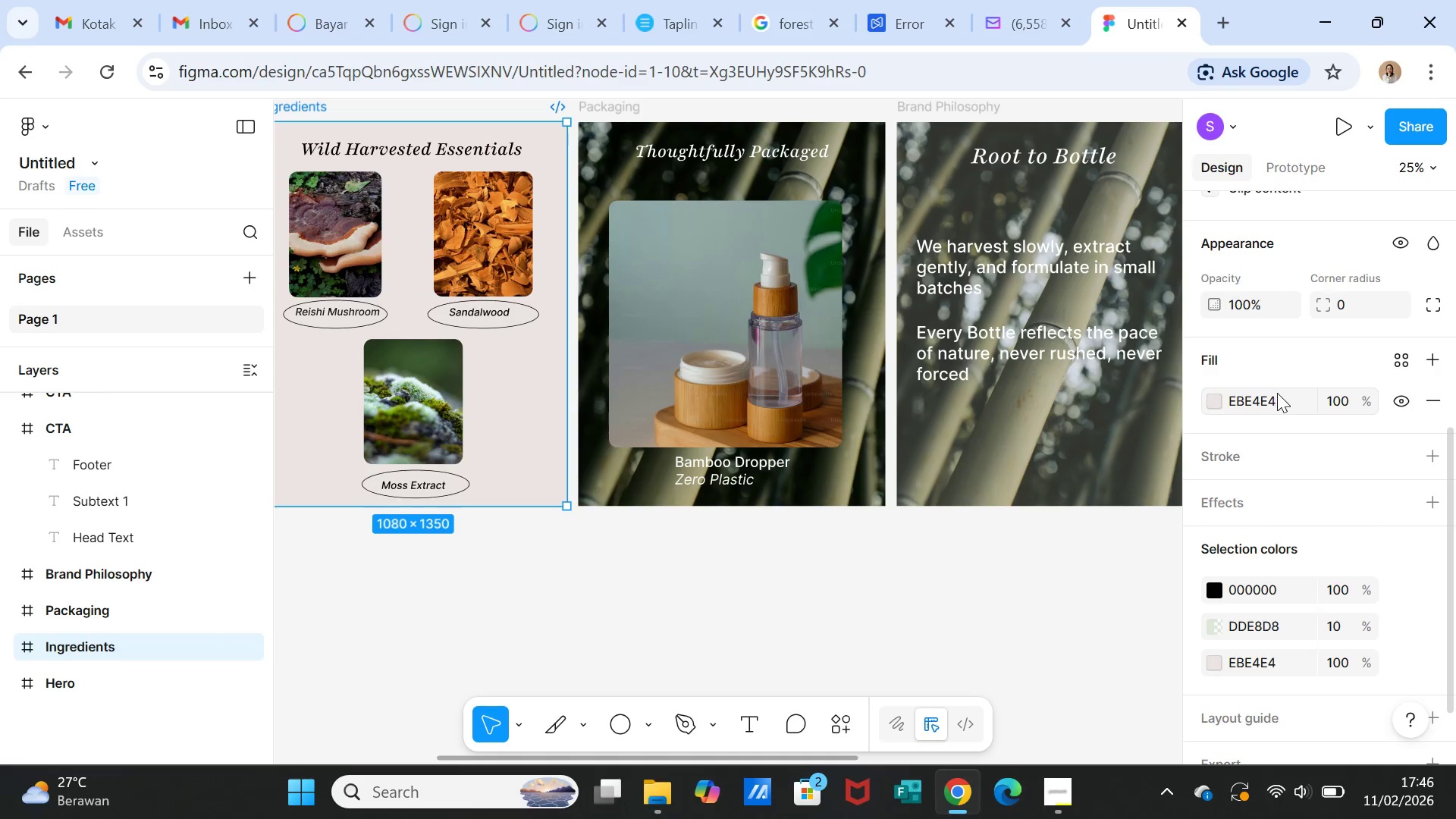 
left_click_drag(start_coordinate=[1279, 397], to_coordinate=[1228, 399])
 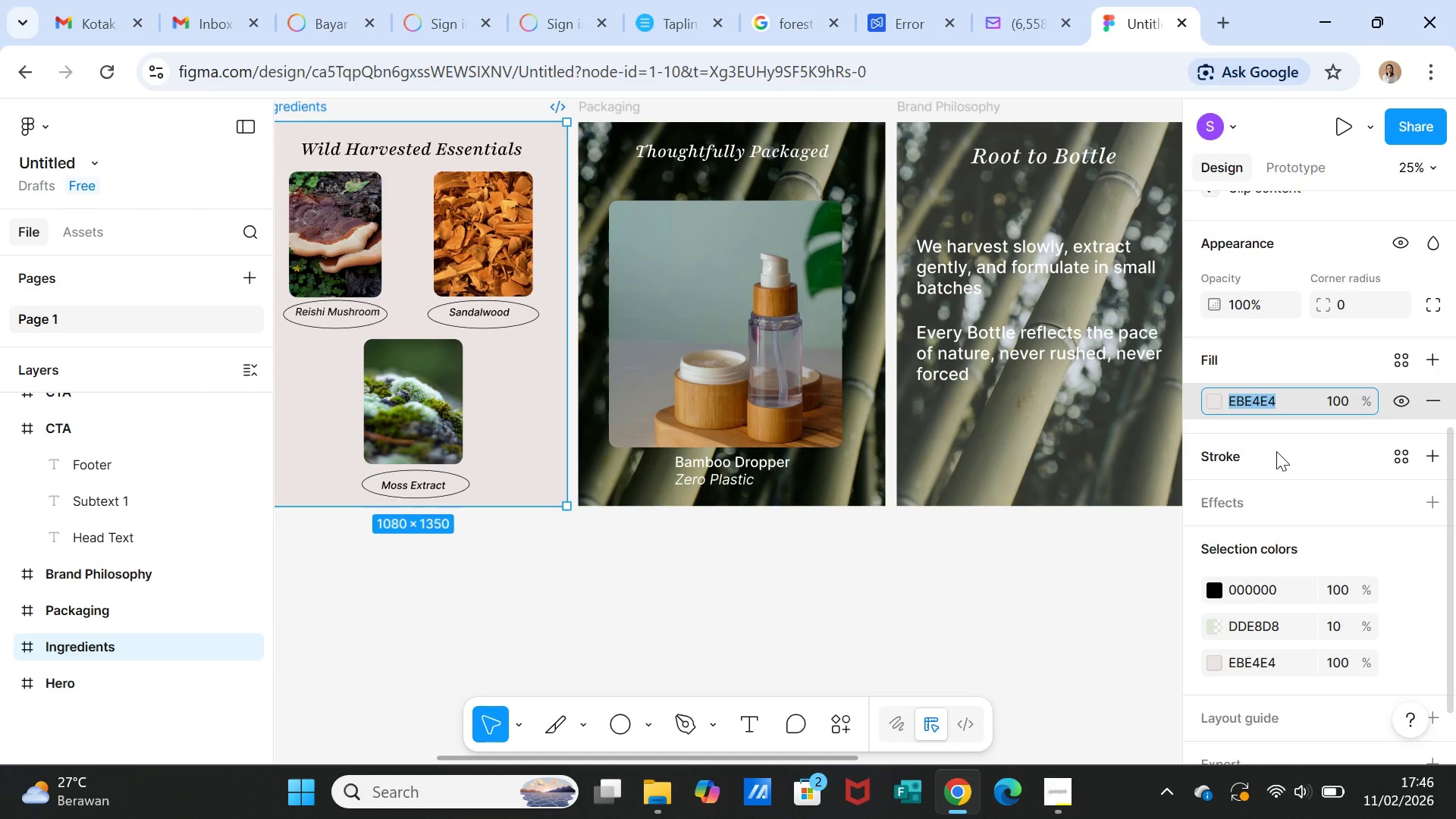 
key(Control+C)
 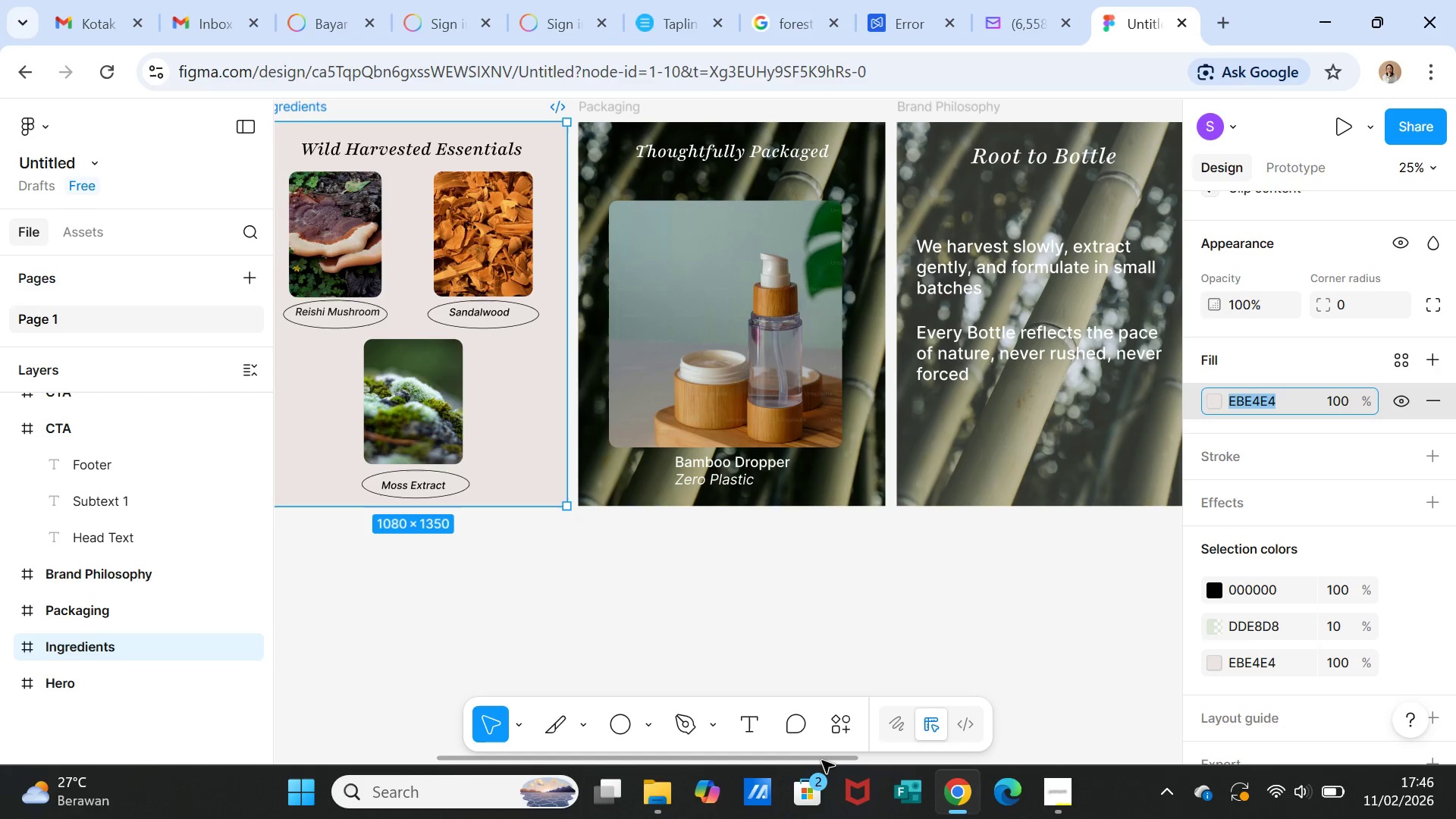 
left_click_drag(start_coordinate=[822, 761], to_coordinate=[1087, 748])
 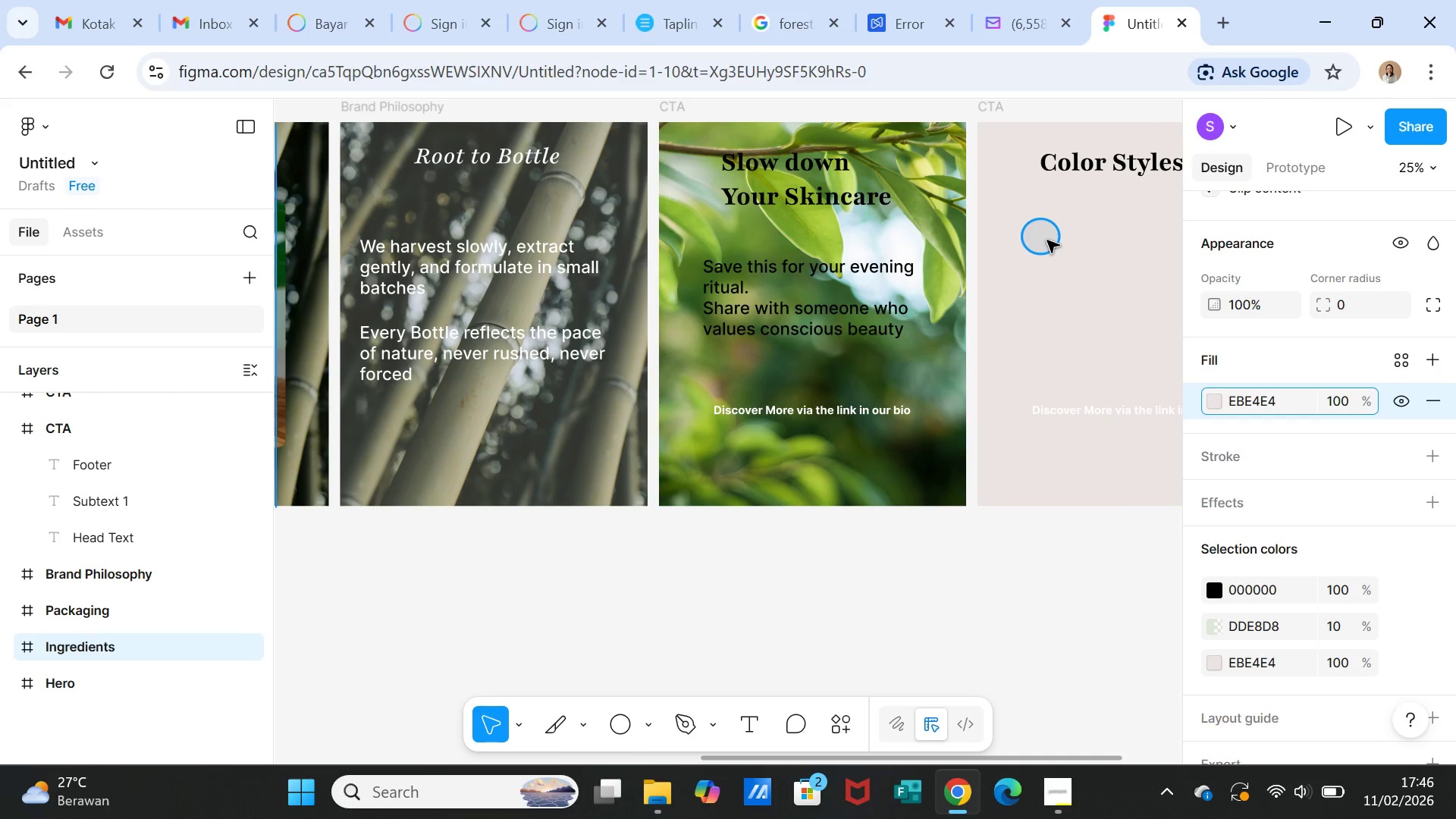 
left_click([1047, 240])
 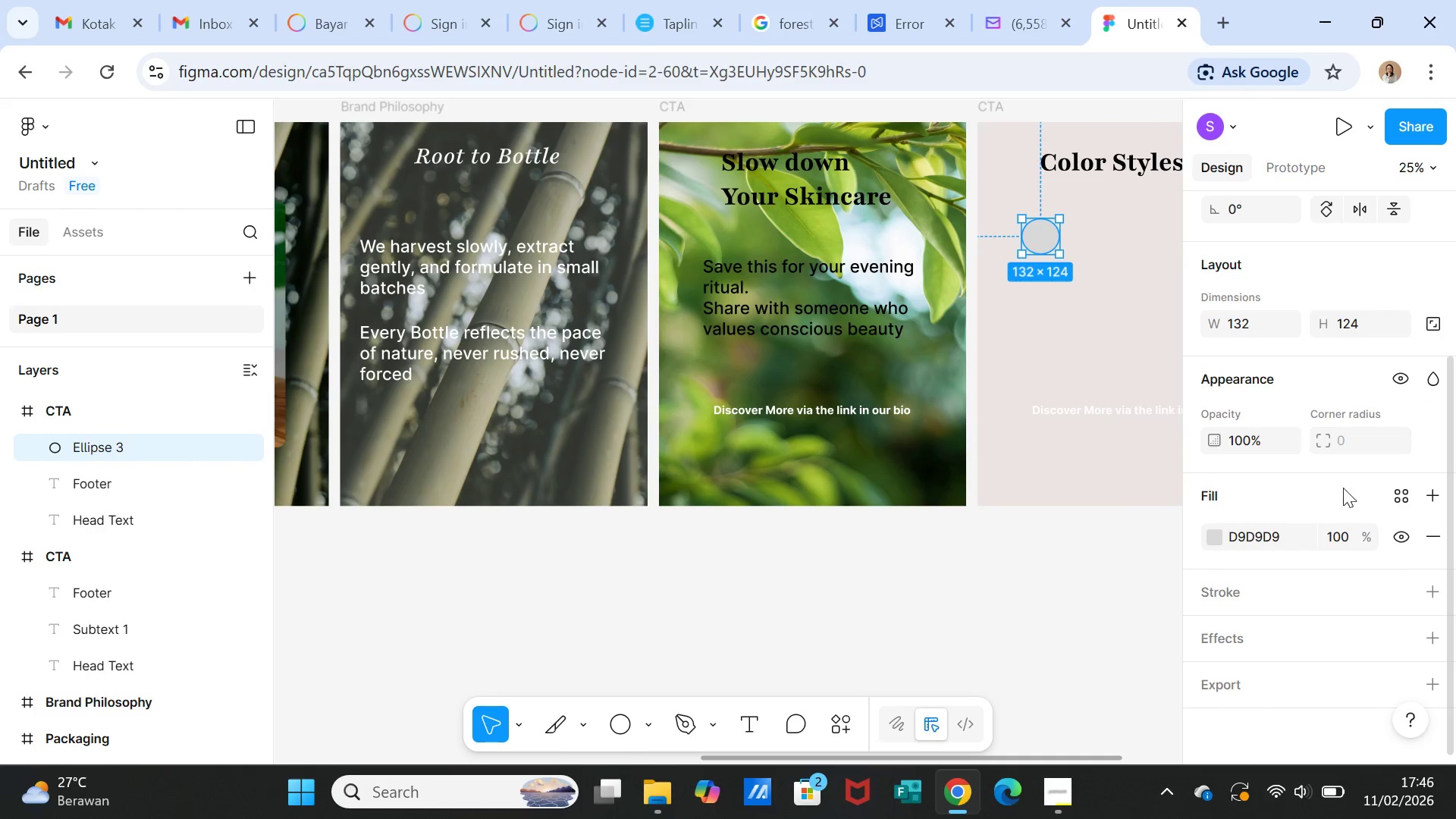 
left_click([1279, 546])
 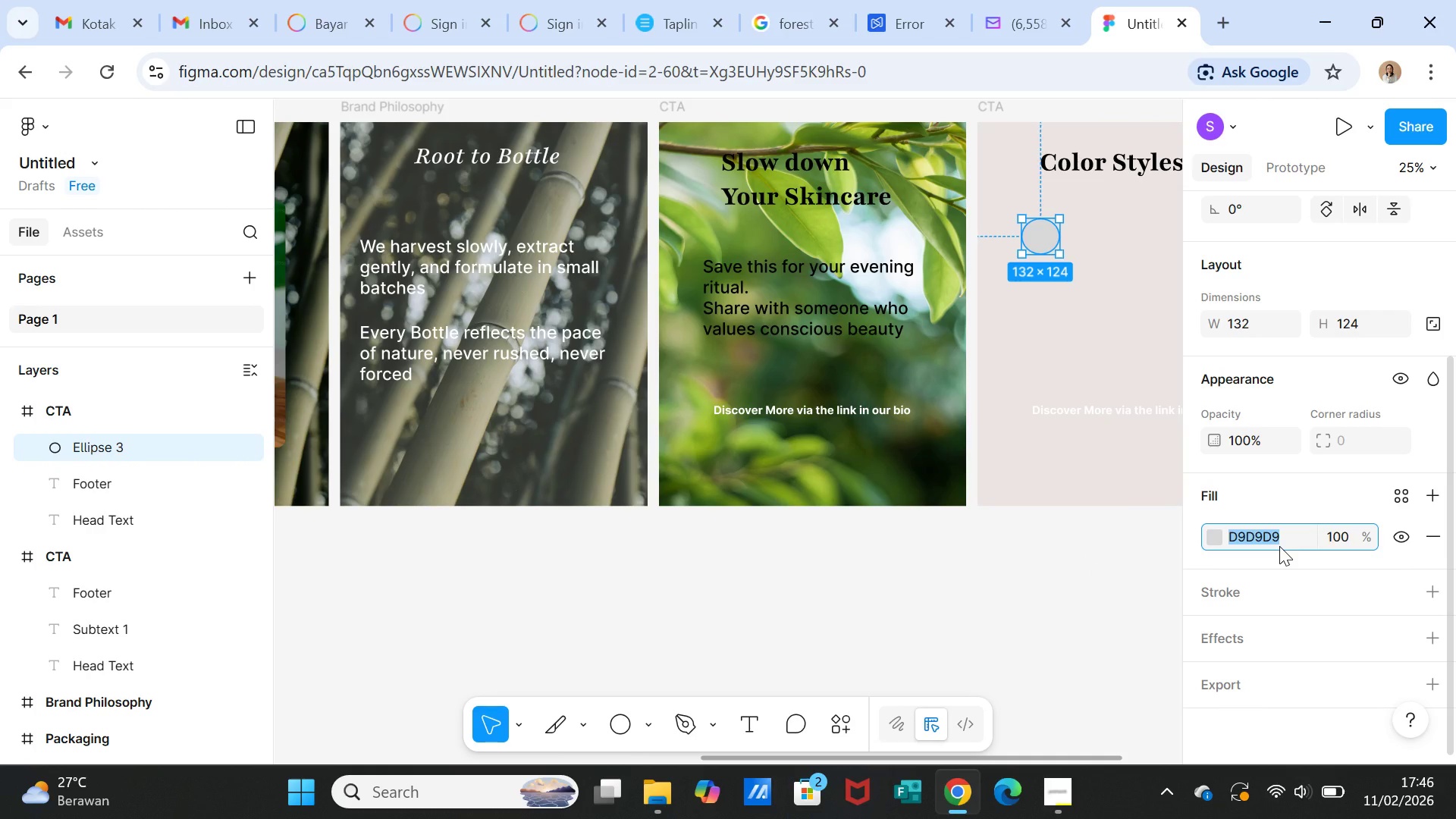 
key(Control+V)
 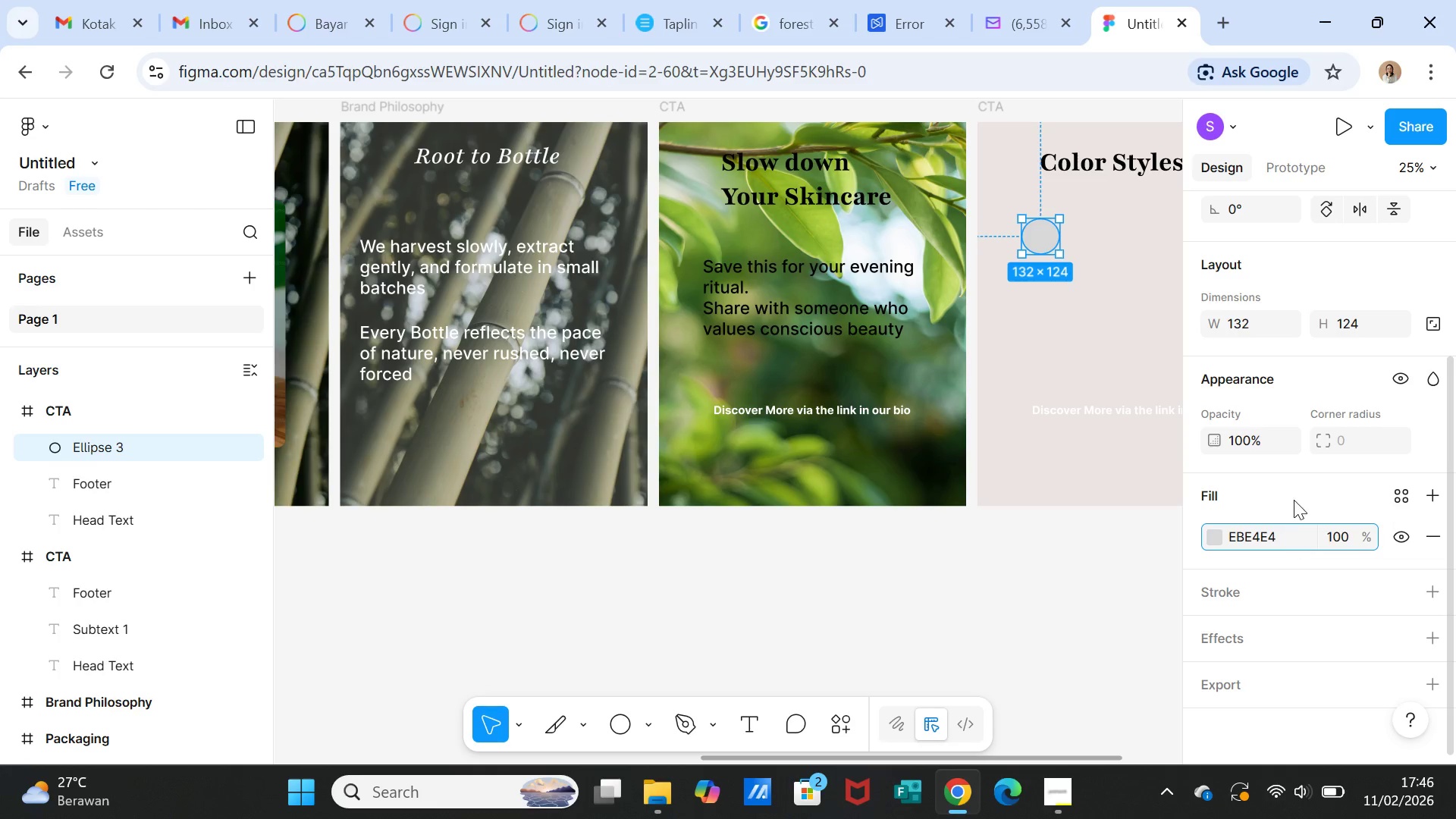 
left_click([1294, 493])
 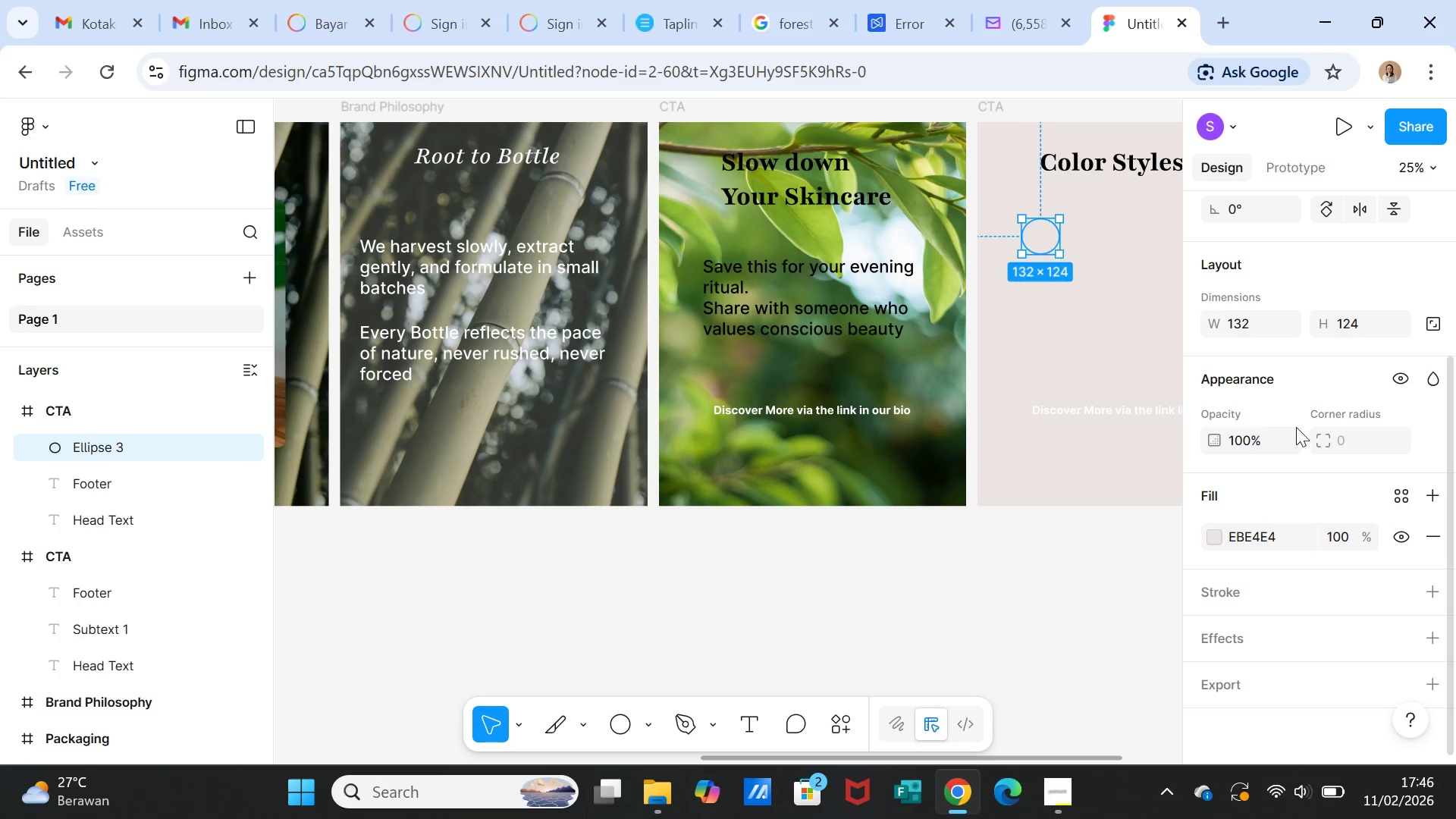 
scroll: coordinate [1341, 566], scroll_direction: down, amount: 1.0
 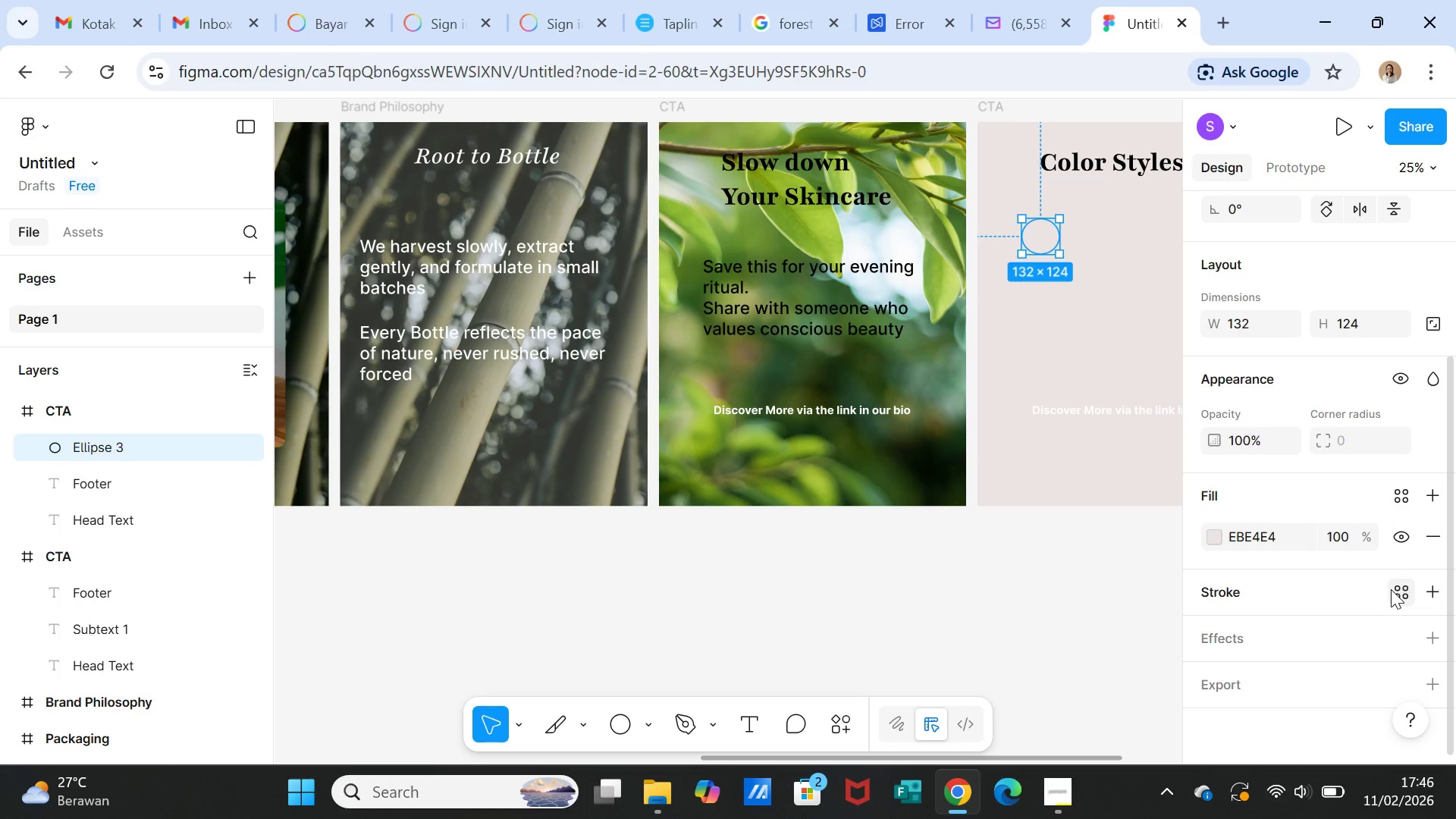 
left_click([1395, 590])
 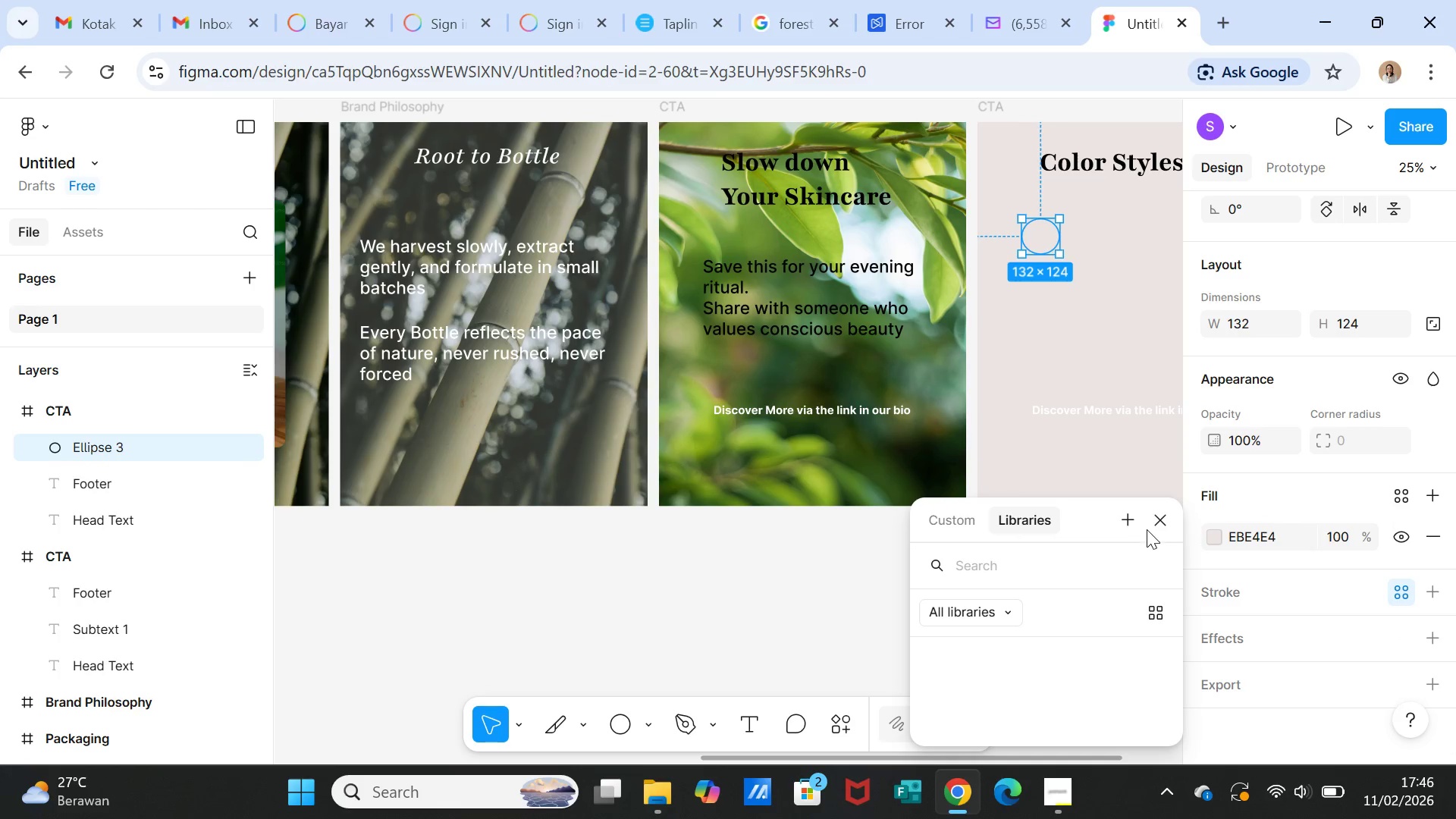 
left_click([1169, 515])
 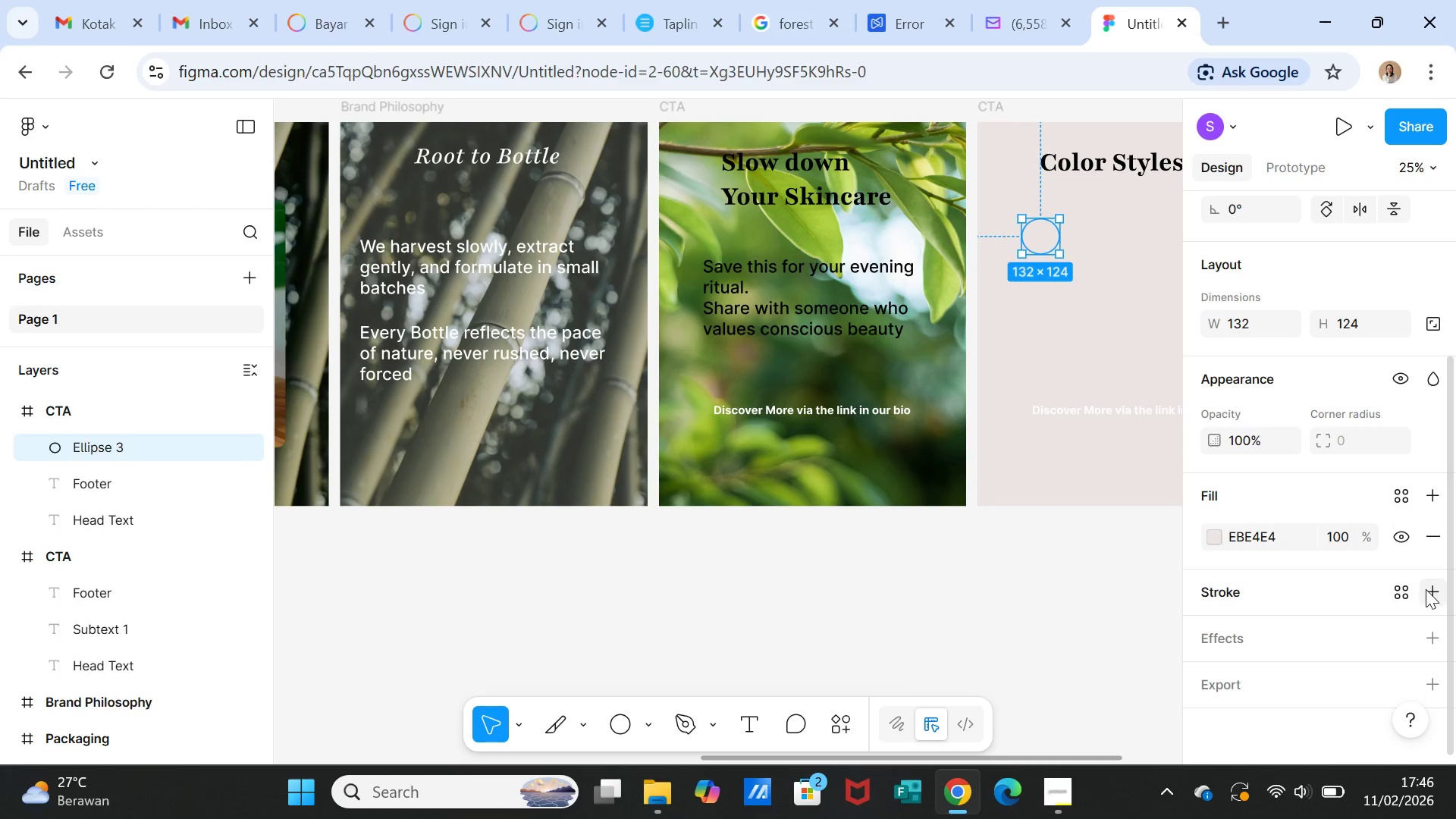 
left_click([1426, 589])
 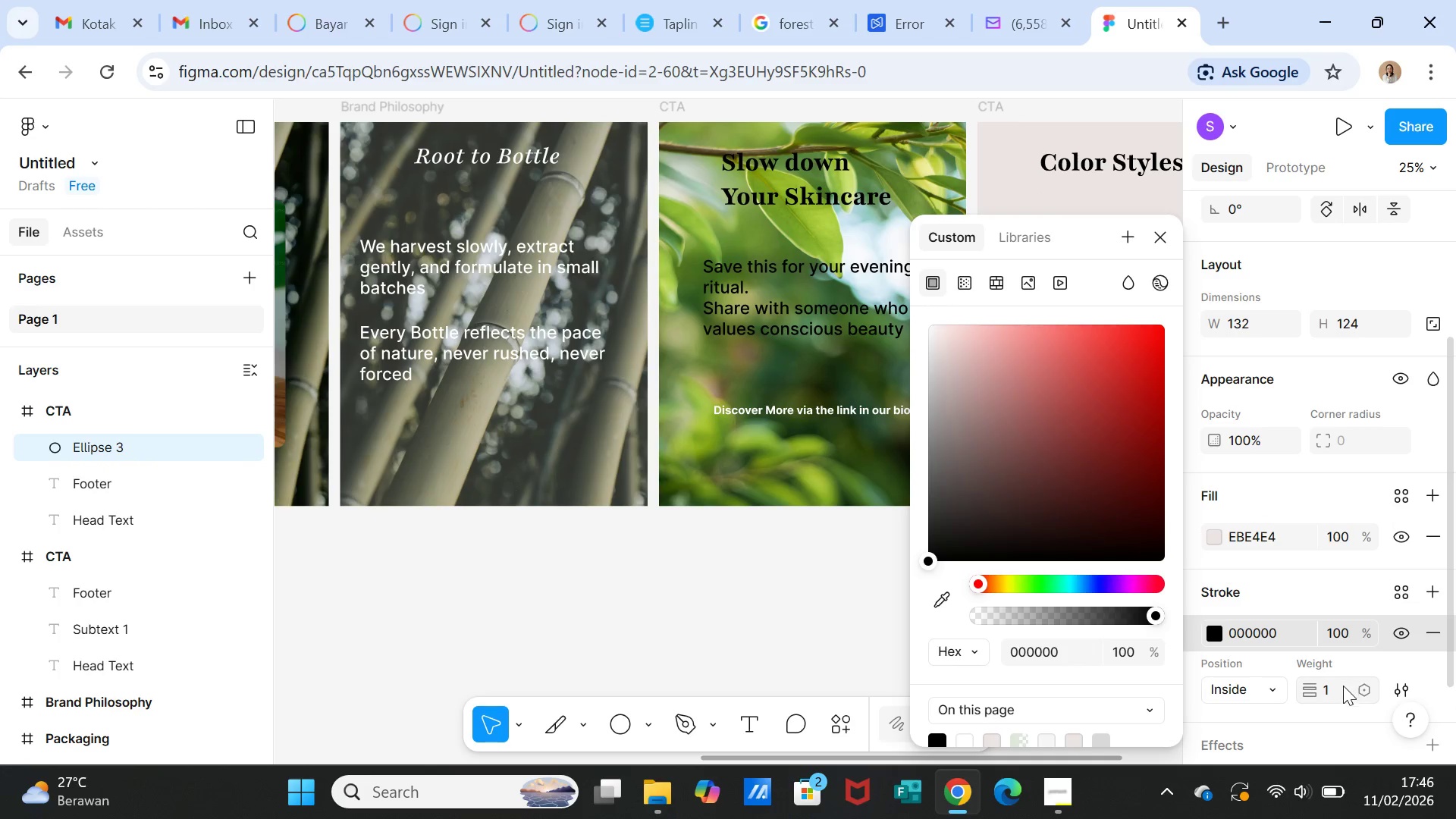 
left_click([1341, 691])
 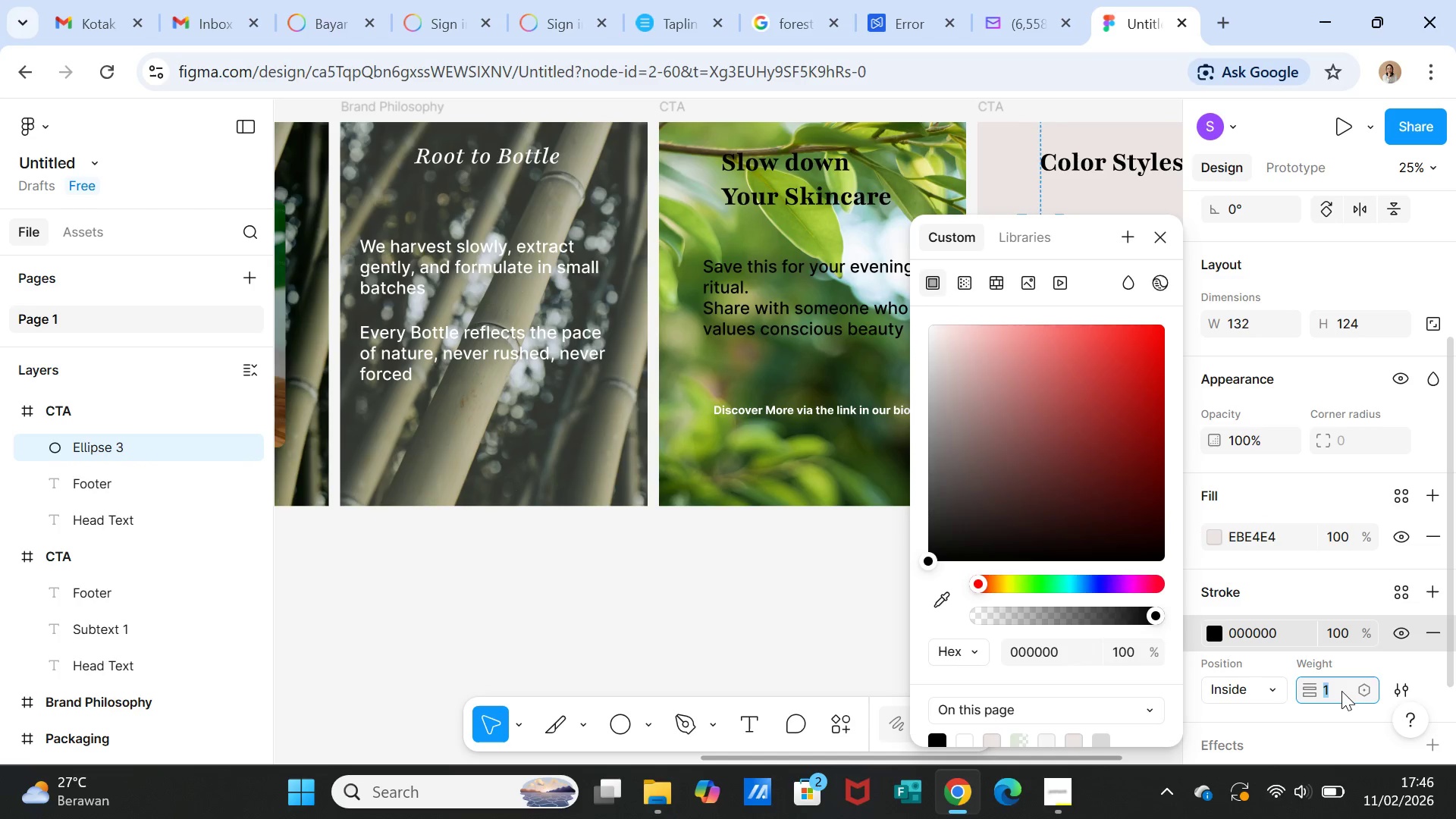 
key(2)
 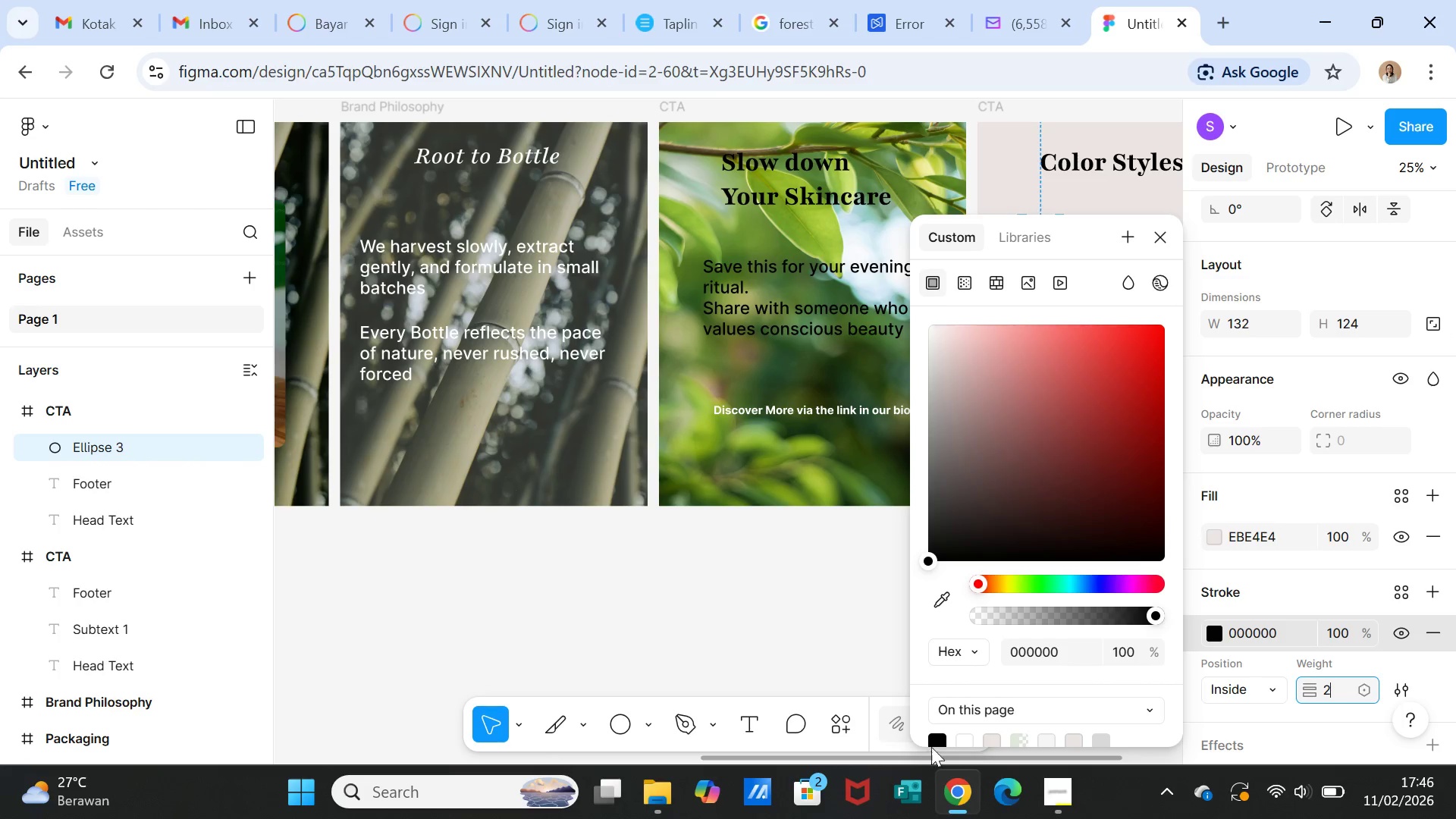 
left_click([937, 741])
 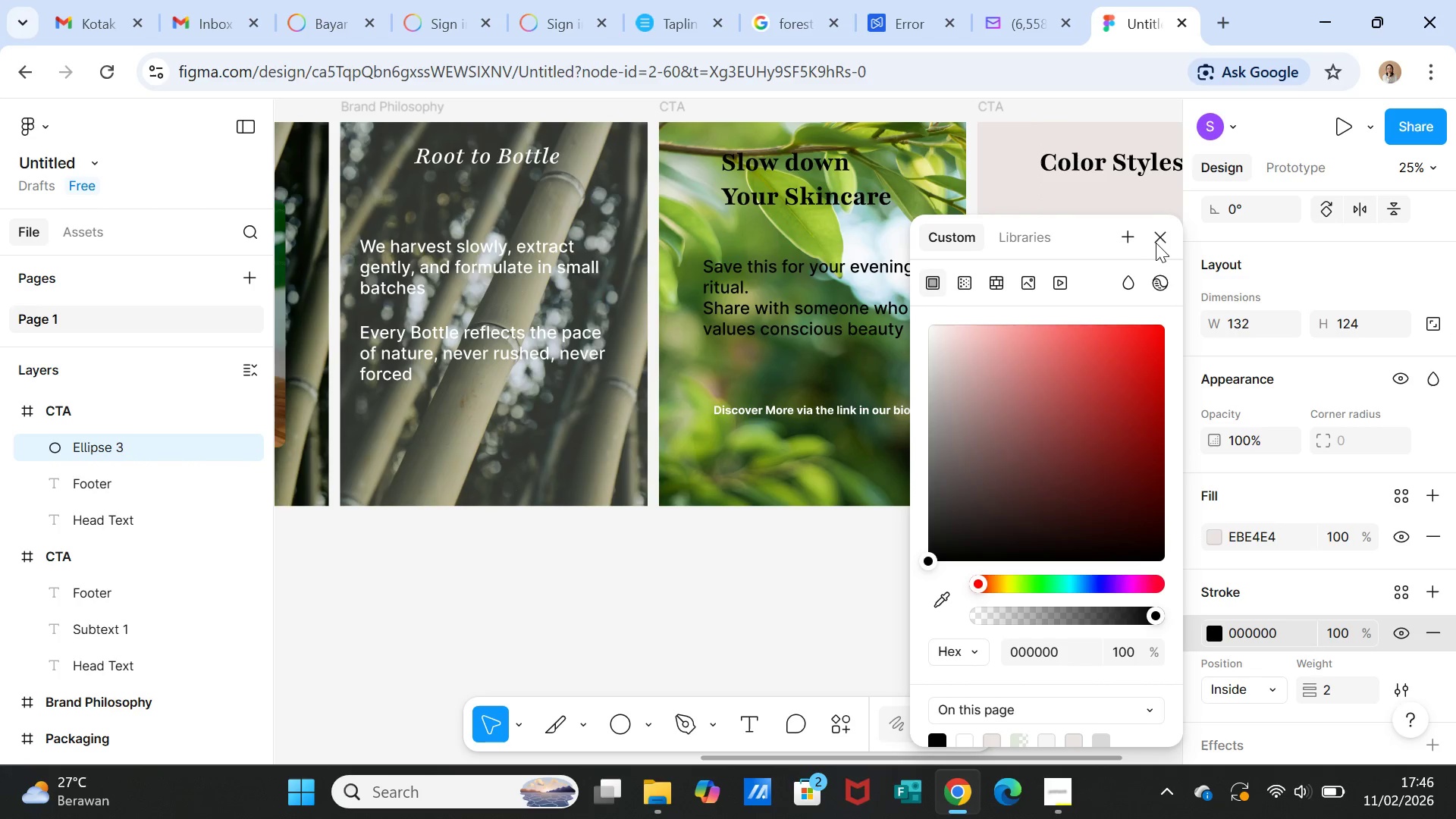 
left_click([1156, 238])
 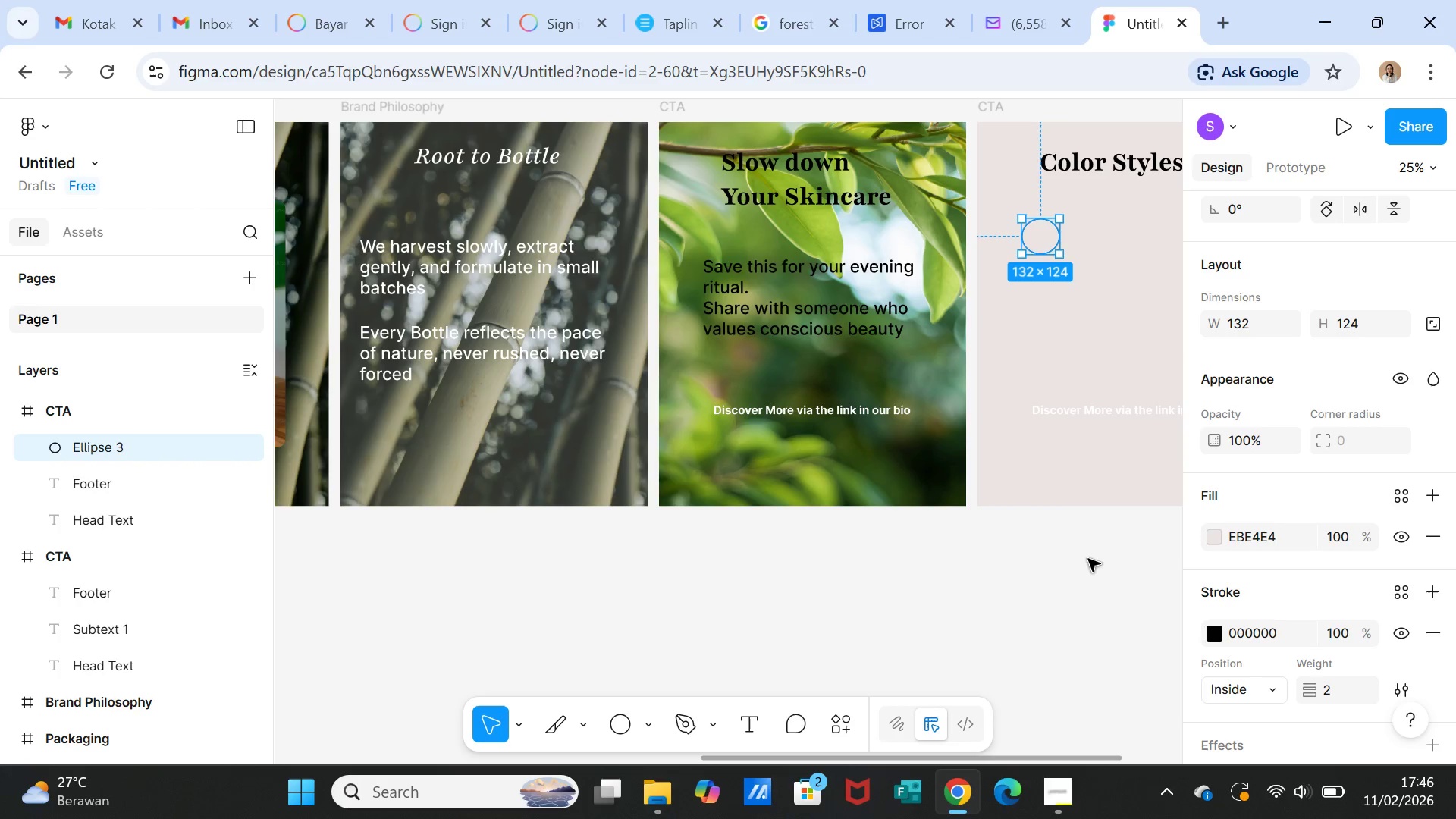 
left_click([1088, 560])
 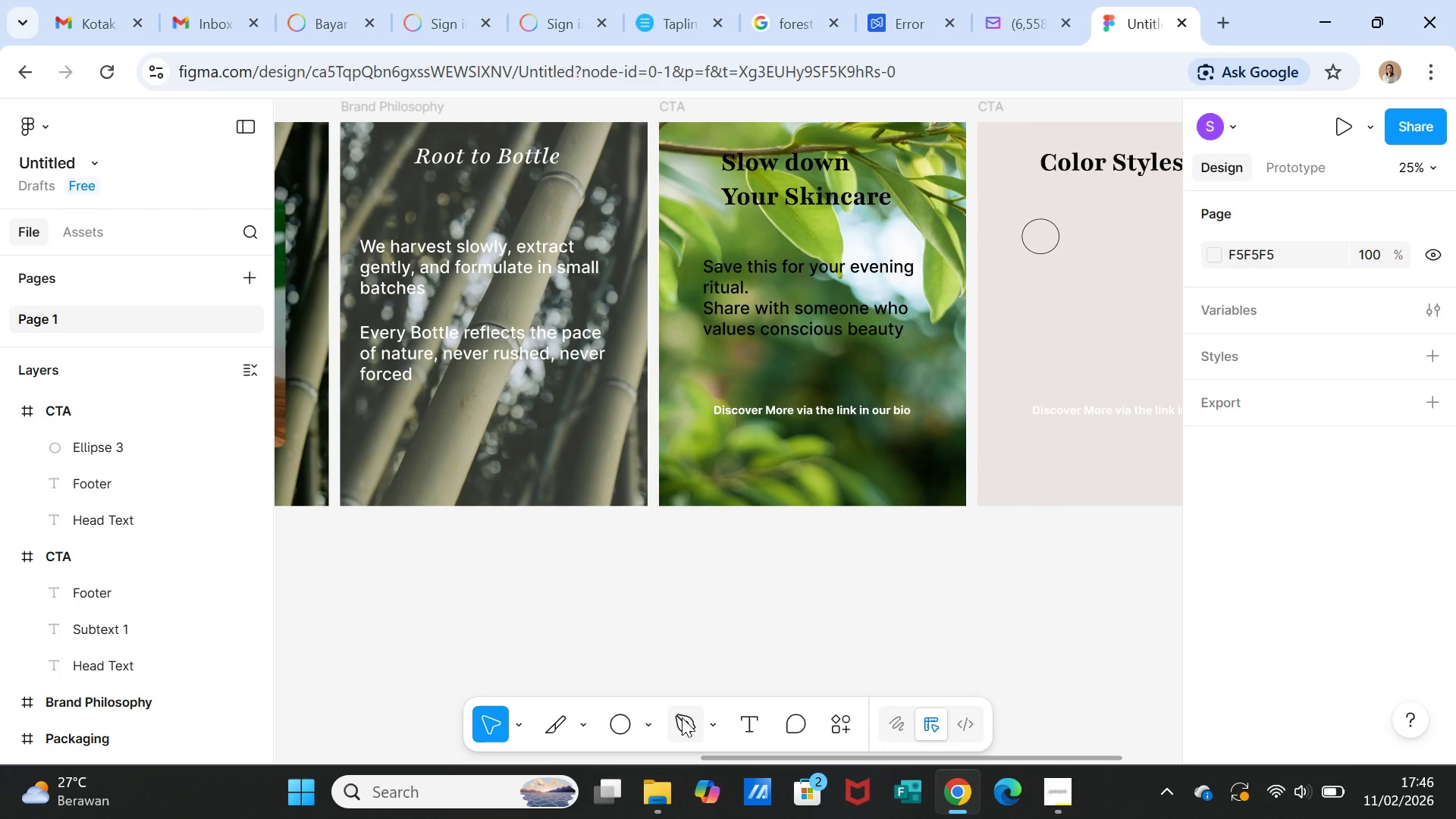 
wait(6.28)
 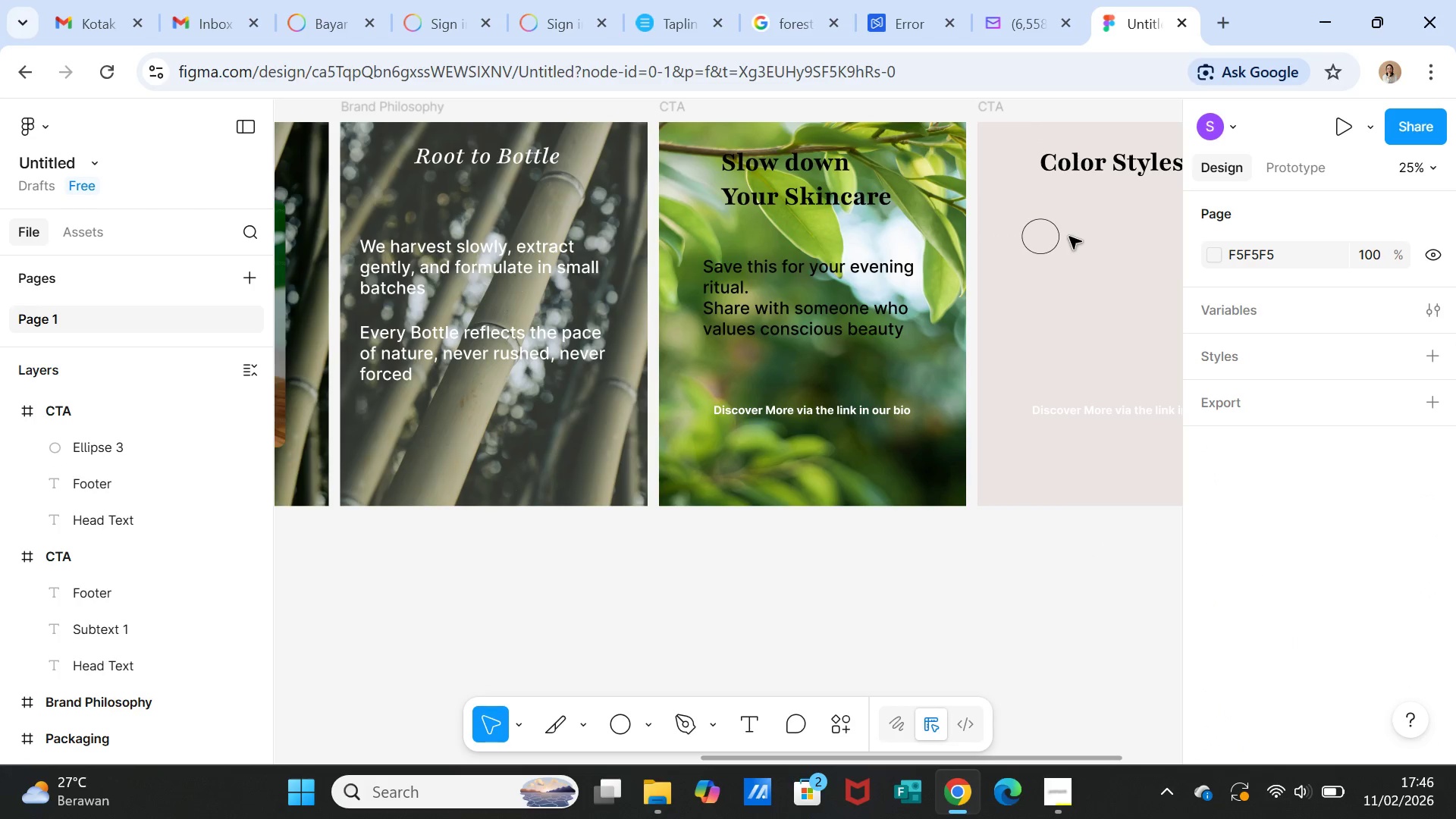 
left_click([1044, 245])
 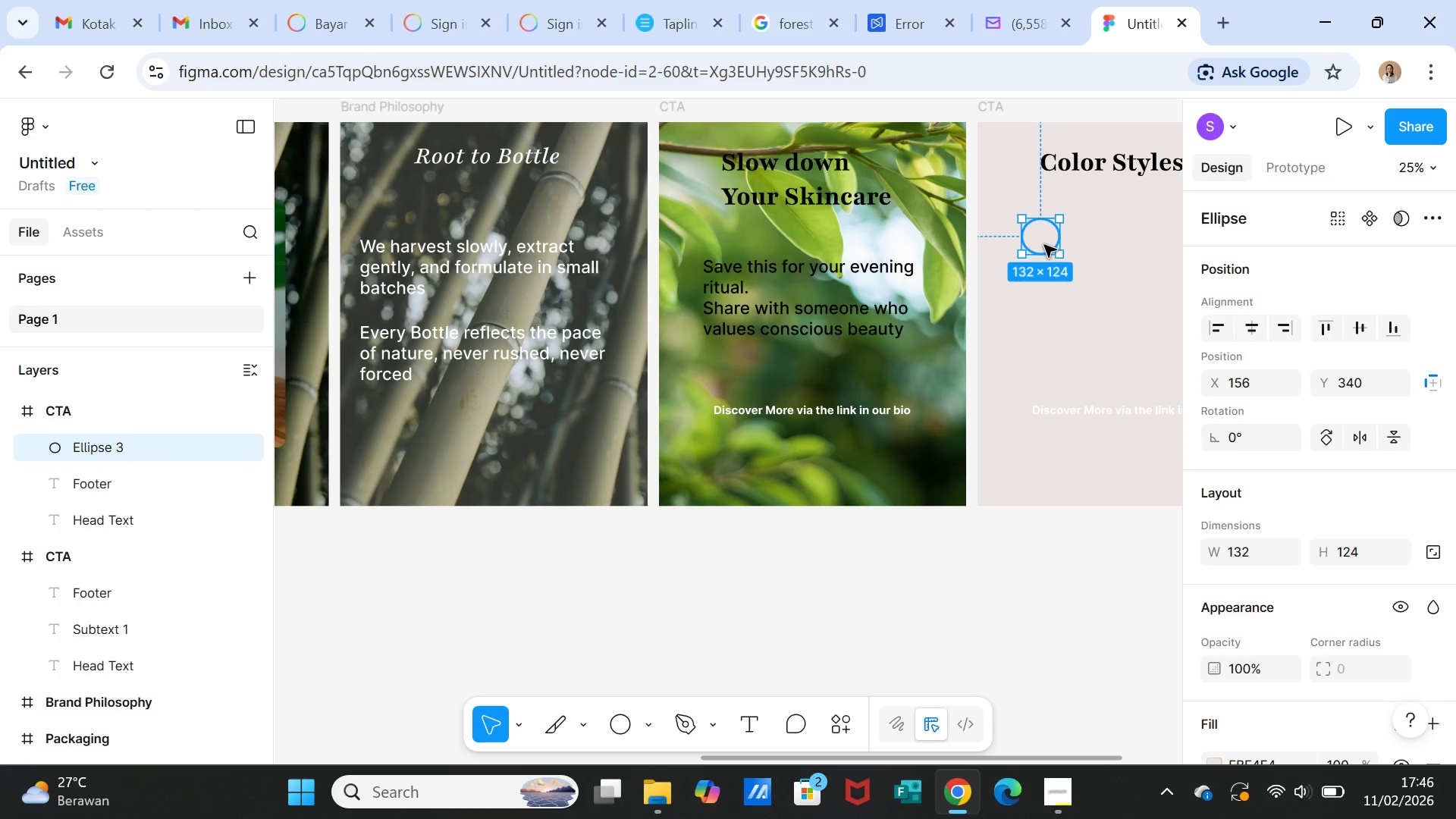 
key(Control+D)
 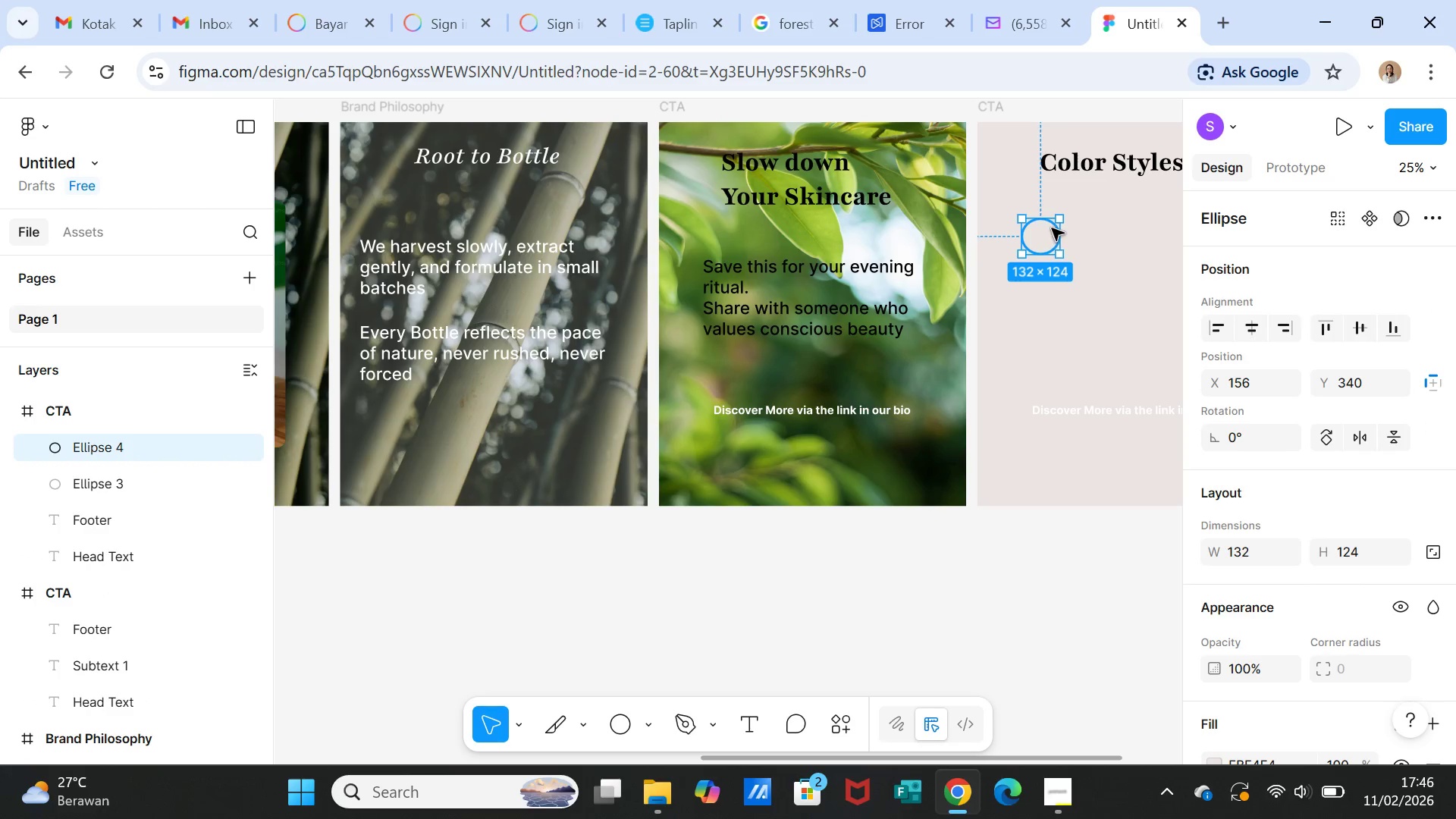 
left_click_drag(start_coordinate=[1050, 238], to_coordinate=[1104, 236])
 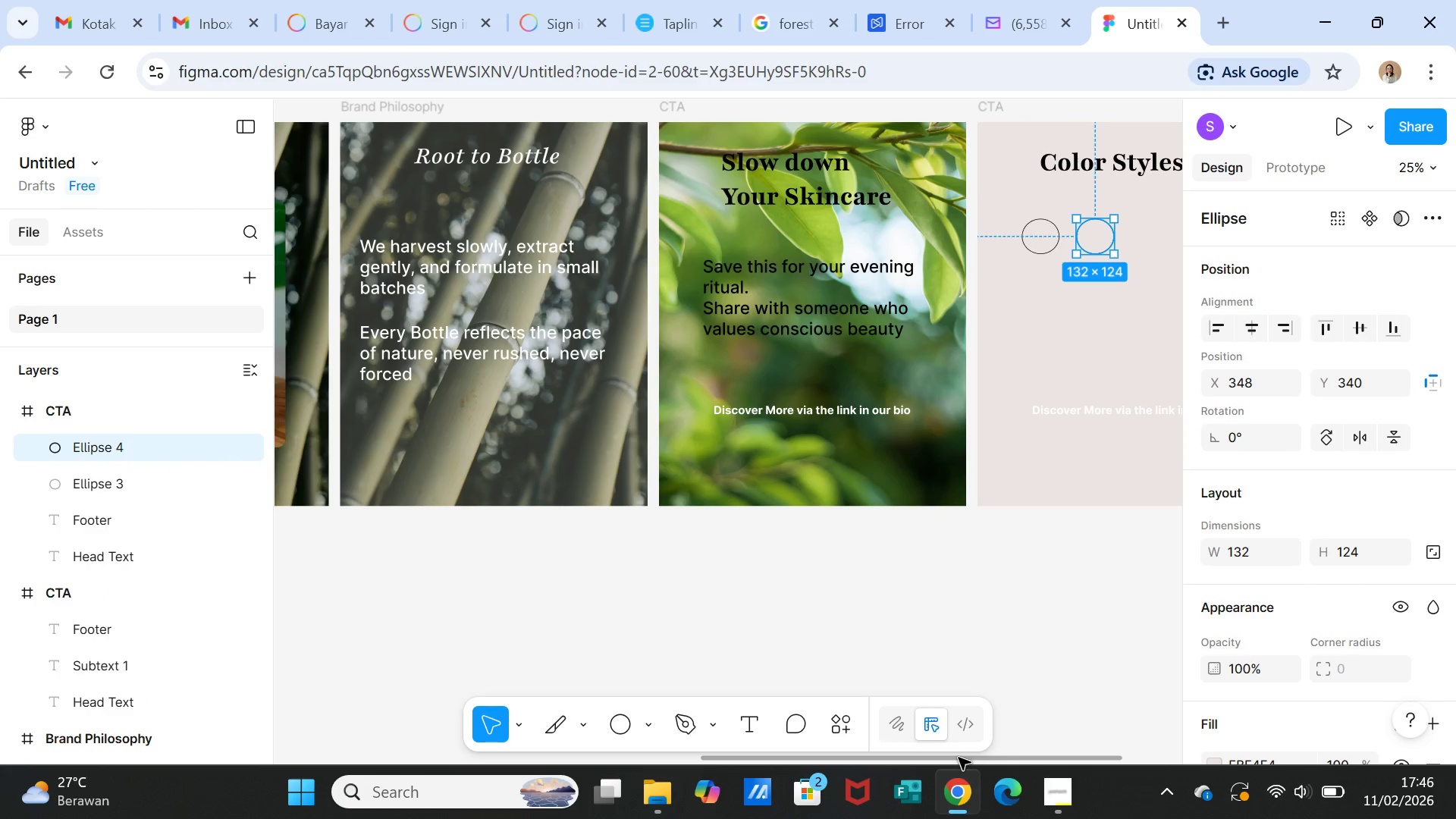 
left_click_drag(start_coordinate=[959, 758], to_coordinate=[1080, 743])
 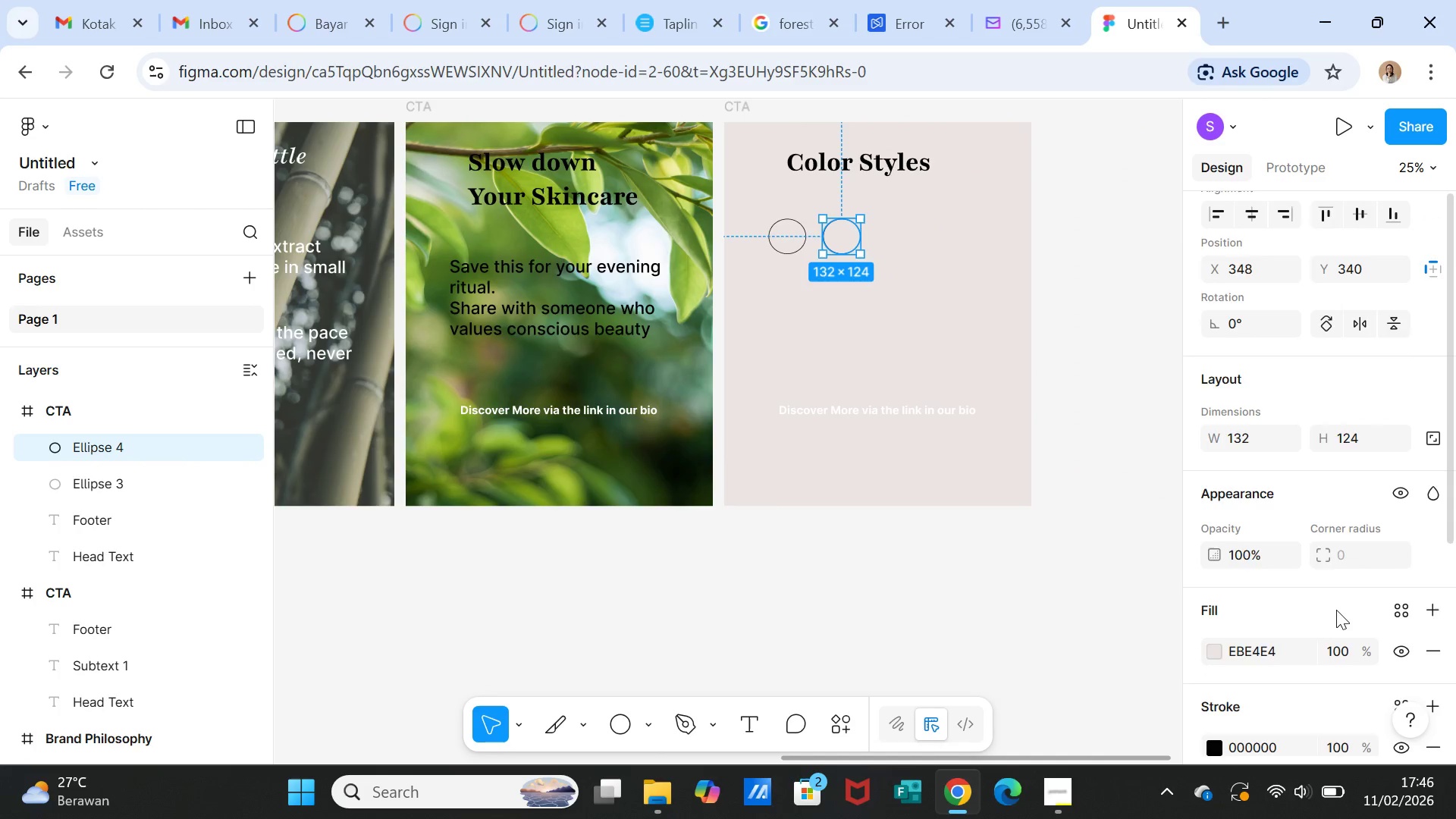 
scroll: coordinate [1336, 610], scroll_direction: down, amount: 2.0
 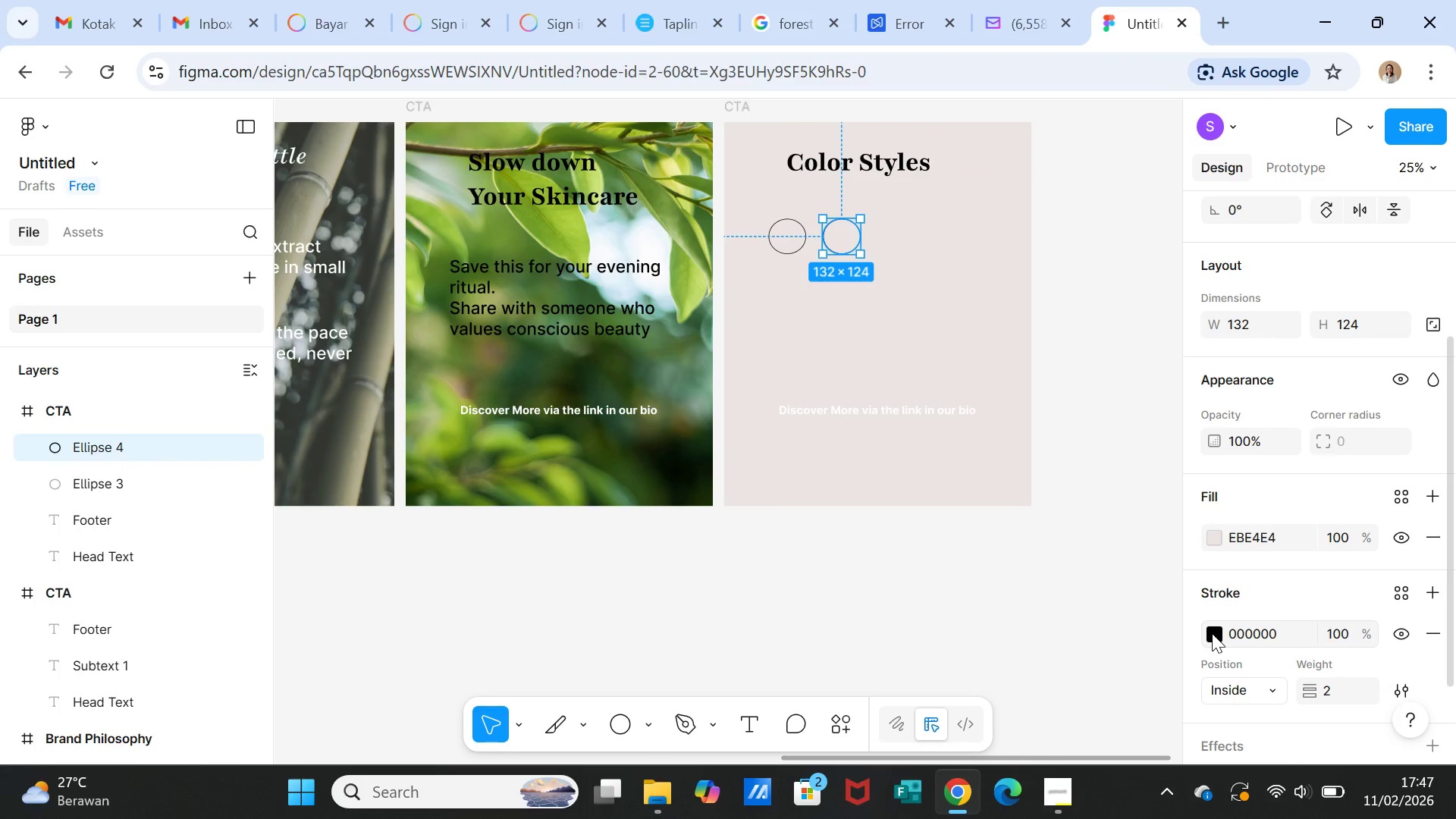 
left_click([1212, 633])
 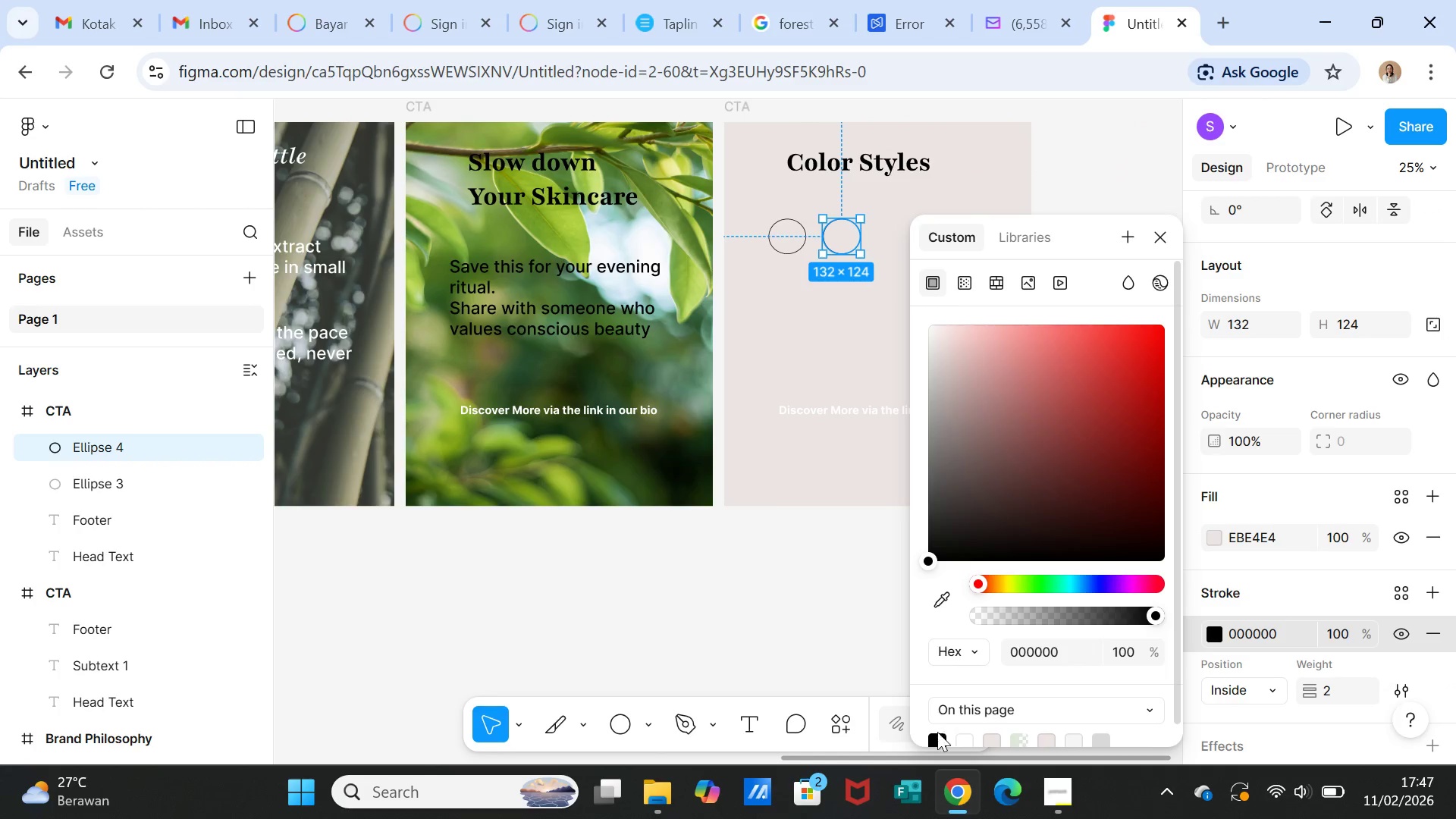 
left_click([937, 733])
 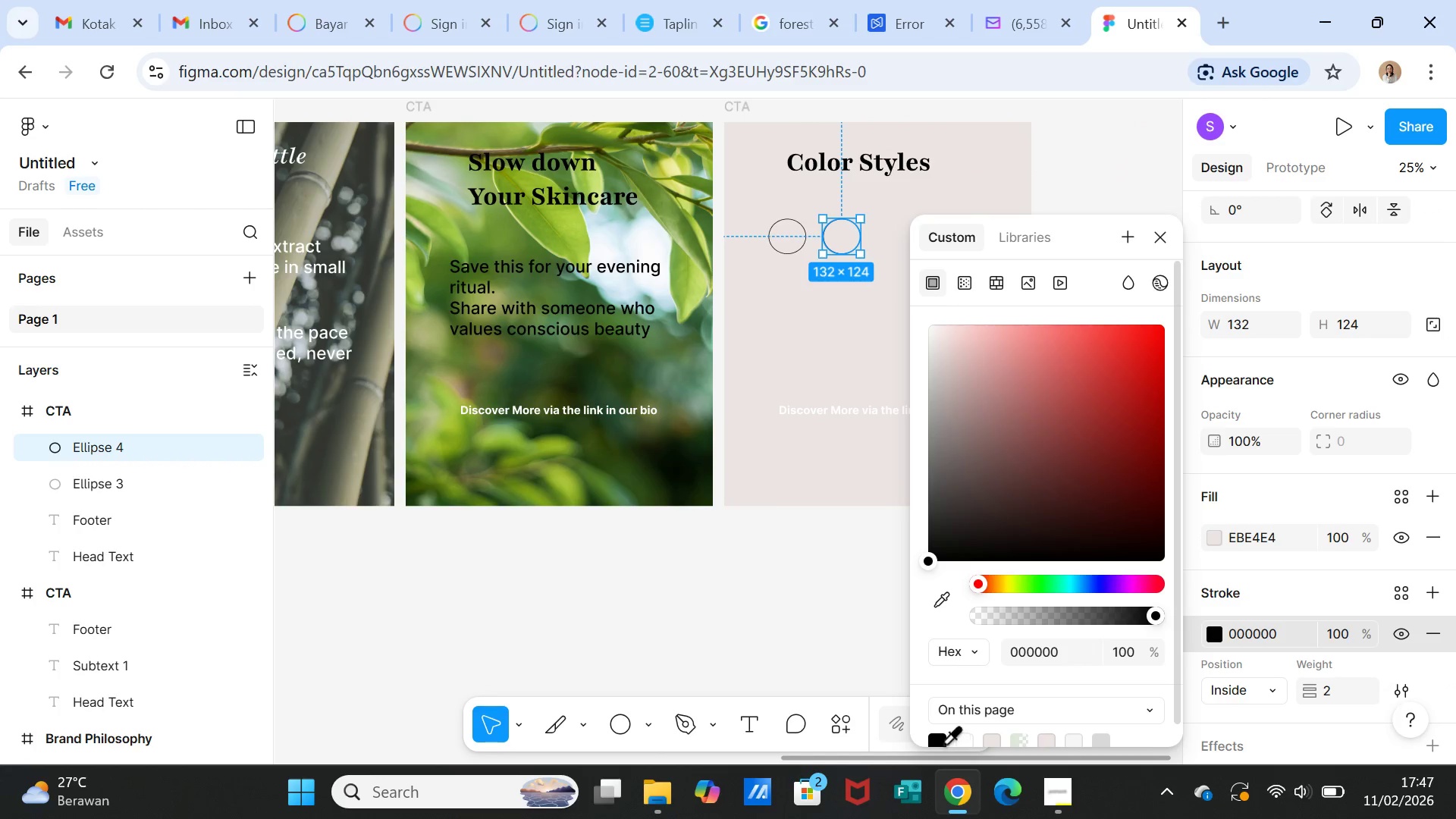 
left_click([936, 741])
 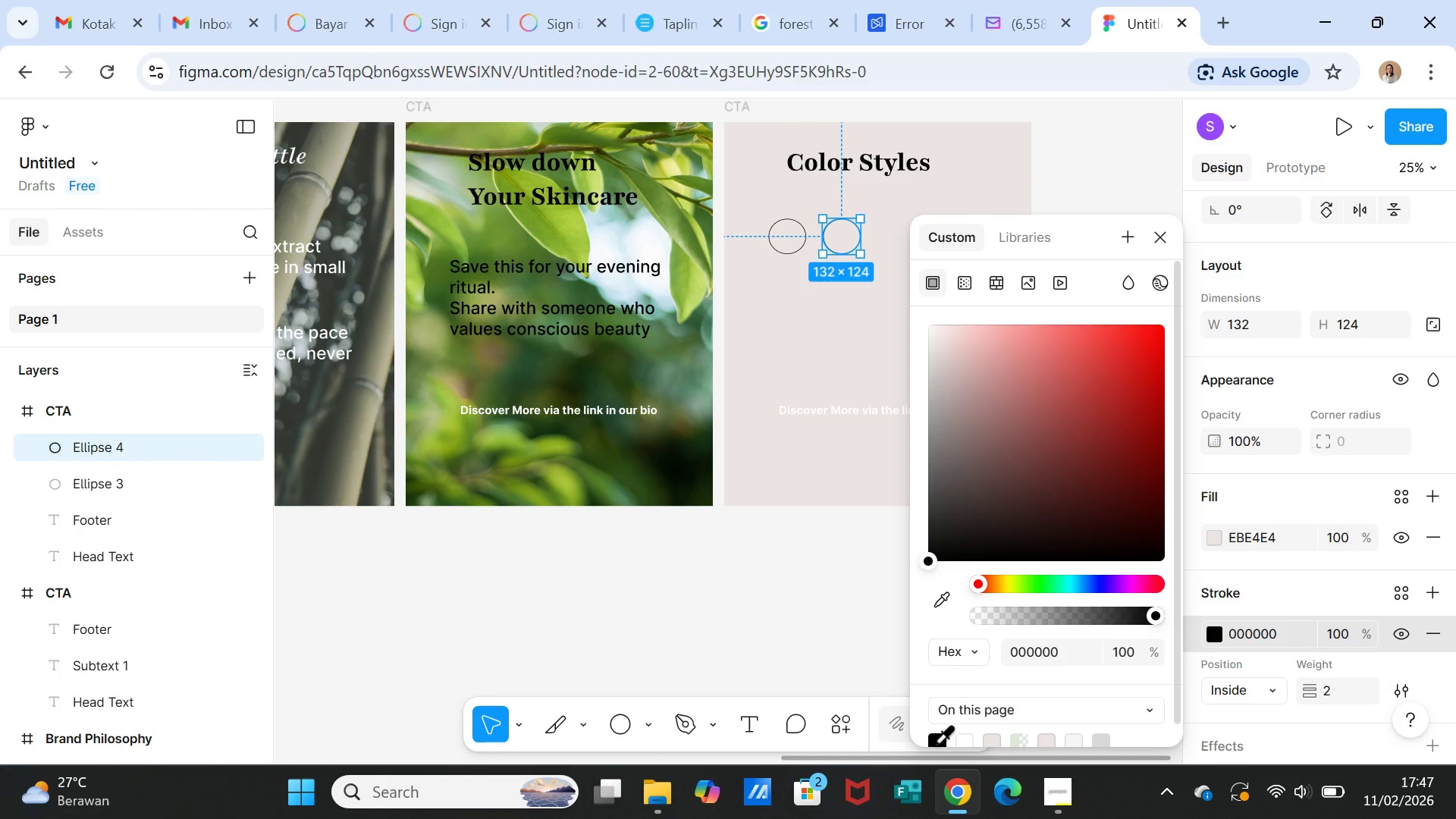 
left_click([935, 742])
 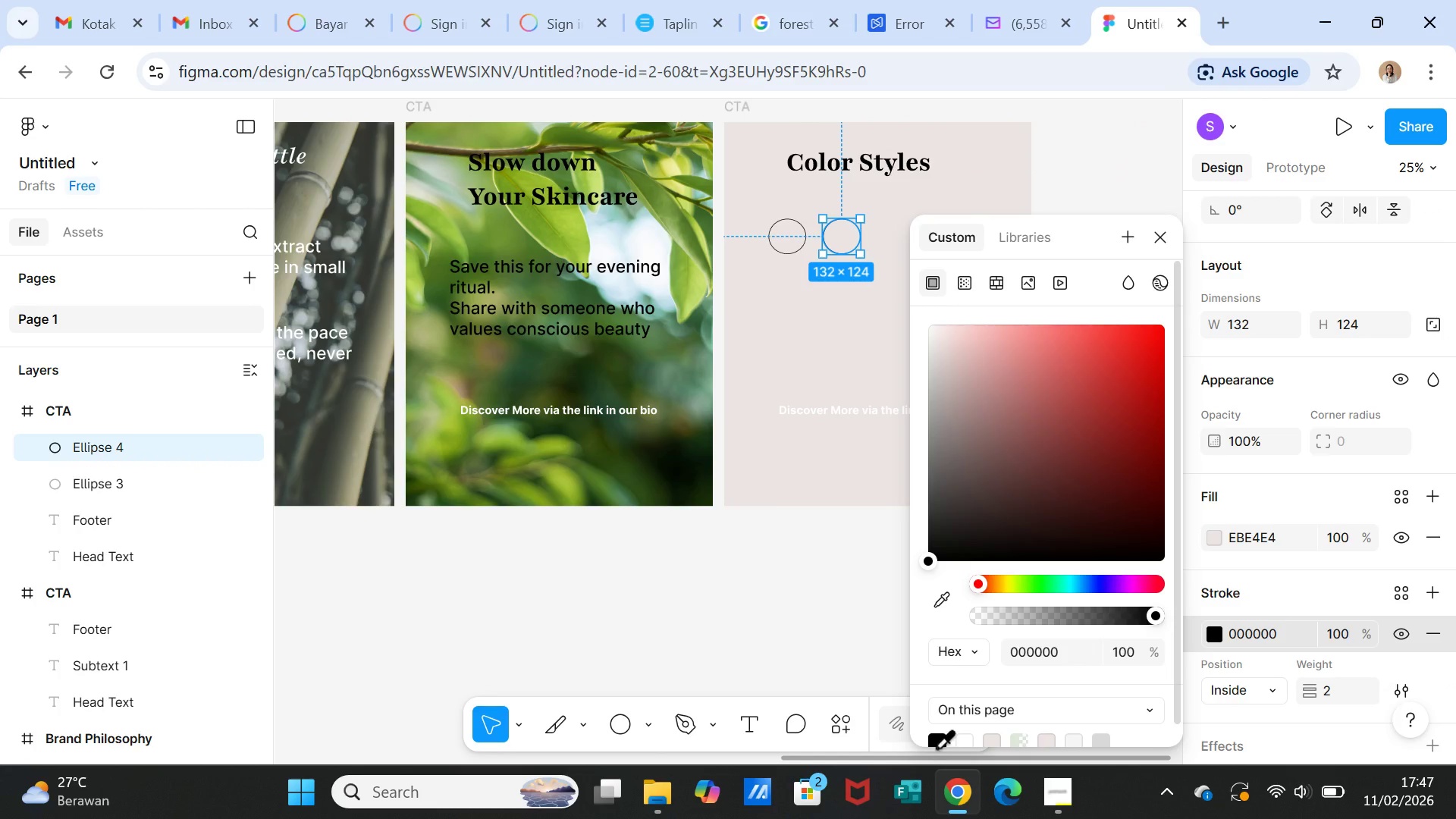 
left_click([936, 747])
 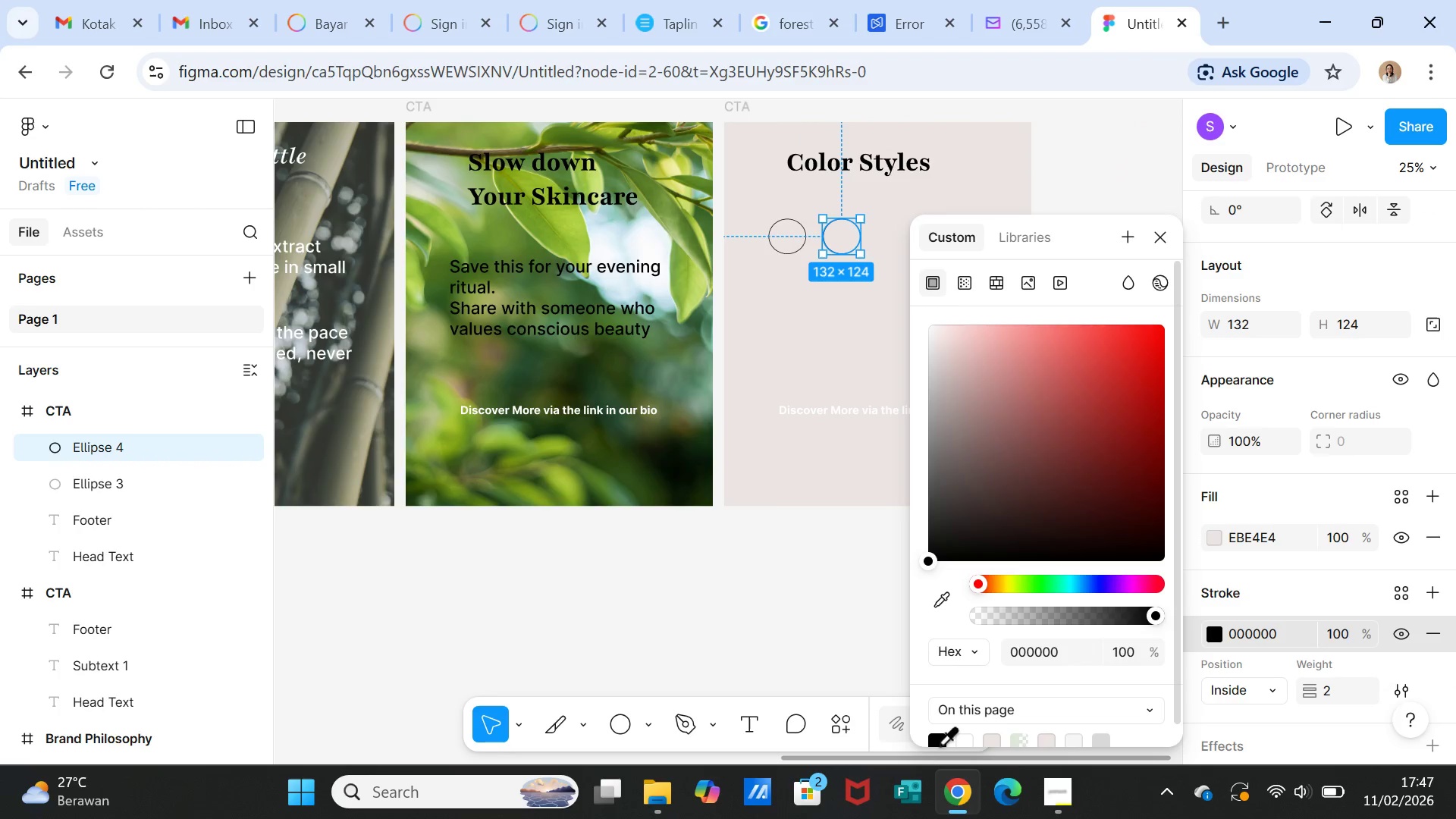 
left_click([939, 744])
 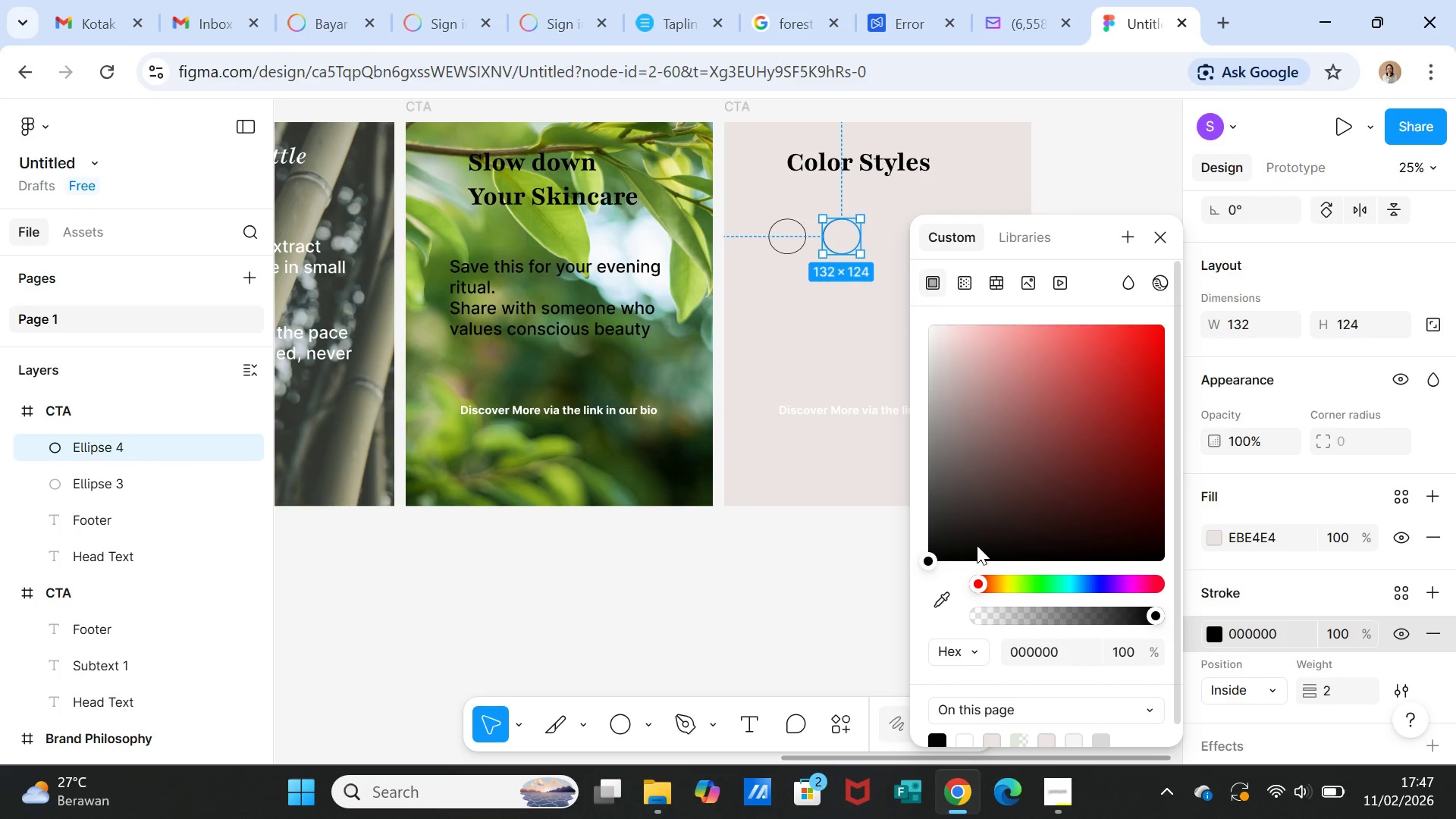 
left_click([927, 559])
 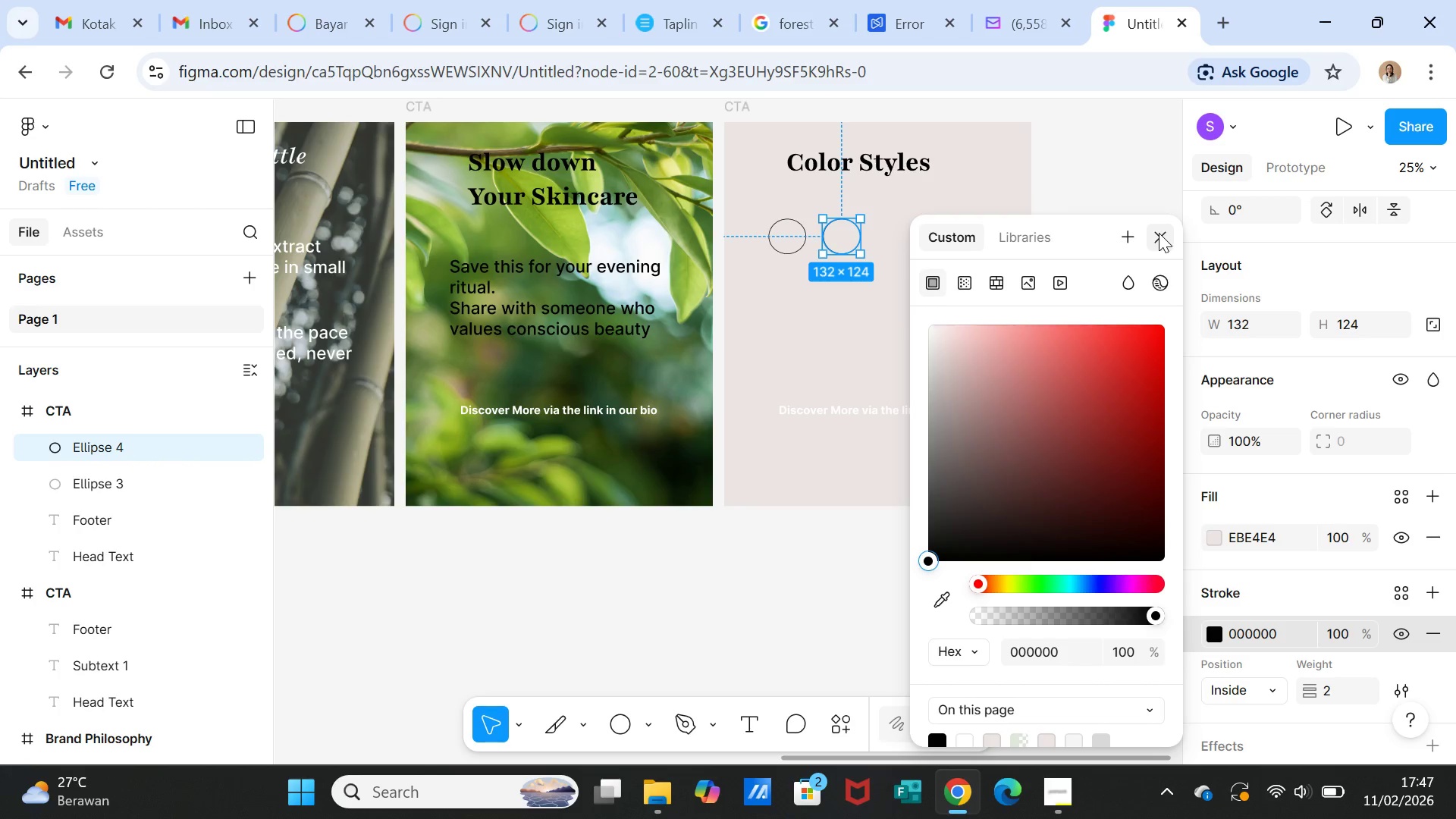 
left_click([1159, 233])
 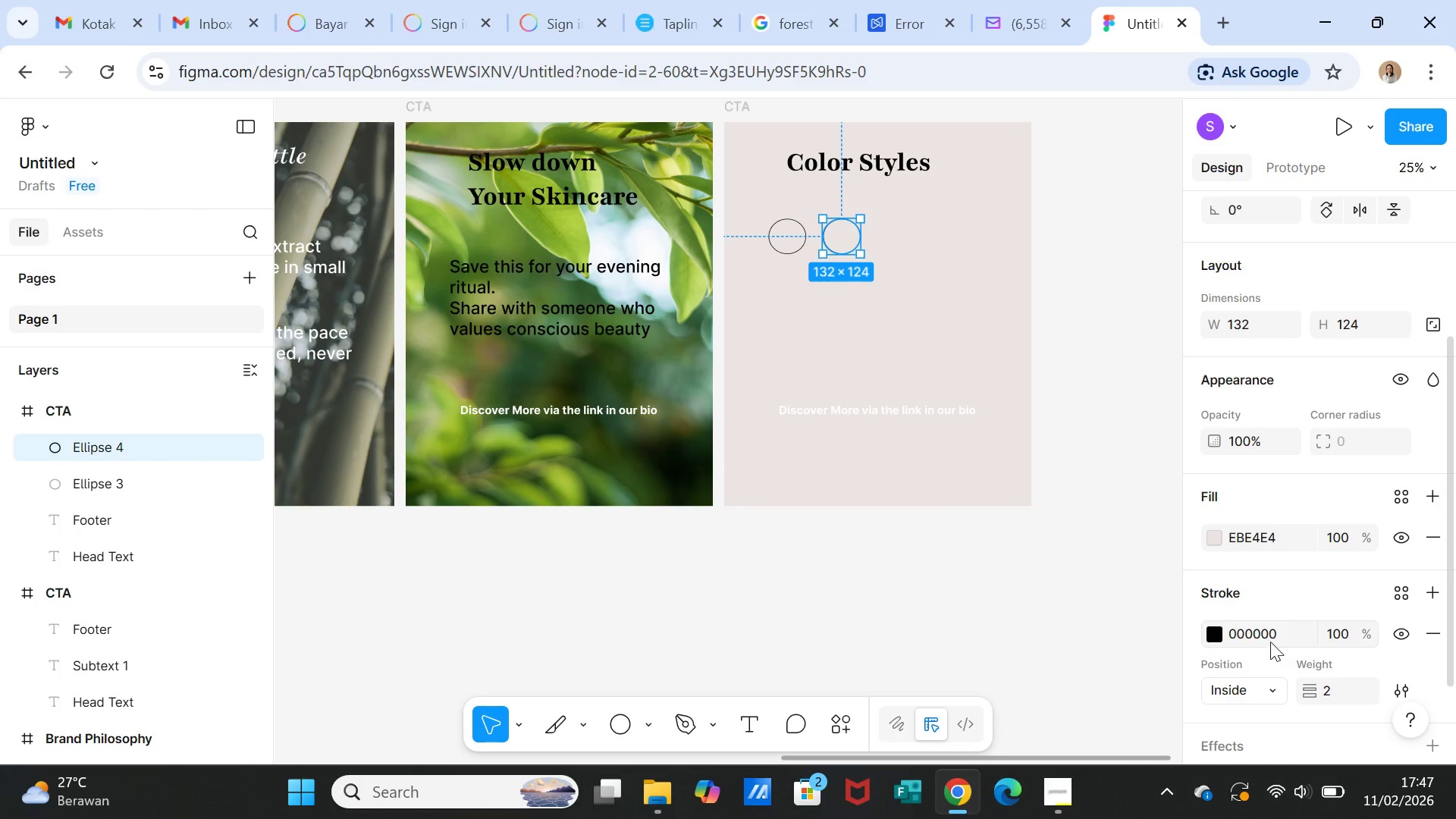 
scroll: coordinate [1270, 642], scroll_direction: down, amount: 1.0
 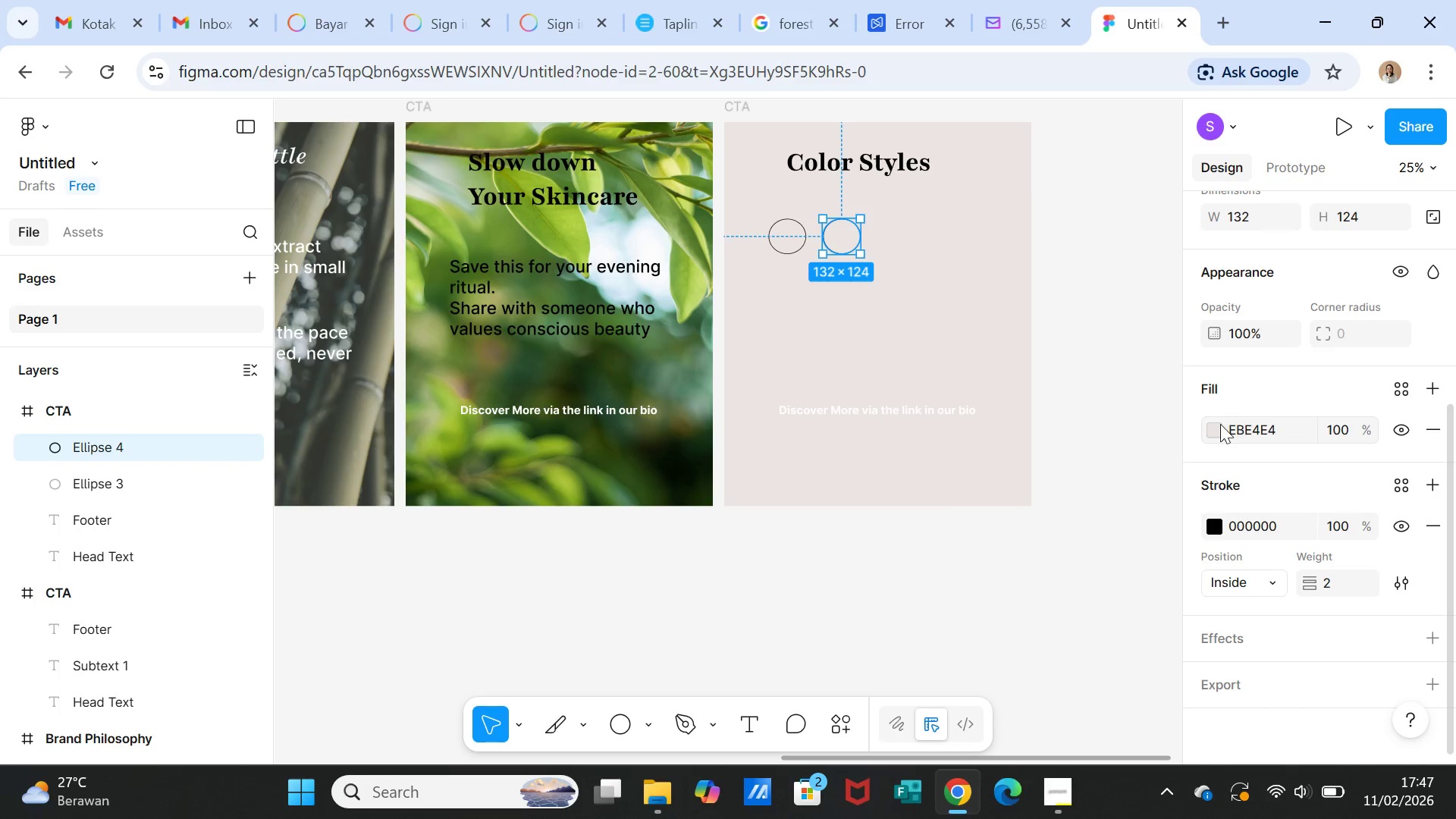 
left_click([1216, 427])
 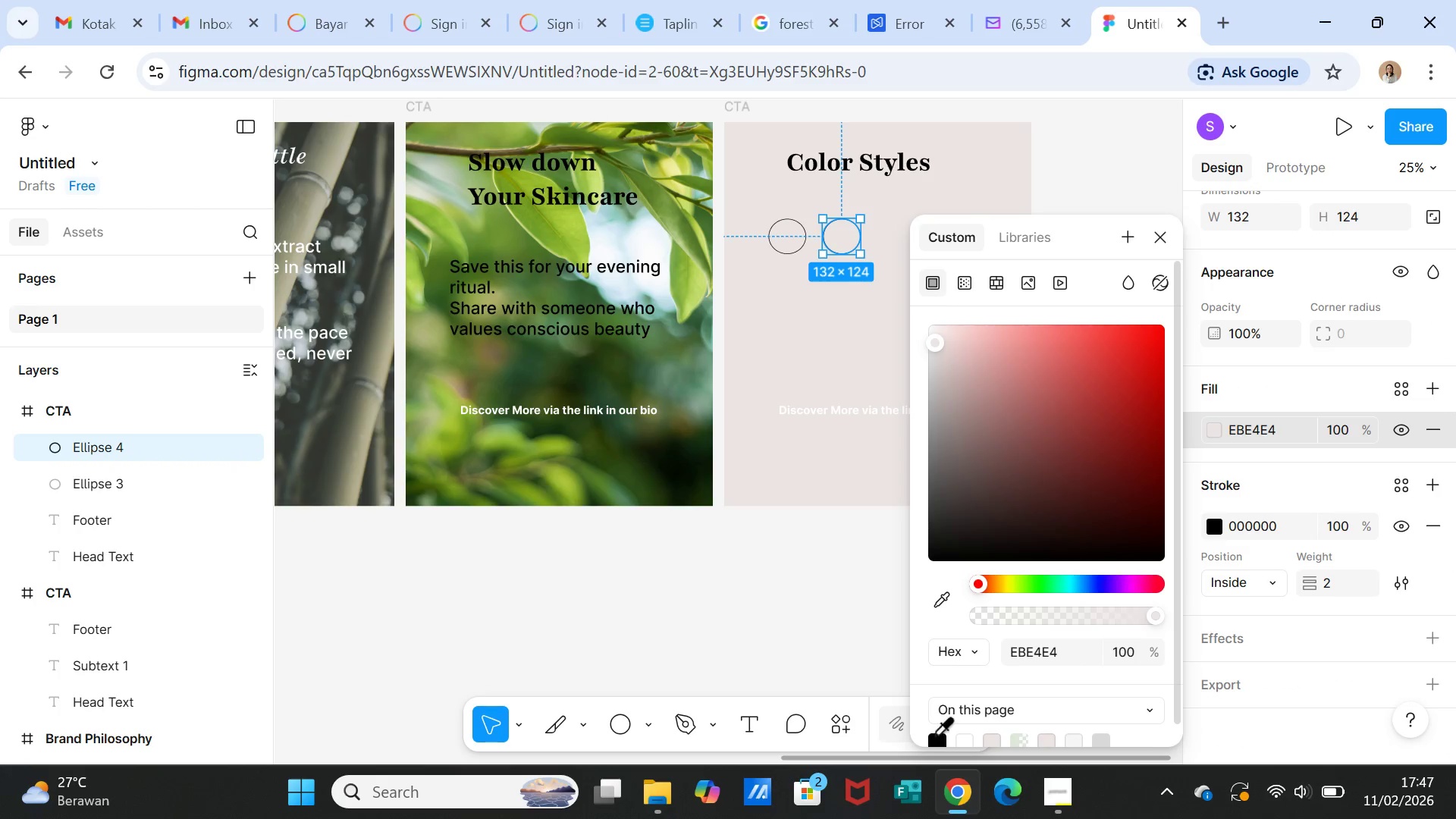 
left_click([937, 742])
 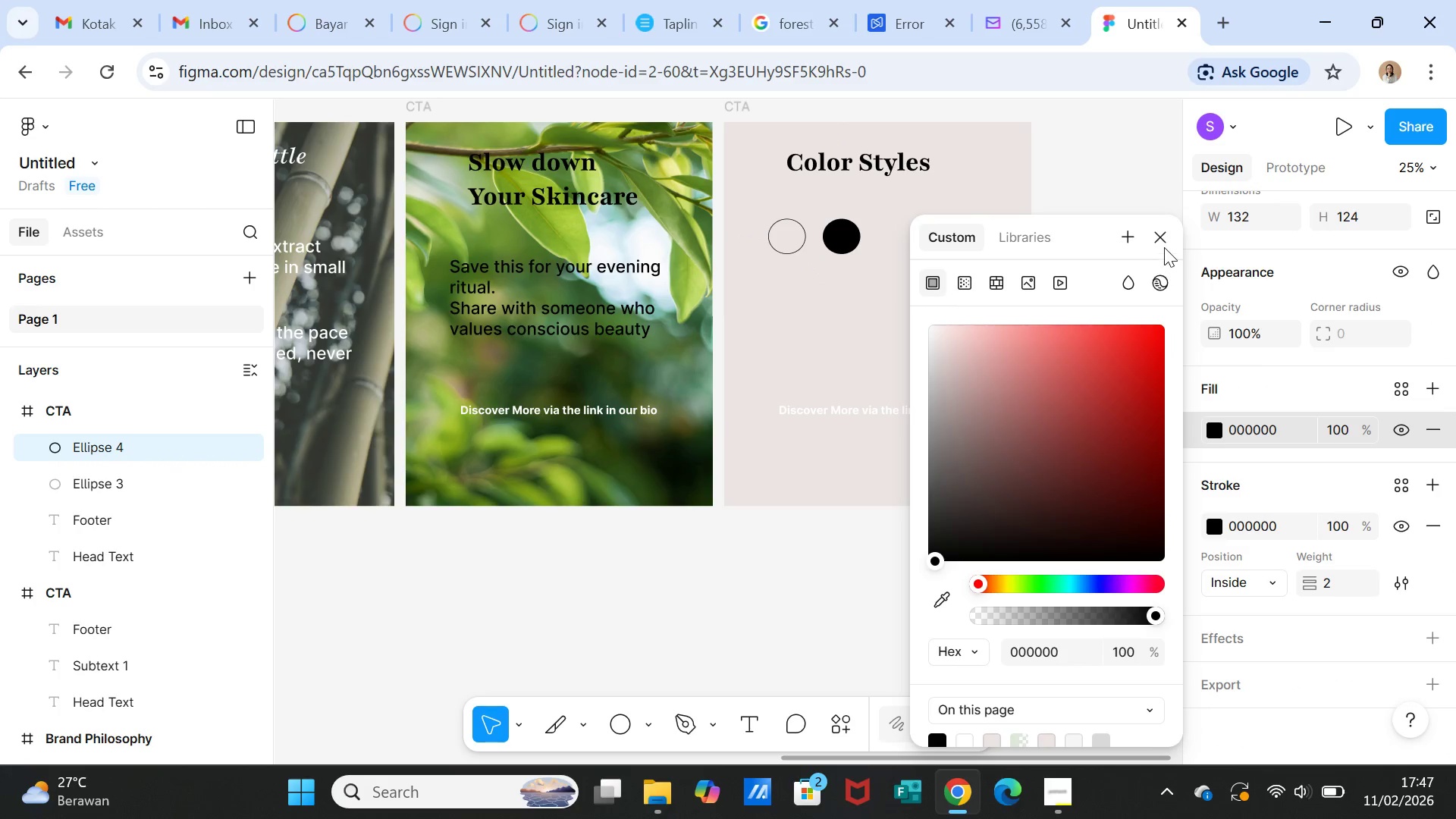 
left_click([1160, 231])
 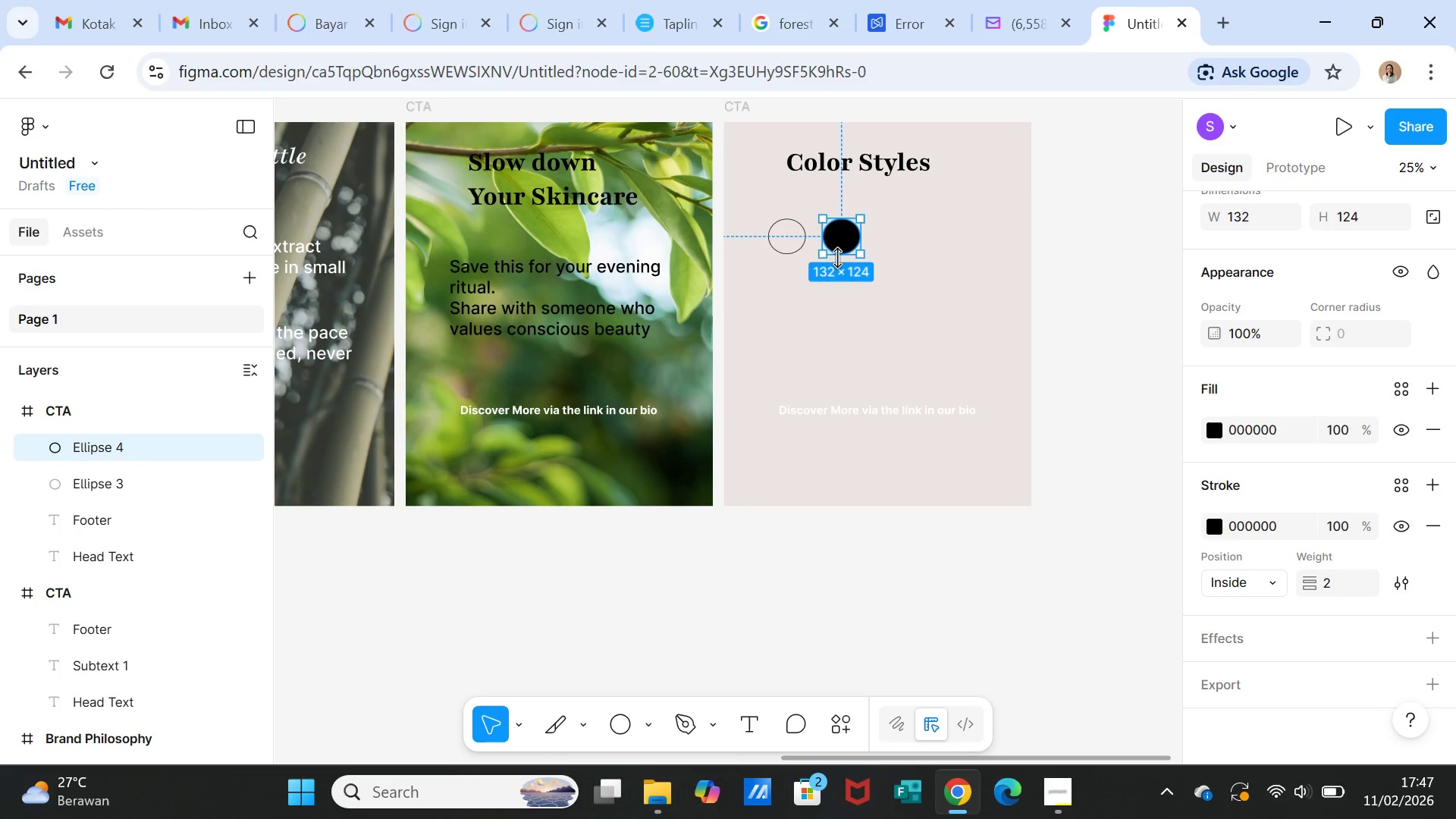 
key(Control+D)
 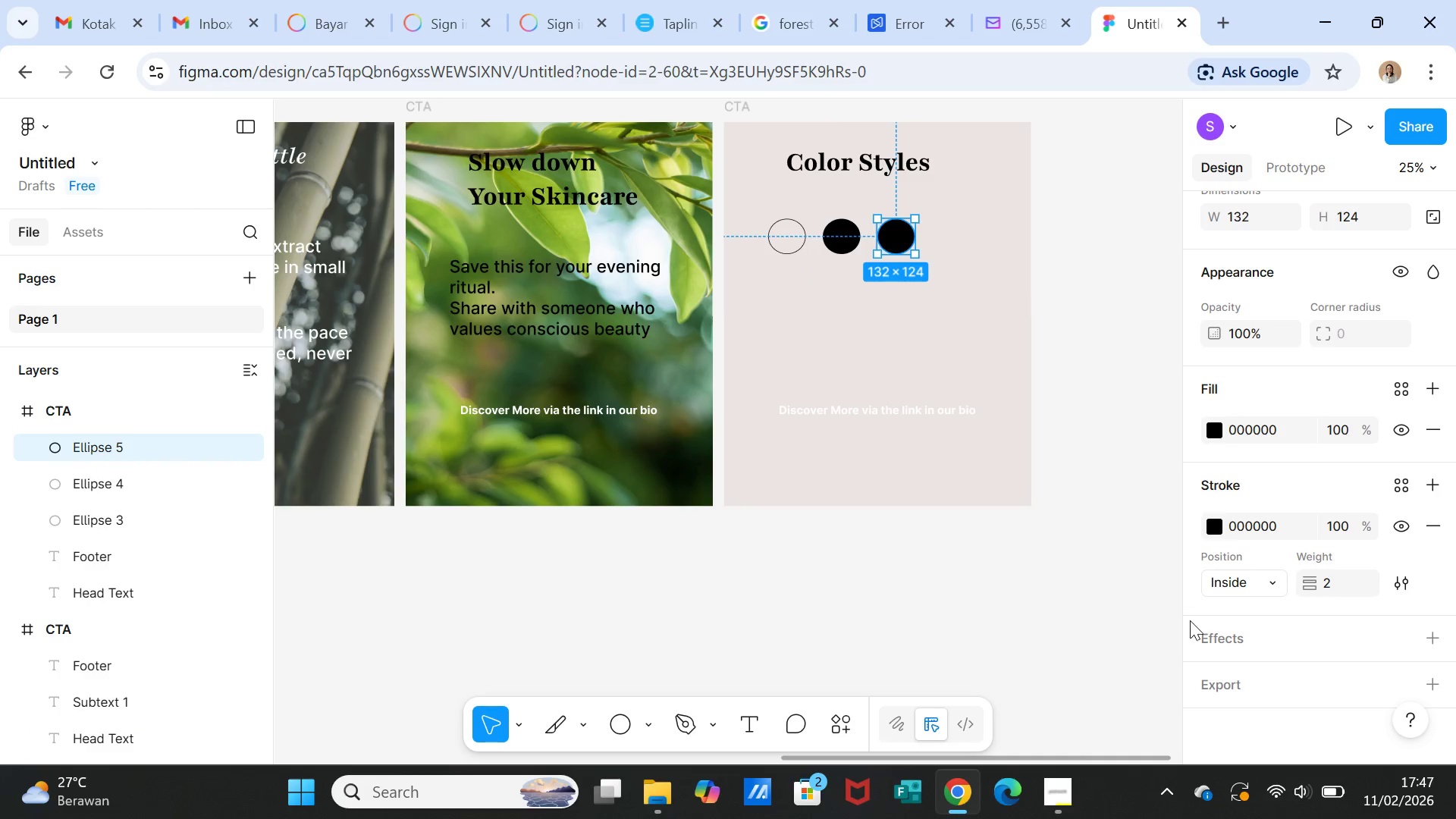 
wait(6.66)
 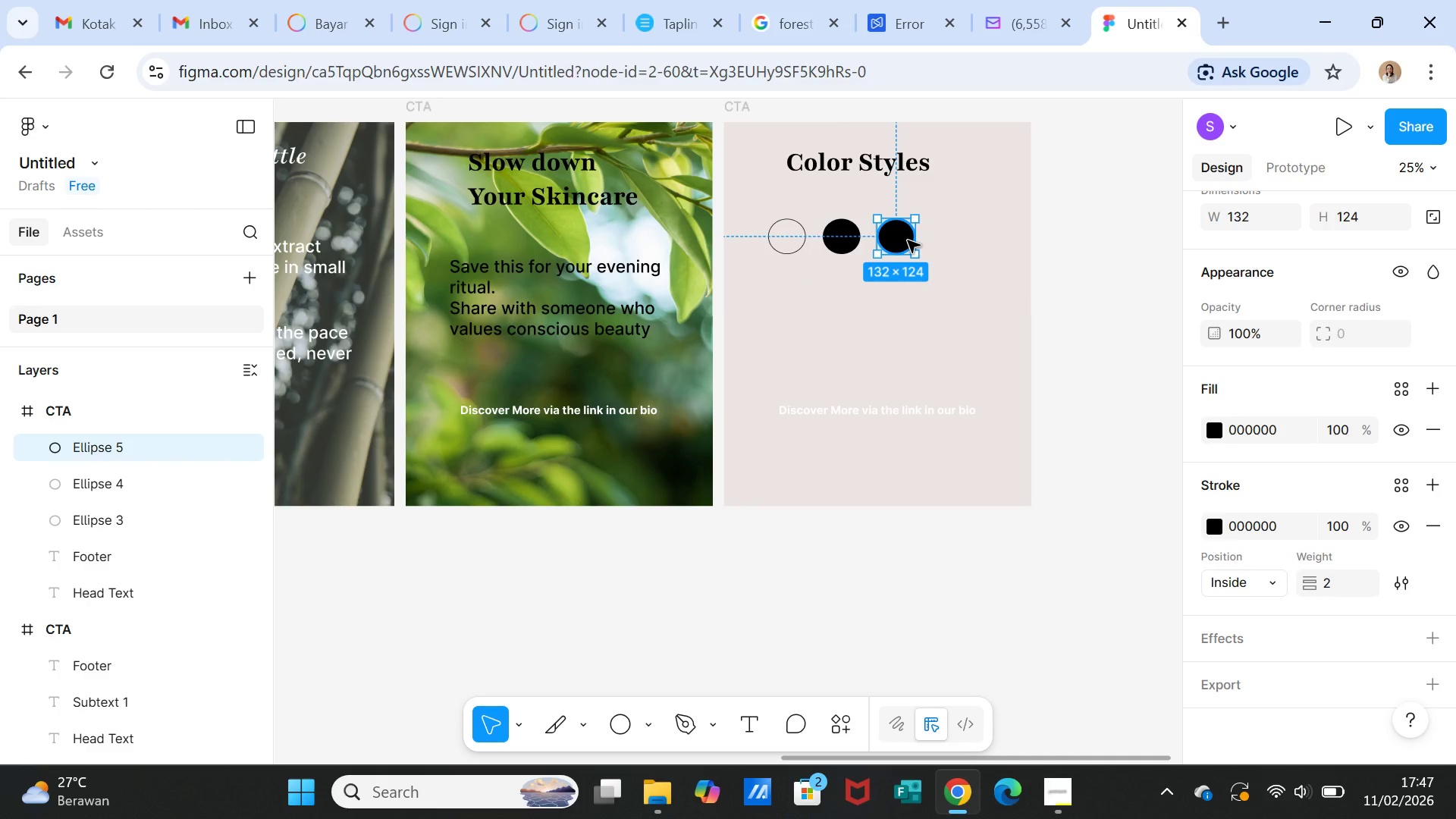 
left_click([1216, 525])
 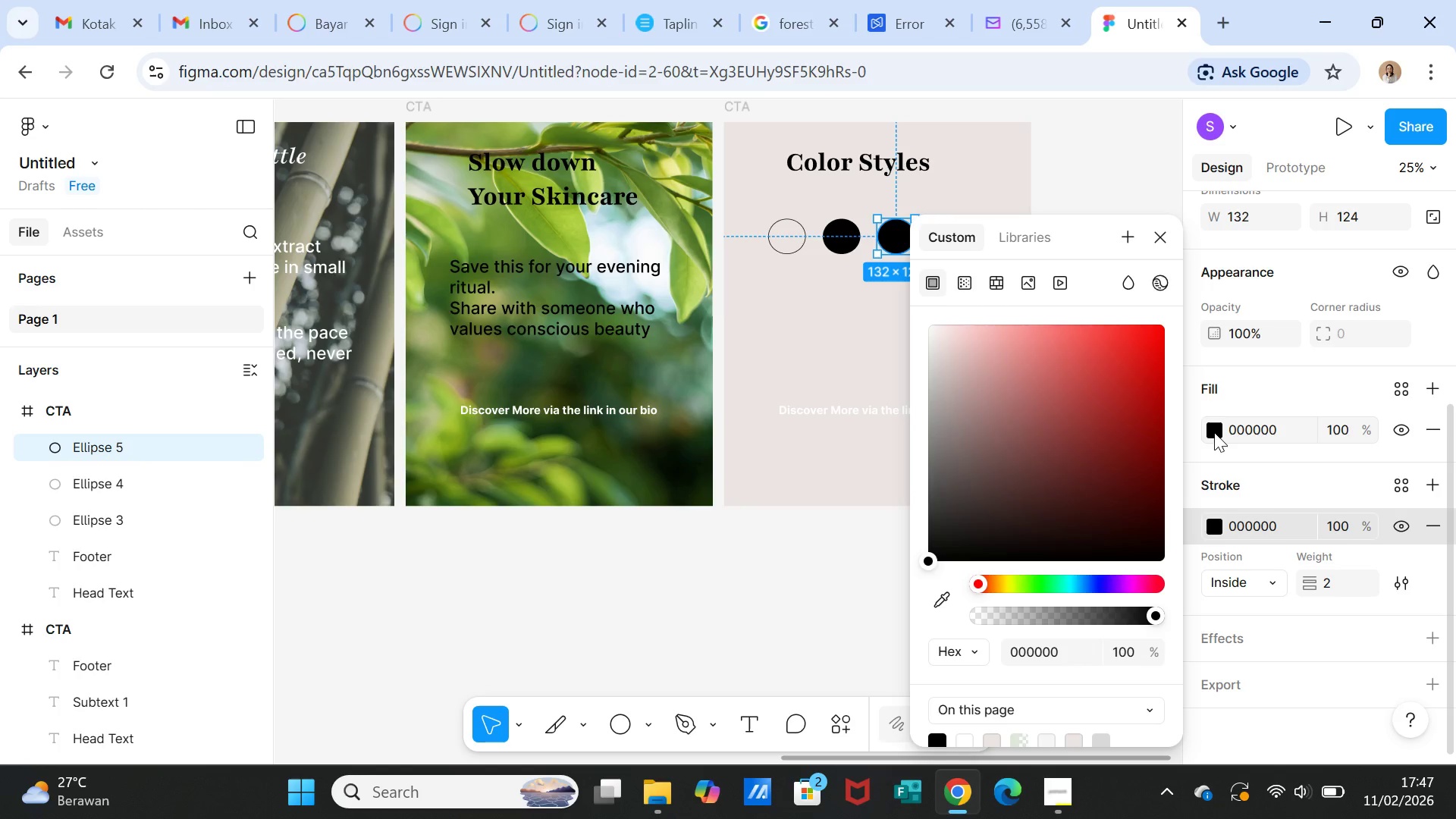 
left_click([1214, 428])
 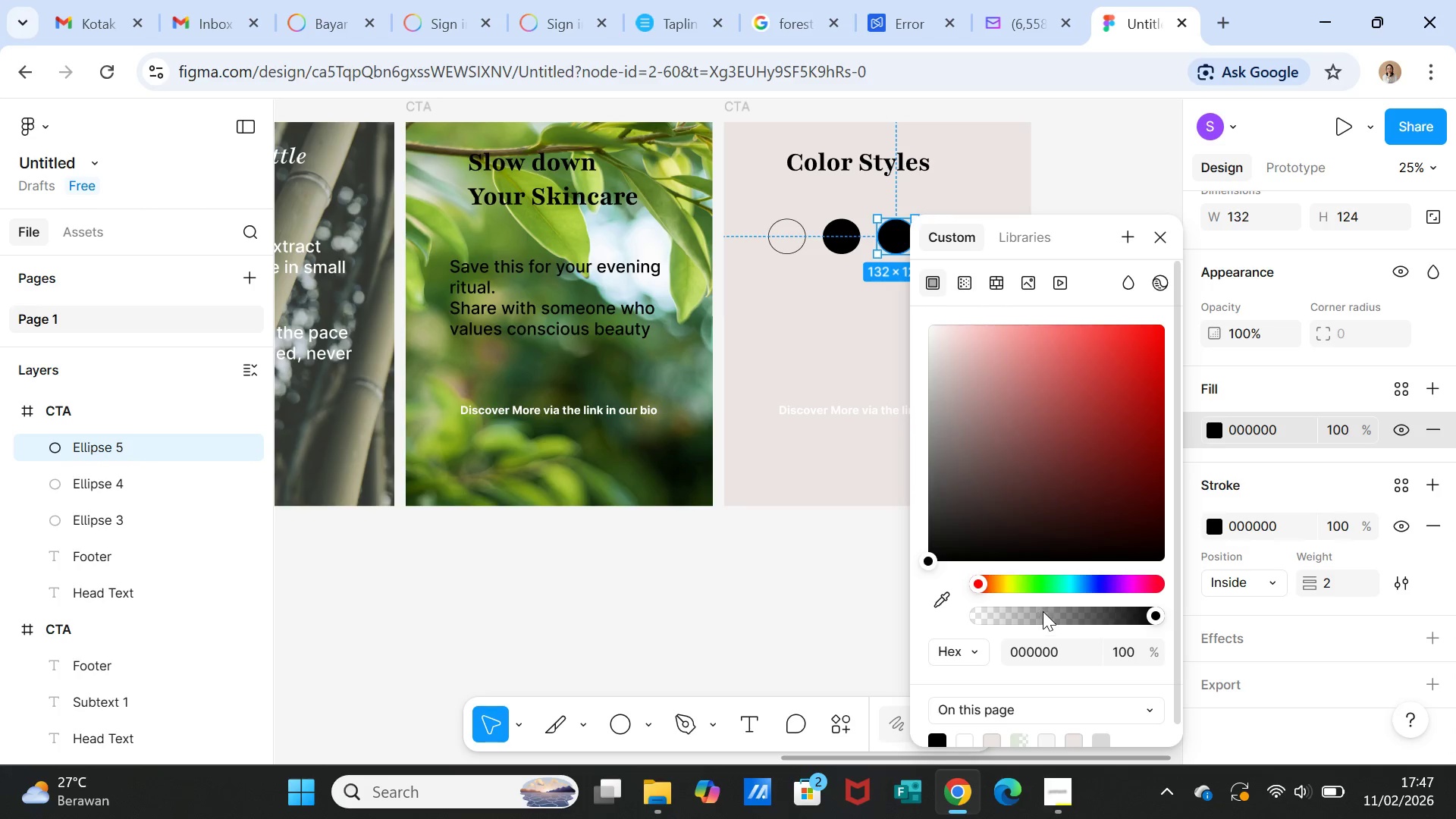 
wait(5.52)
 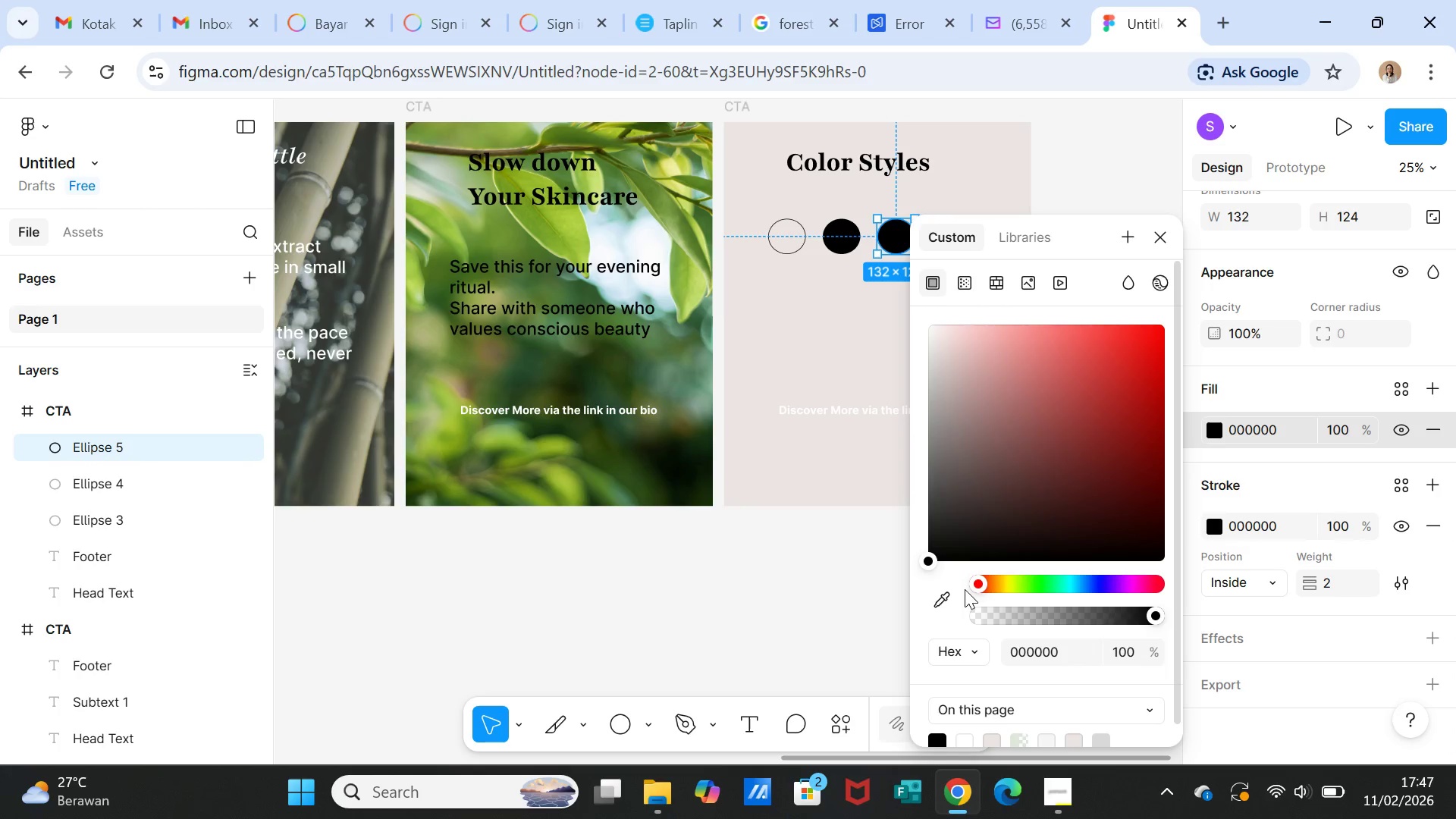 
left_click([1037, 585])
 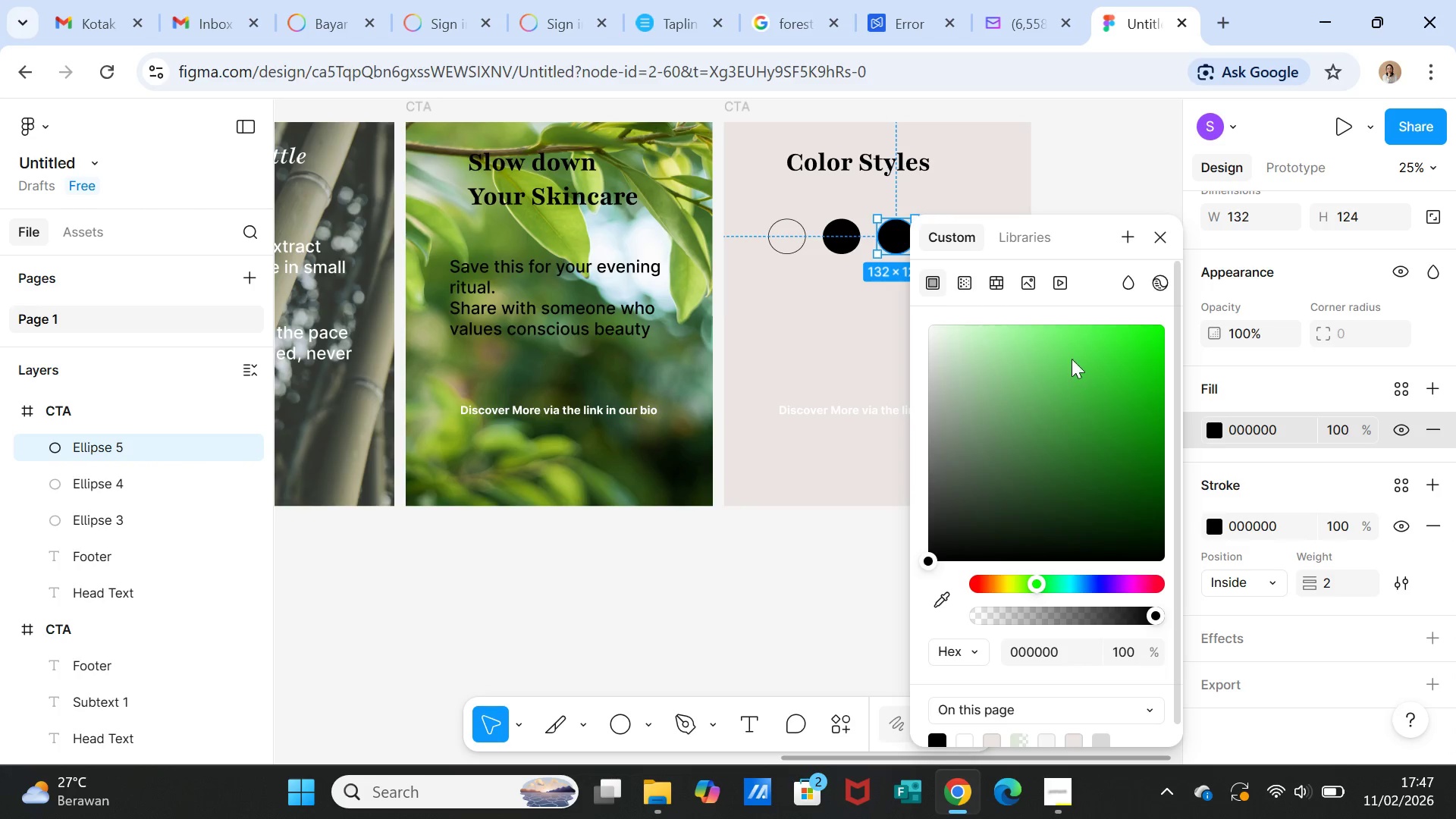 
left_click([1075, 328])
 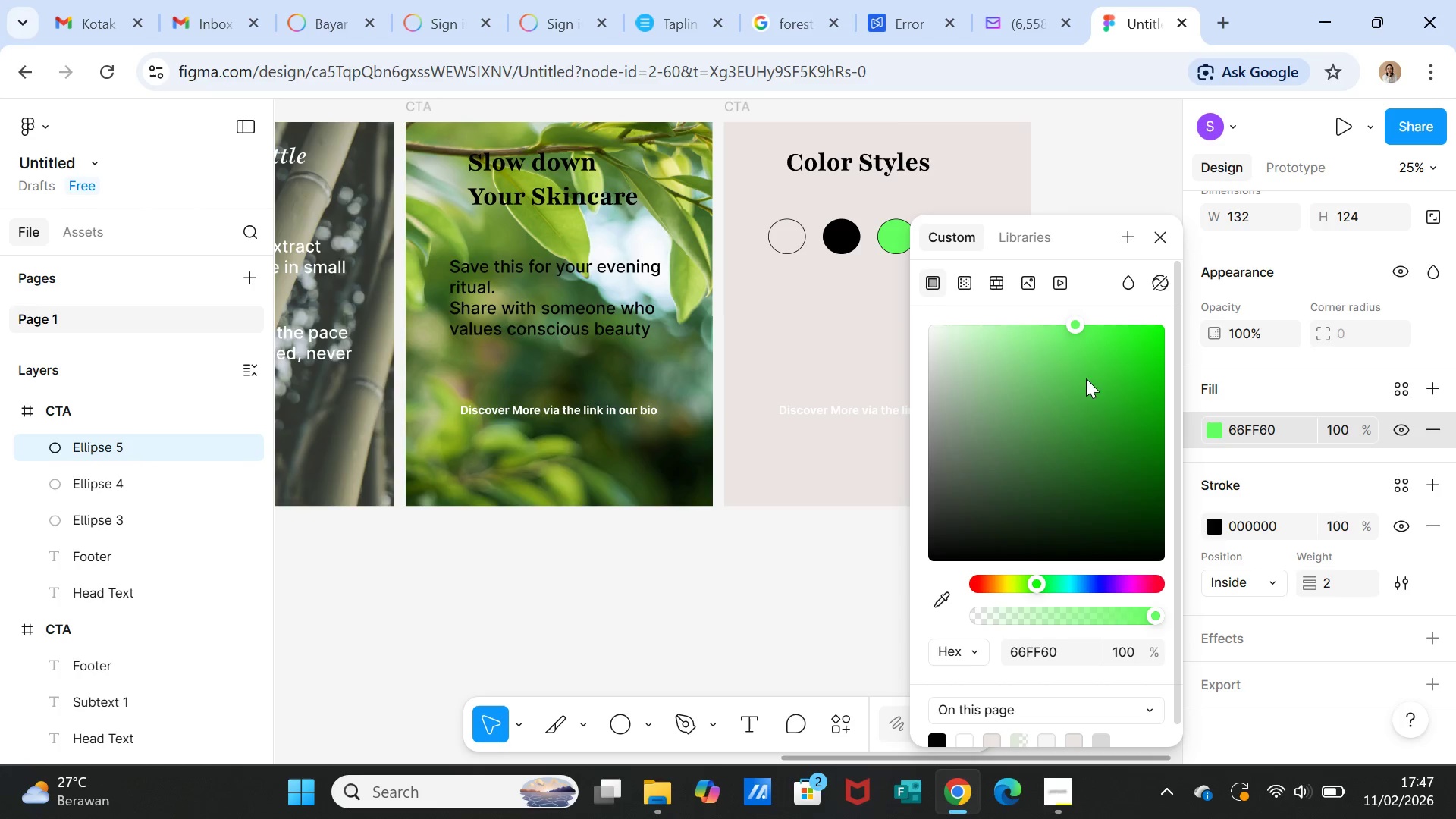 
left_click([1078, 398])
 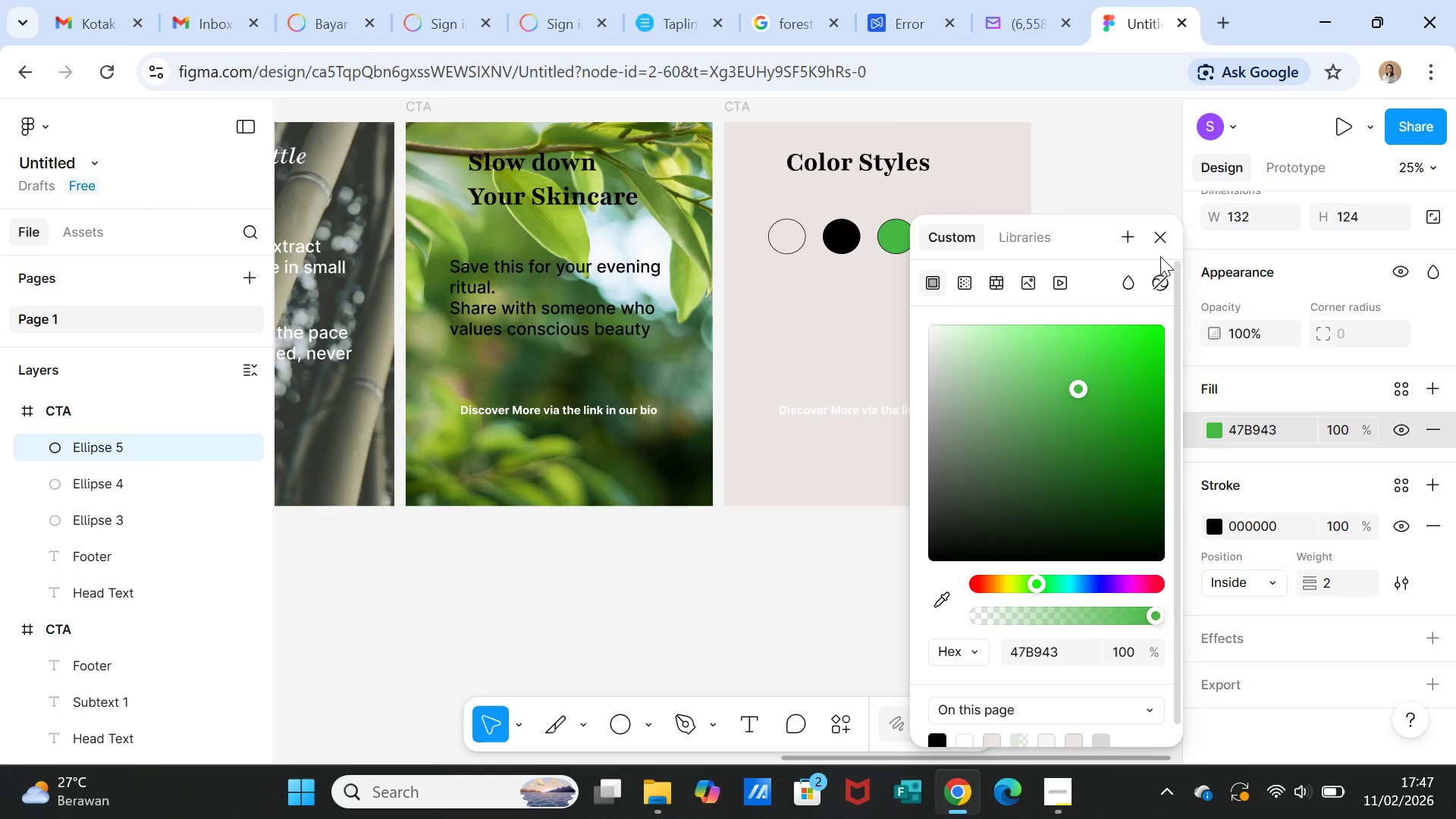 
left_click([1162, 240])
 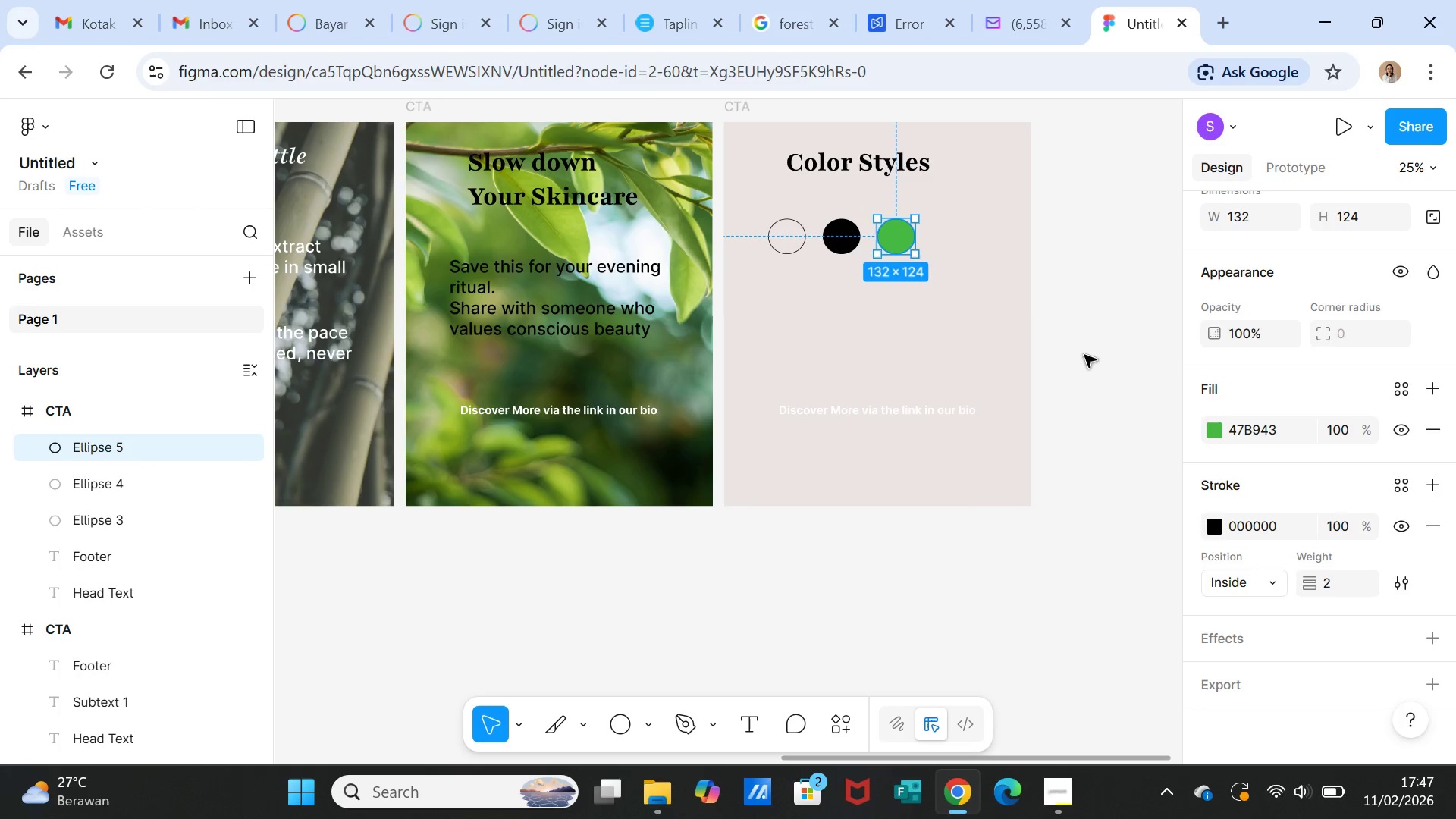 
left_click([1084, 355])
 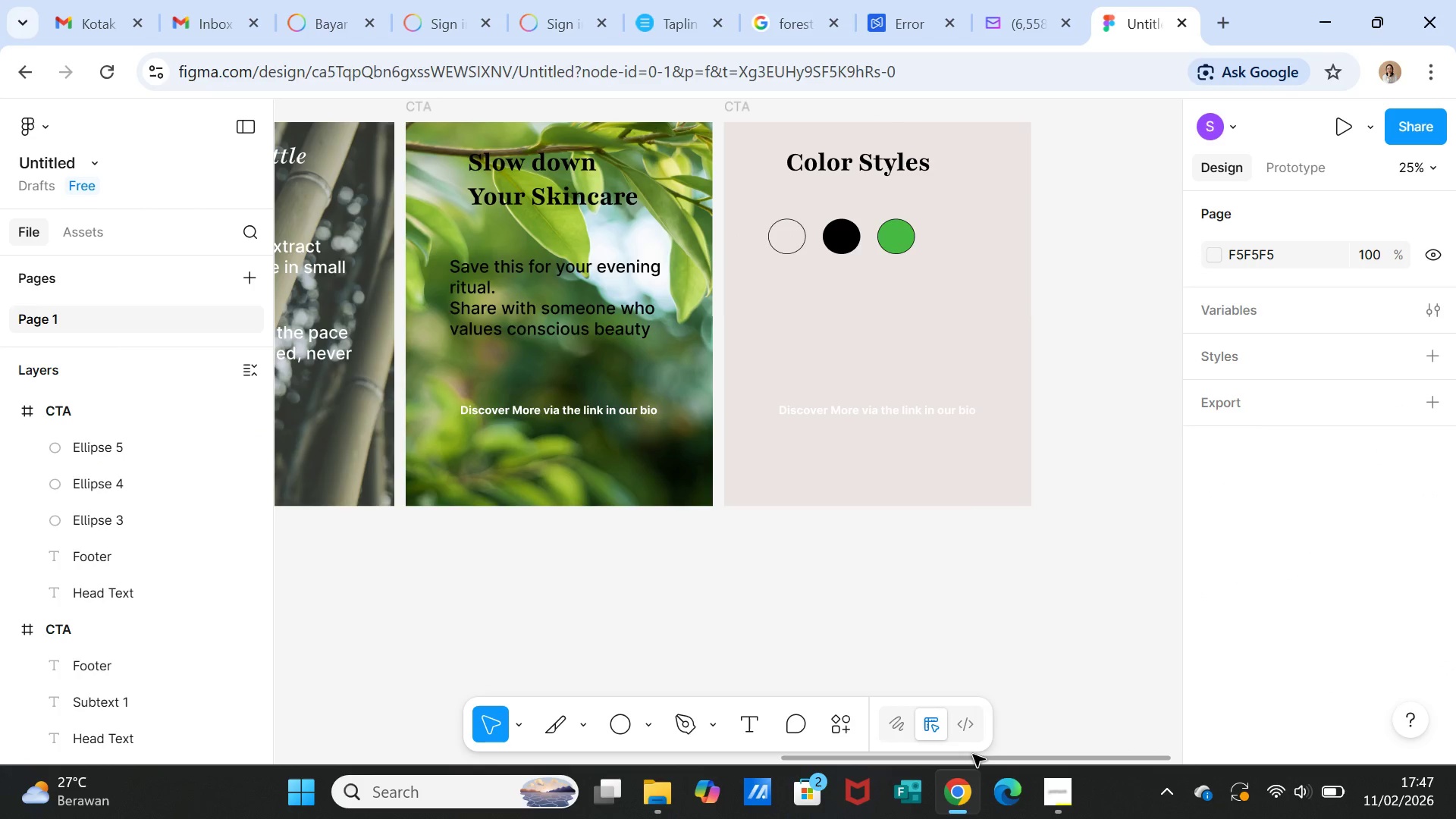 
left_click_drag(start_coordinate=[974, 758], to_coordinate=[957, 697])
 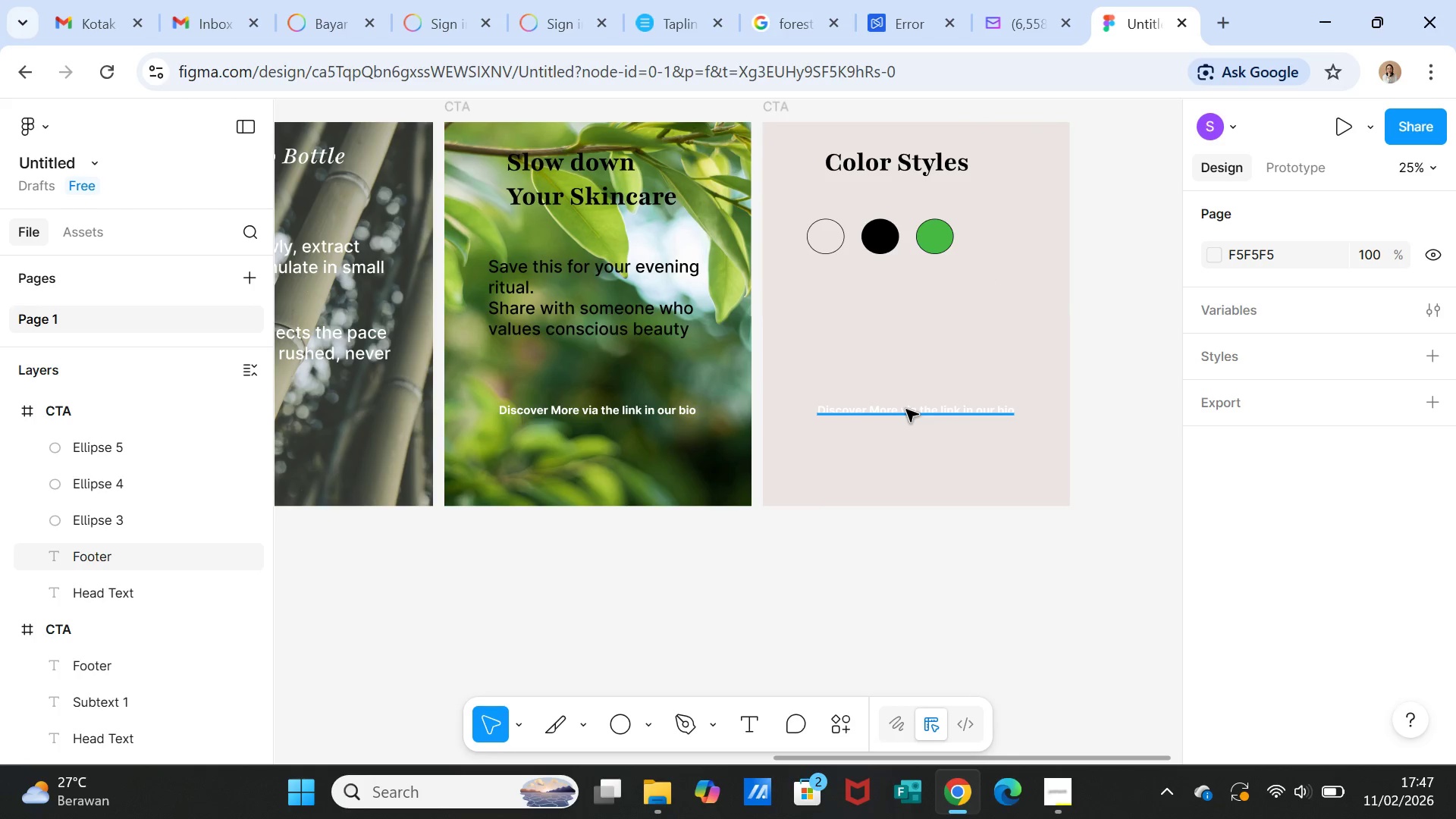 
left_click([906, 410])
 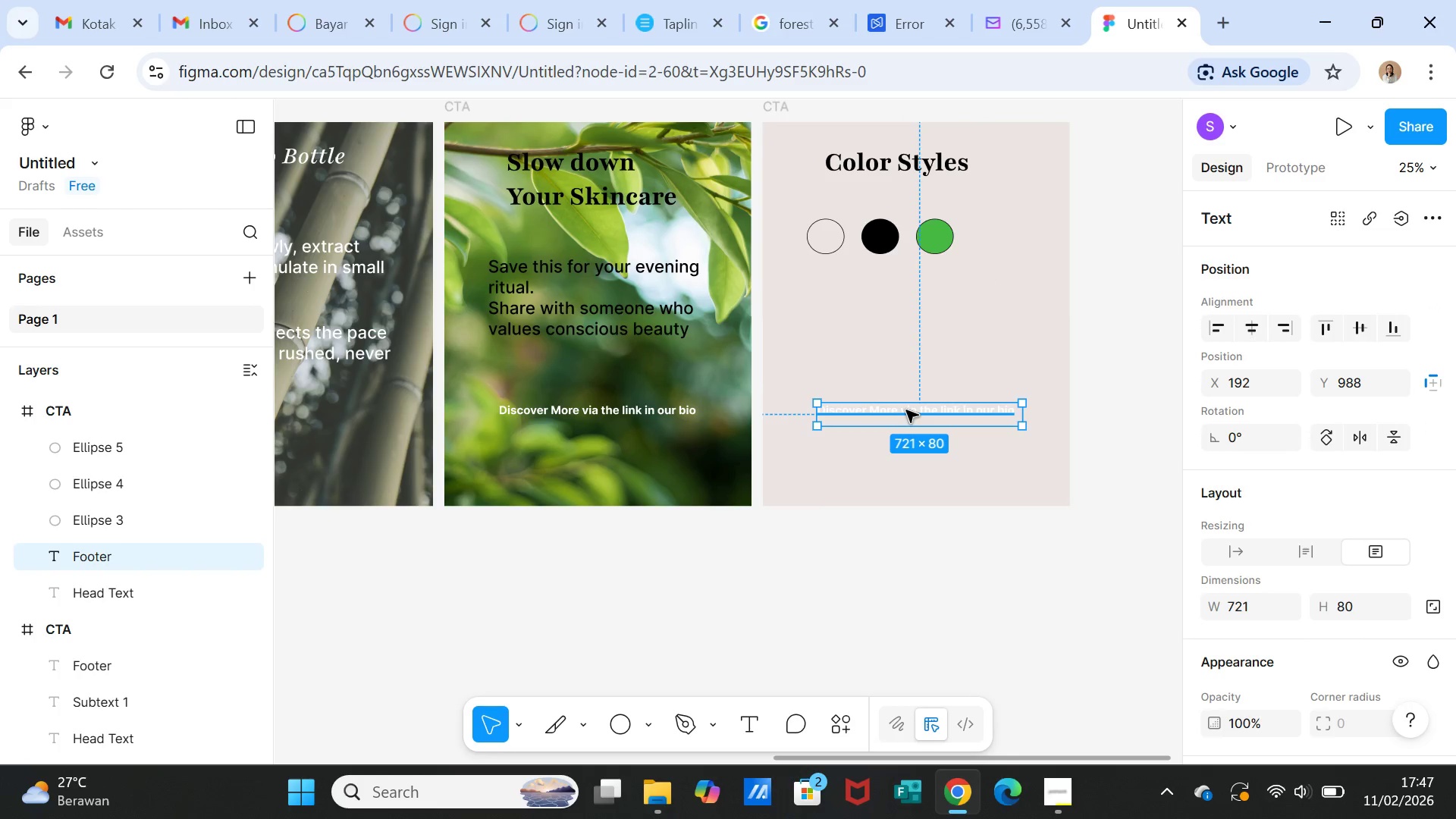 
key(Delete)
 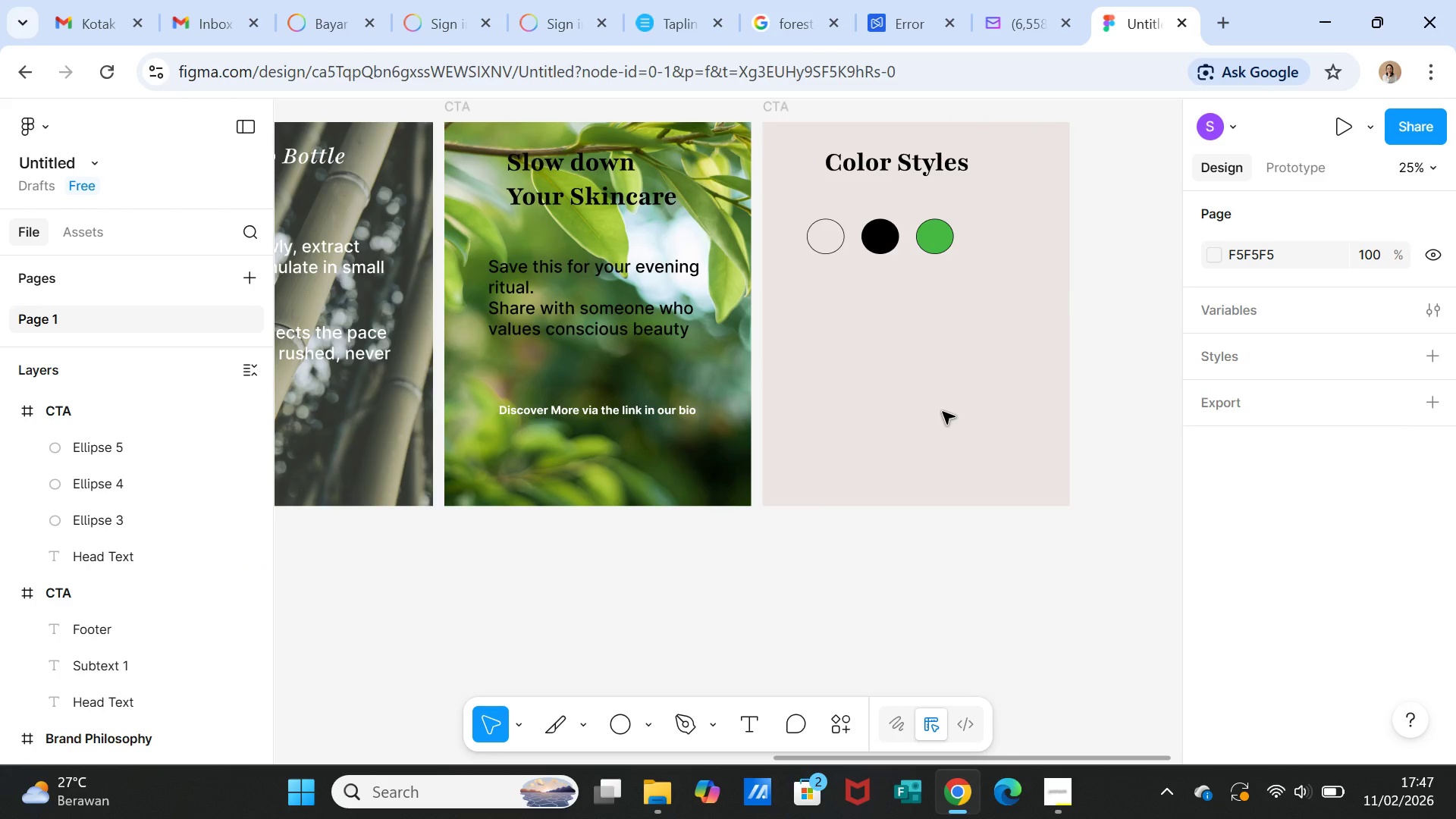 
wait(9.38)
 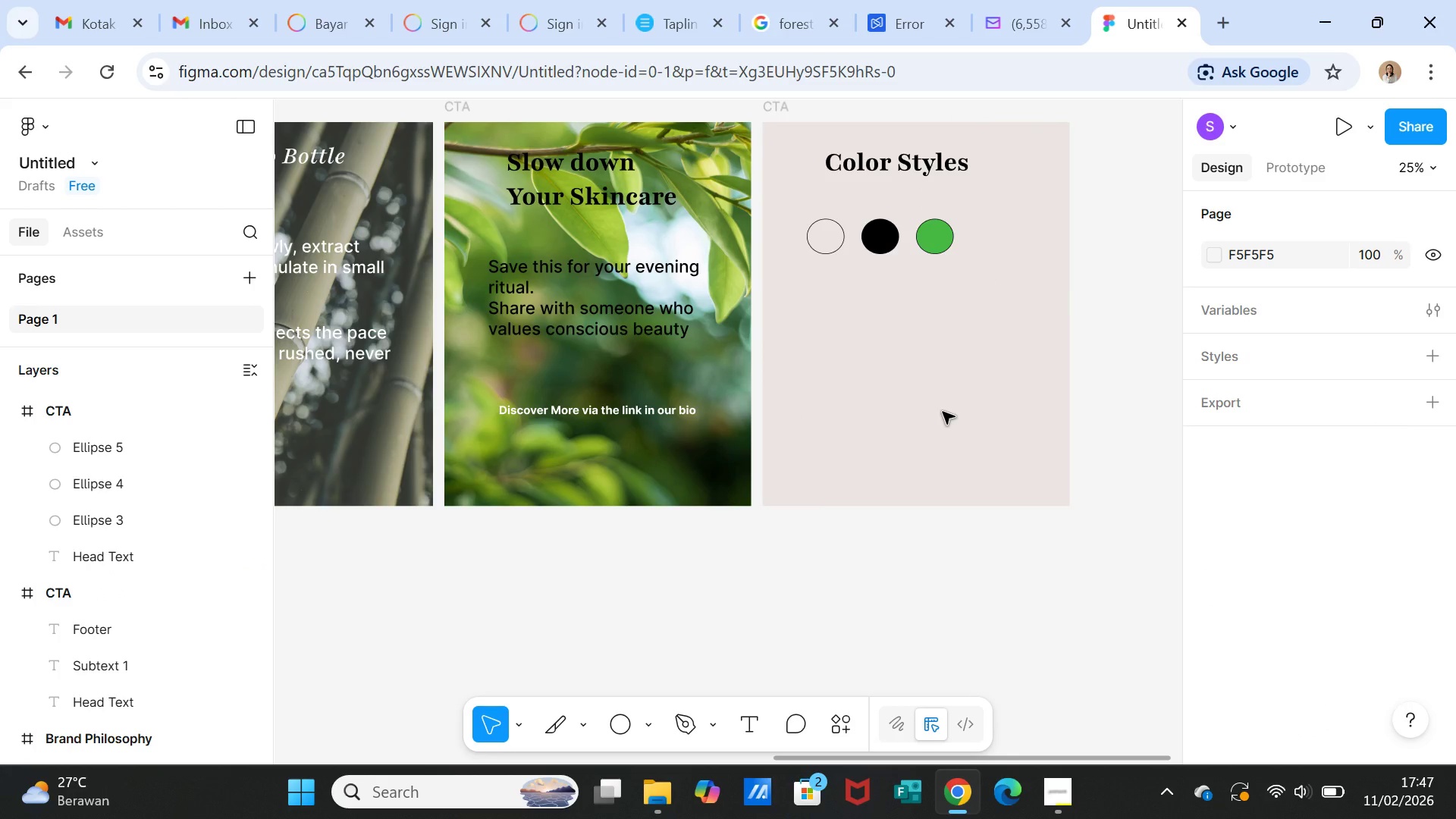 
left_click_drag(start_coordinate=[1003, 761], to_coordinate=[1041, 756])
 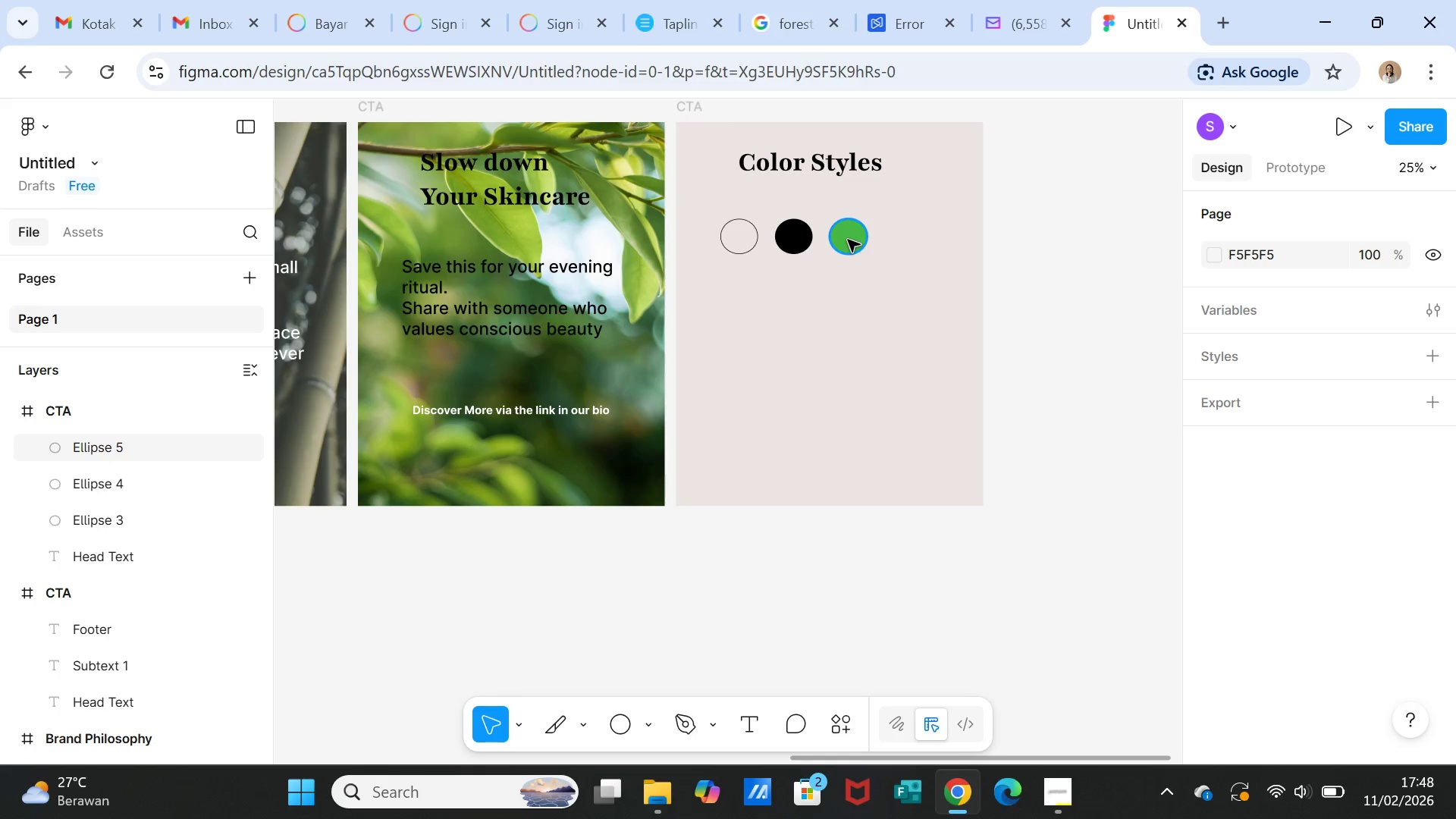 
left_click([848, 240])
 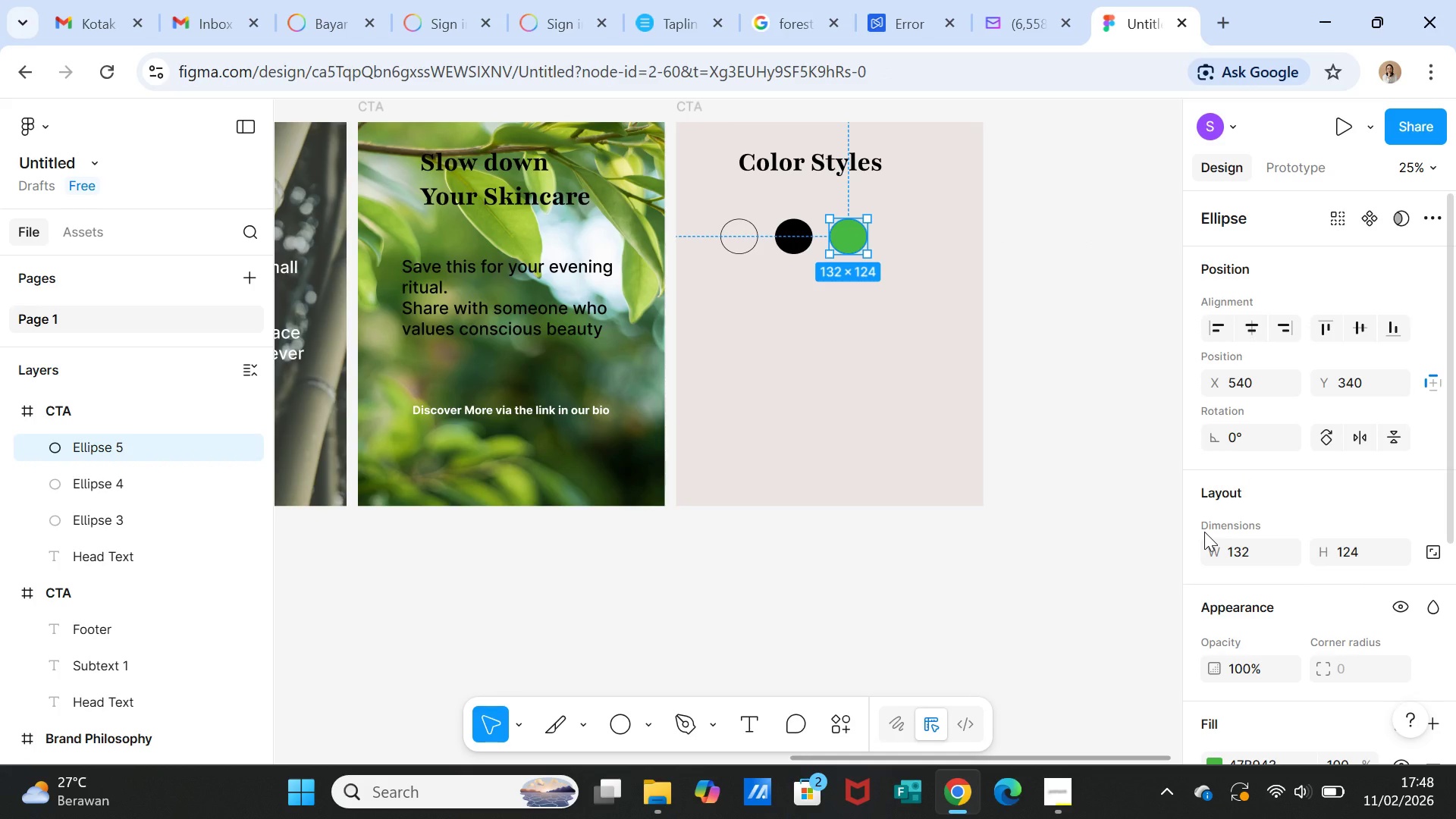 
key(Control+D)
 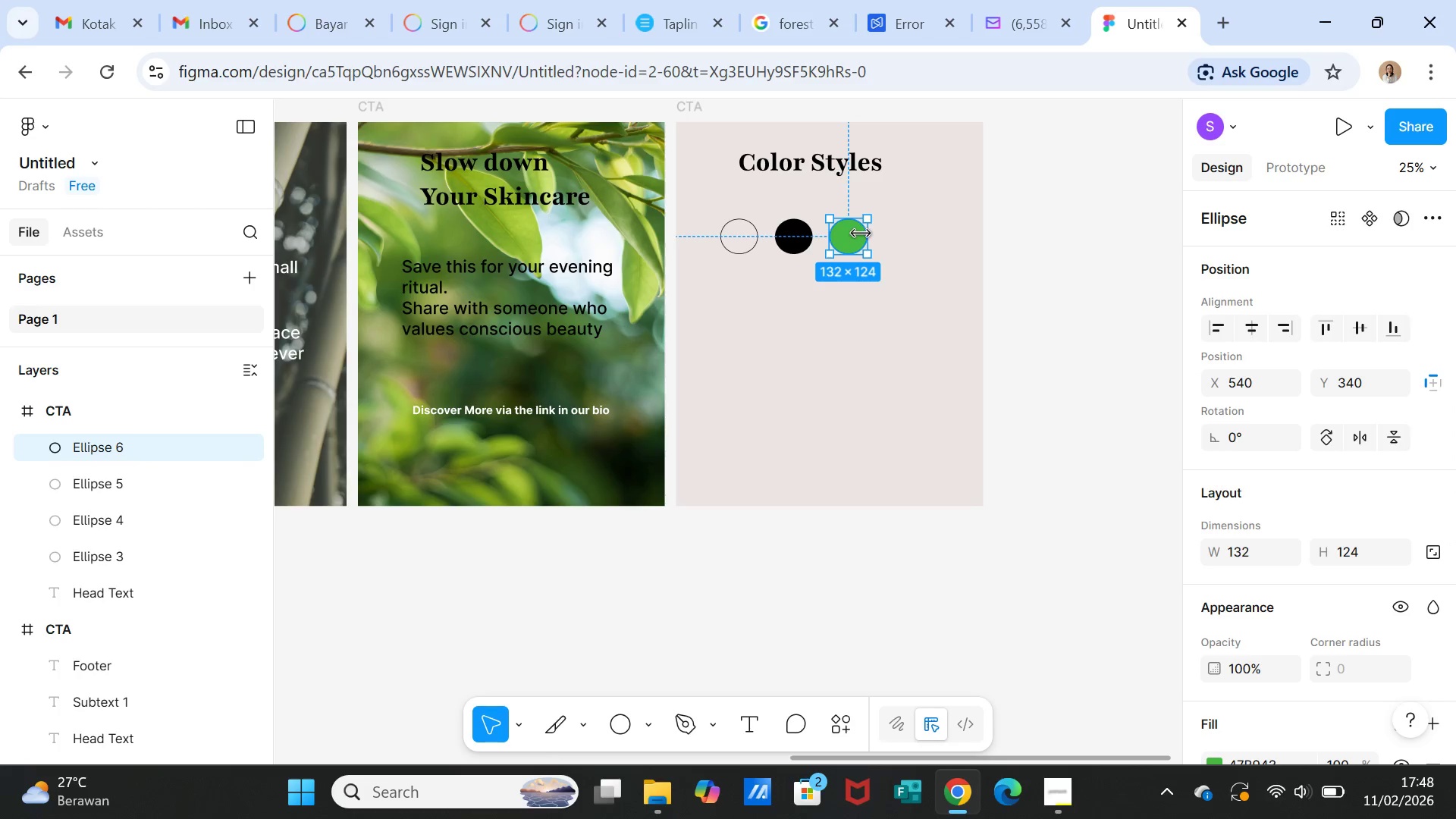 
left_click_drag(start_coordinate=[845, 239], to_coordinate=[906, 240])
 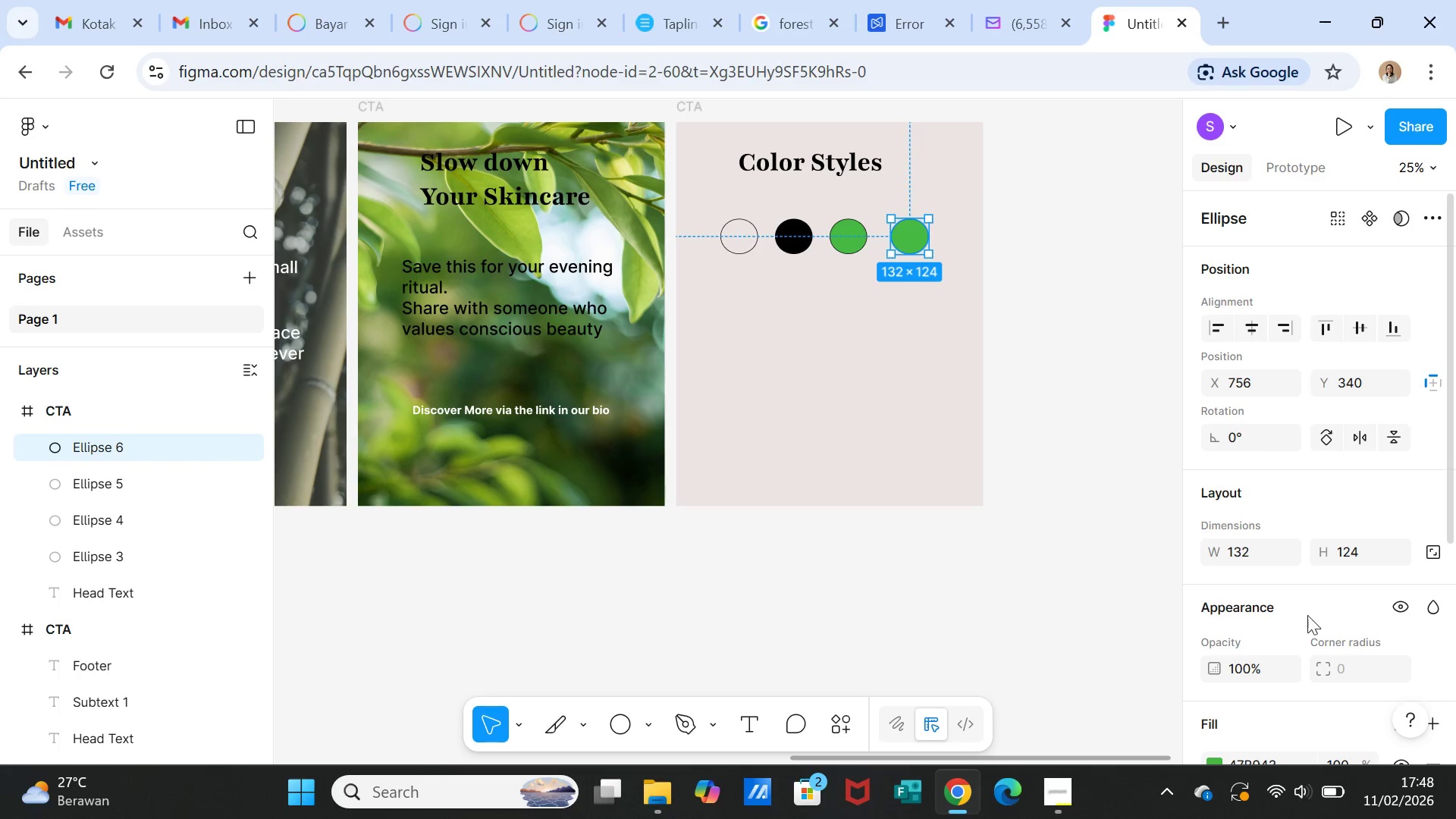 
scroll: coordinate [1283, 643], scroll_direction: down, amount: 2.0
 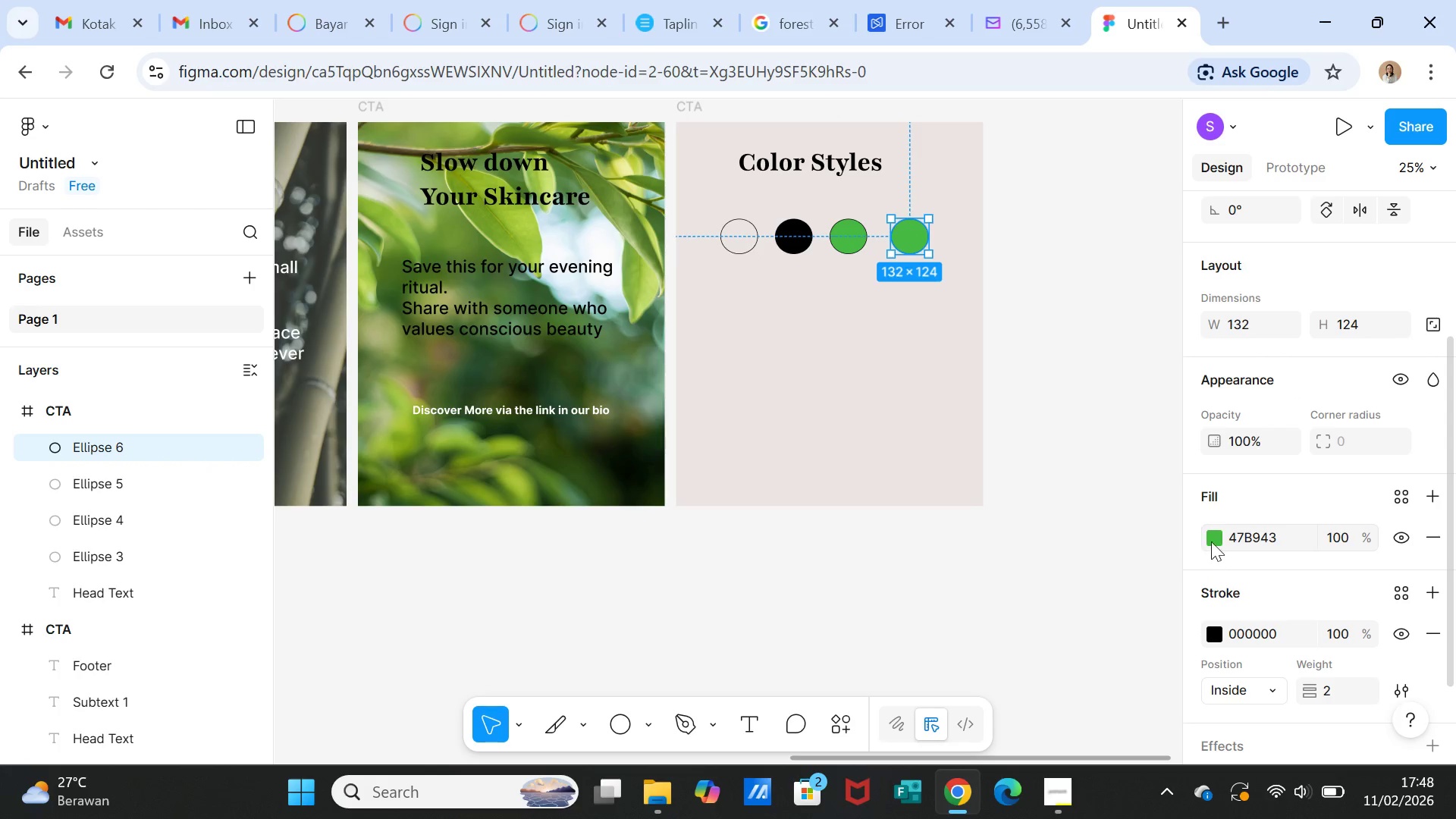 
left_click([1213, 533])
 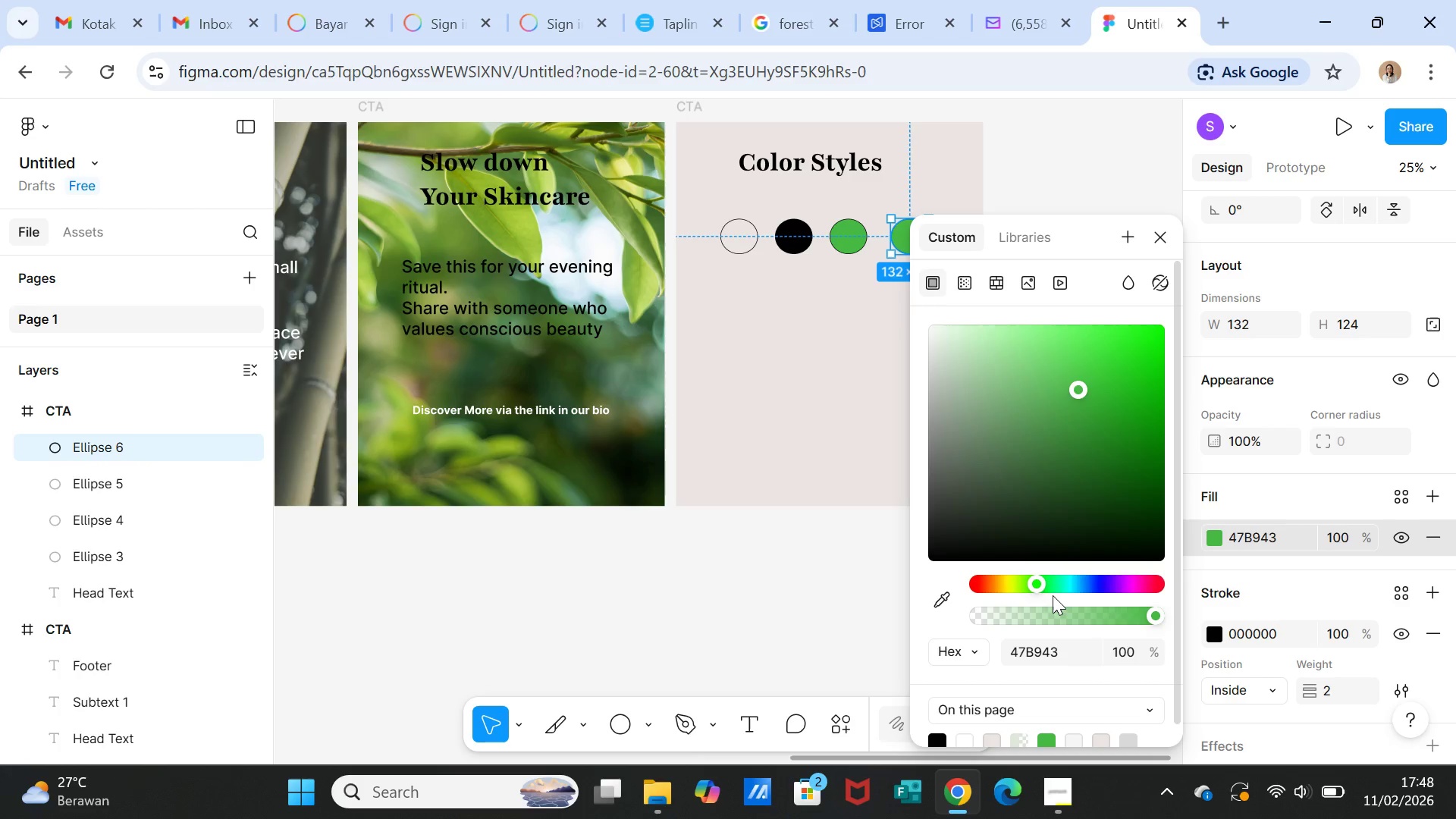 
wait(6.92)
 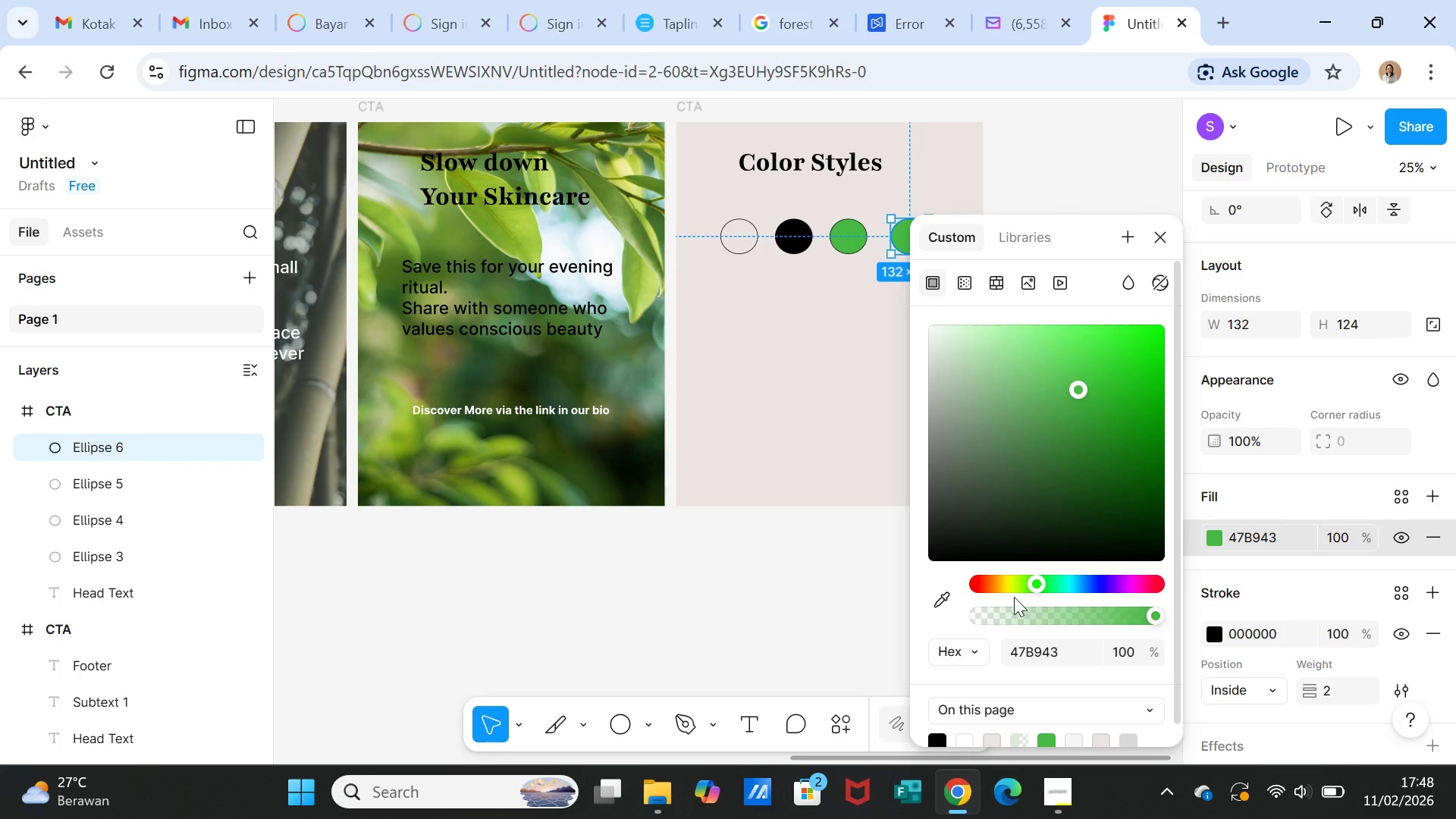 
left_click([1014, 578])
 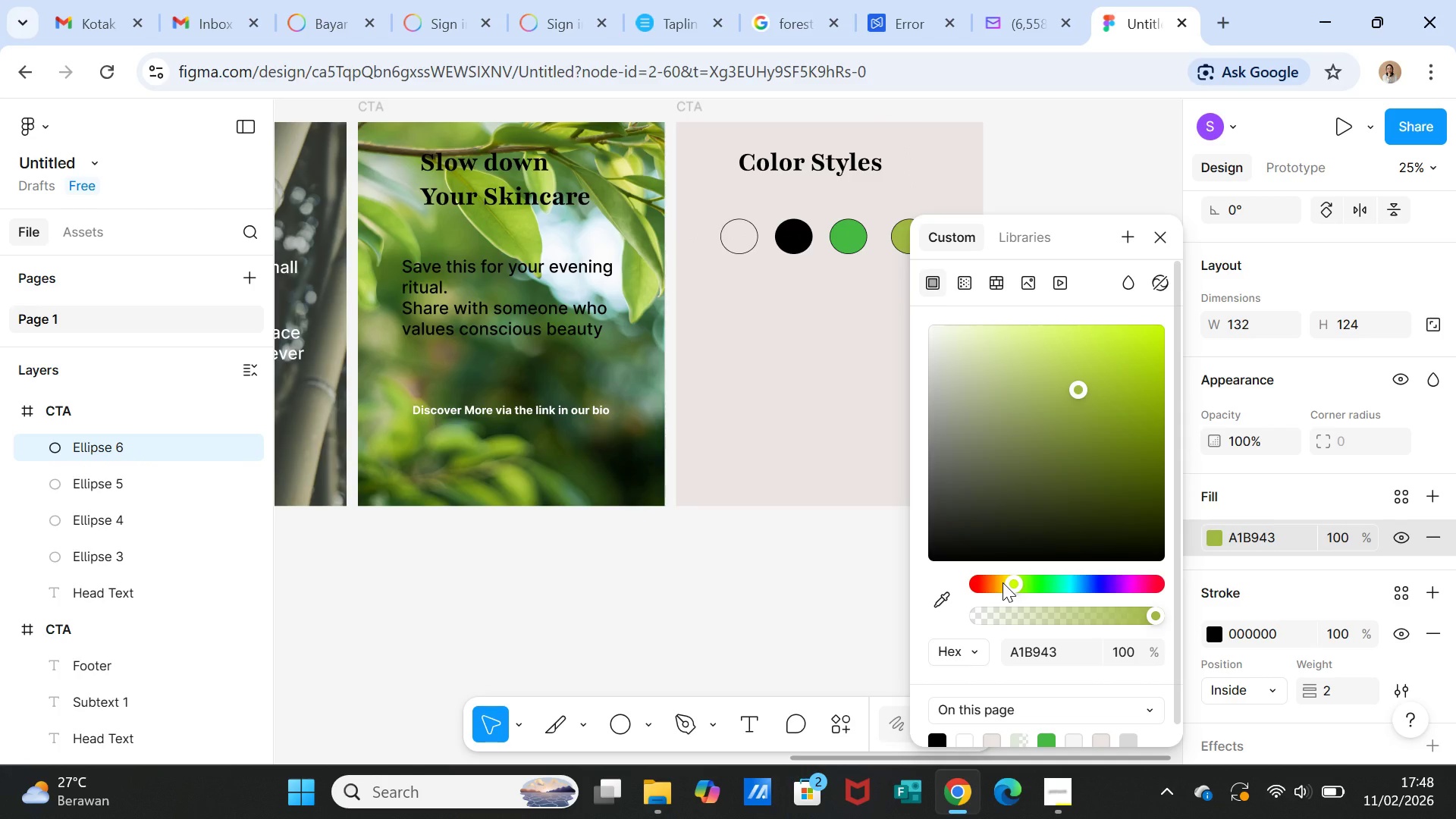 
left_click([1003, 582])
 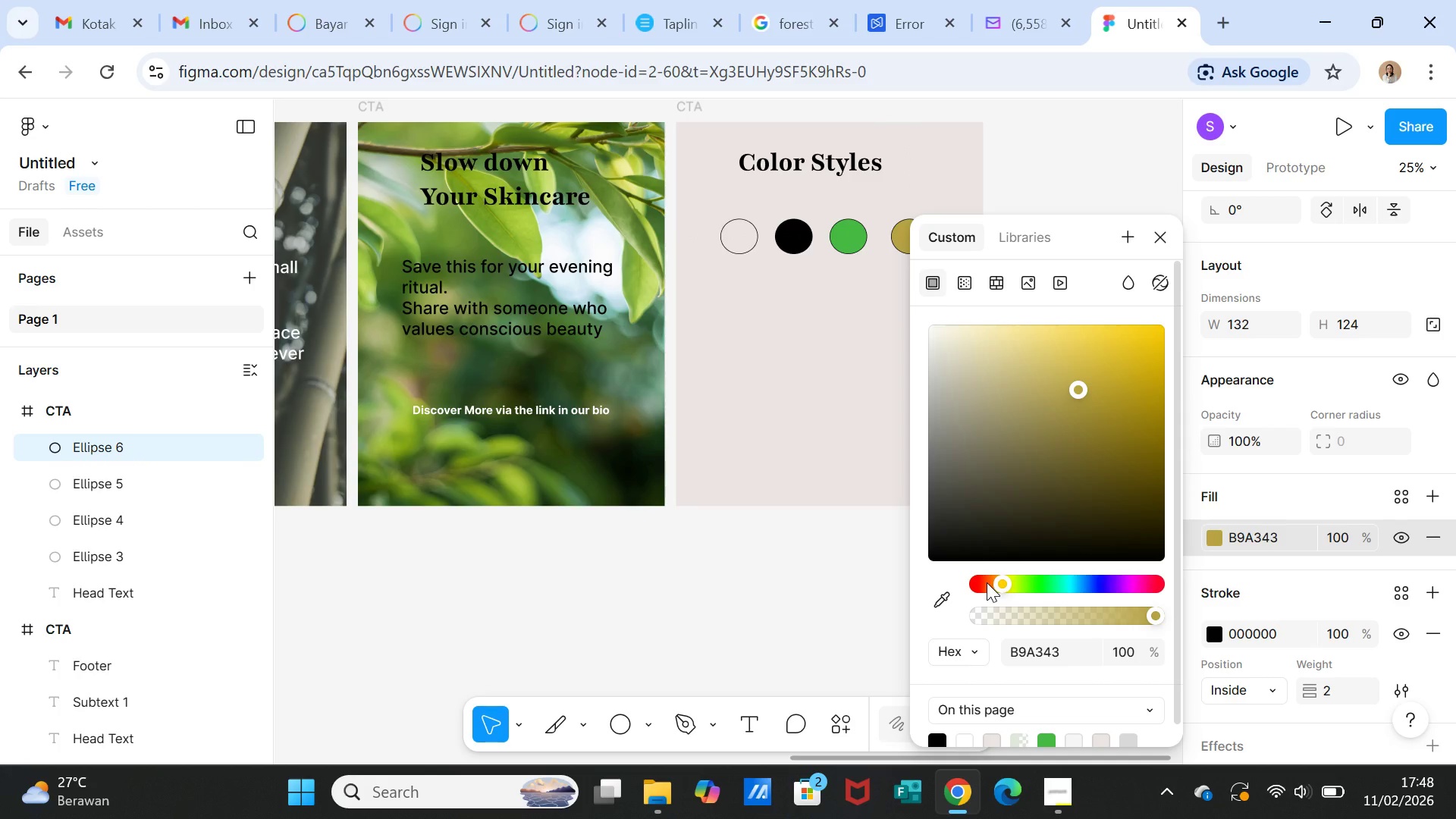 
left_click([987, 582])
 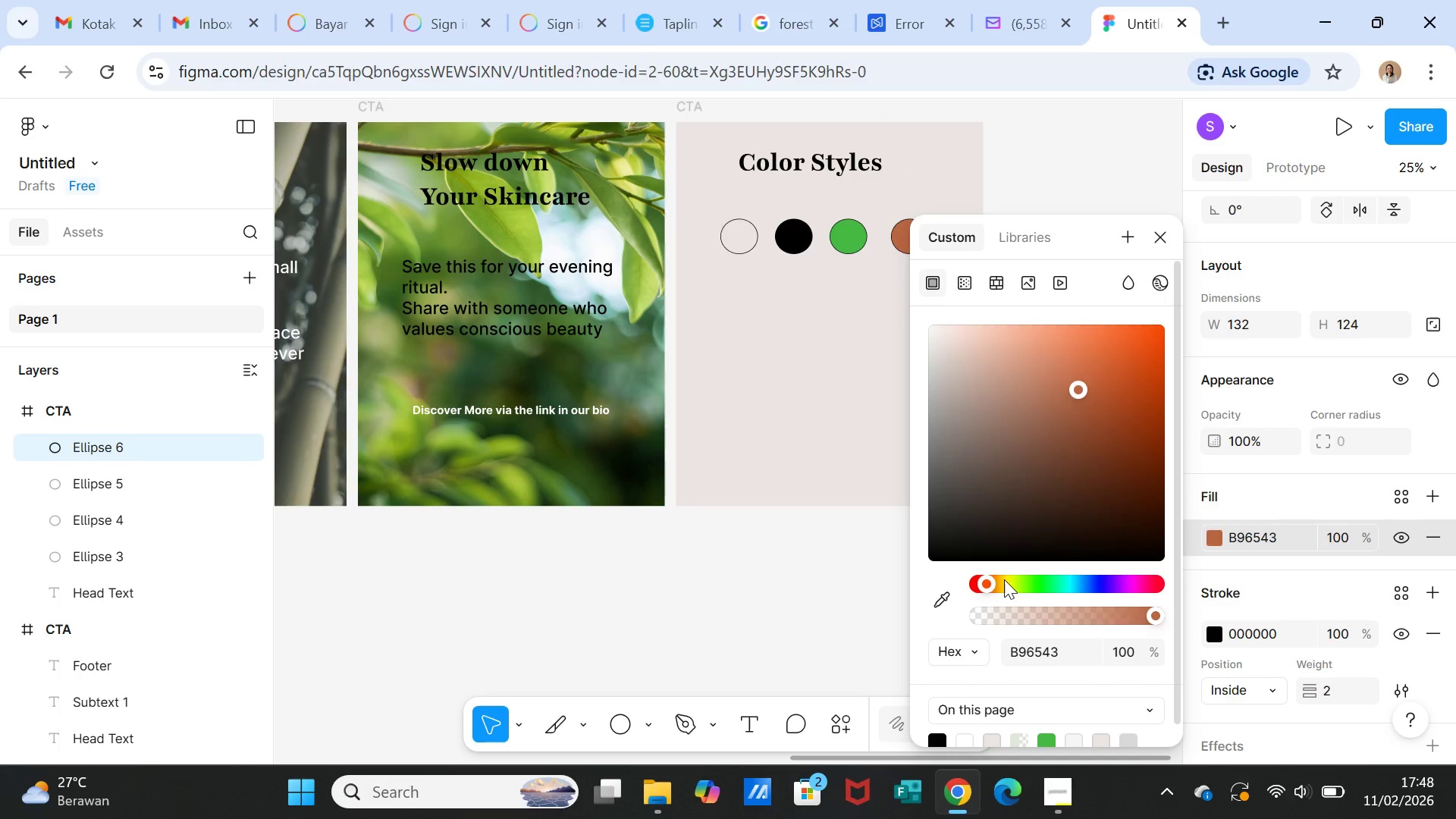 
left_click([1004, 579])
 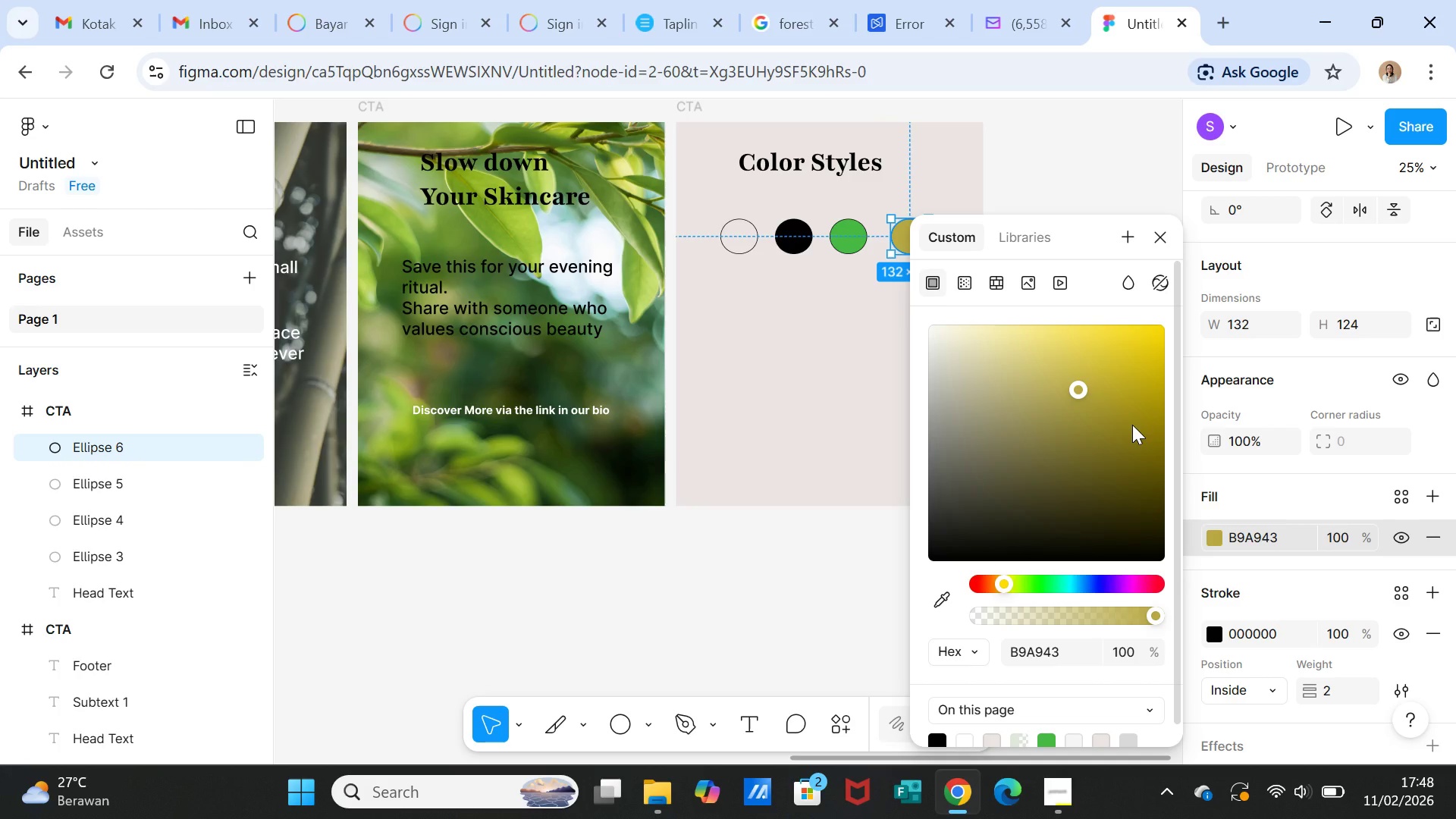 
left_click([1132, 425])
 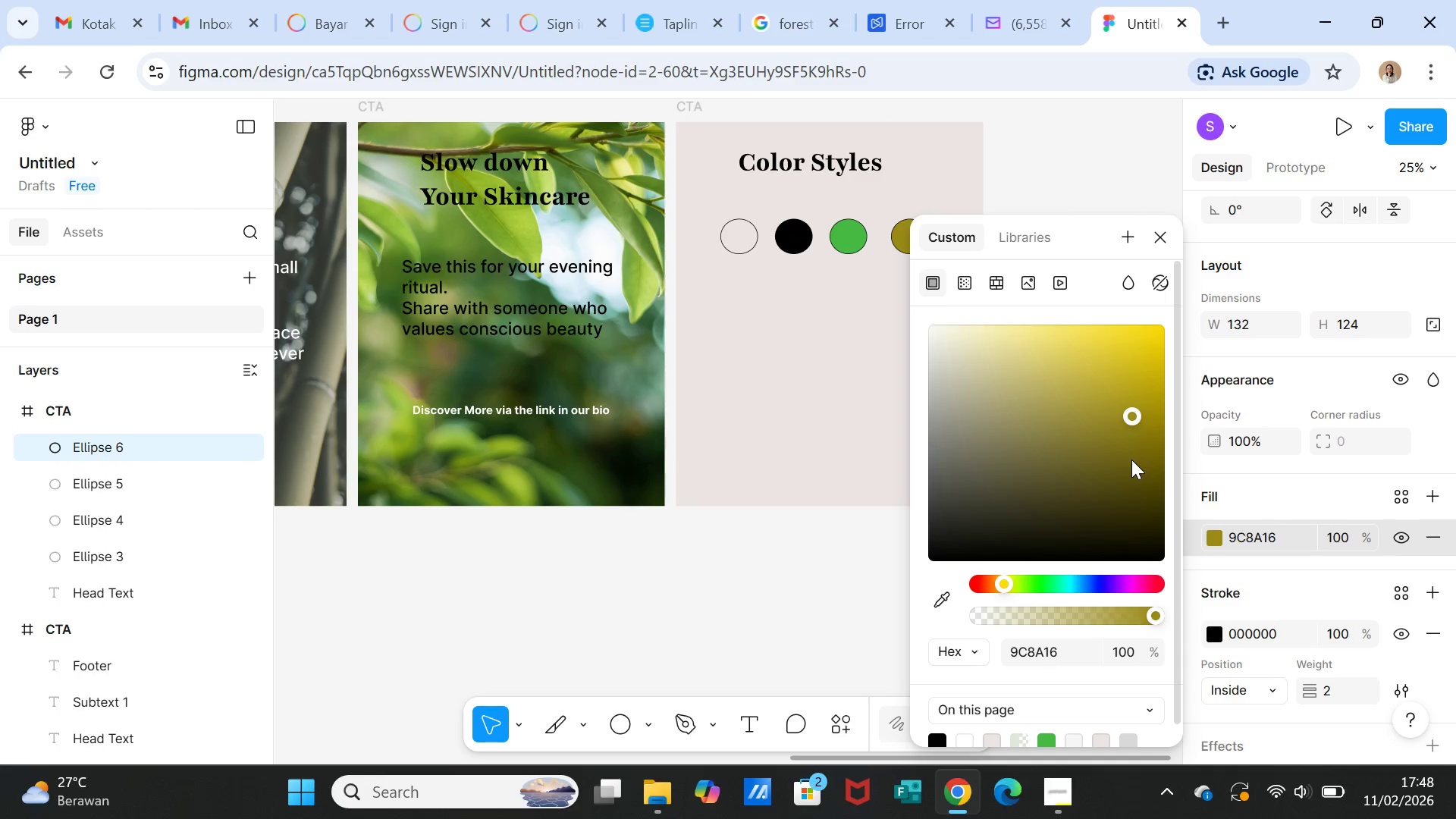 
left_click([1131, 460])
 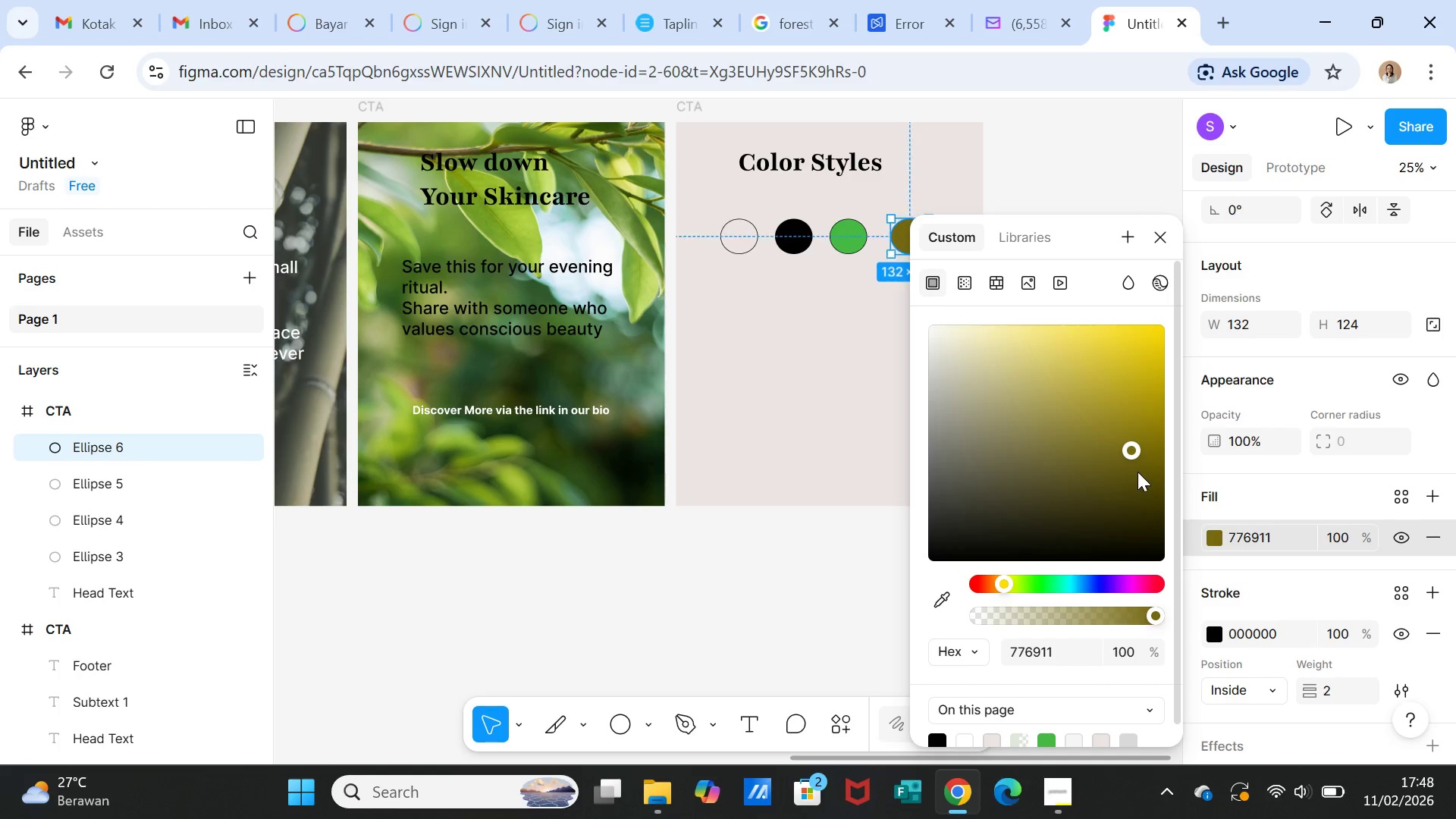 
left_click([1138, 472])
 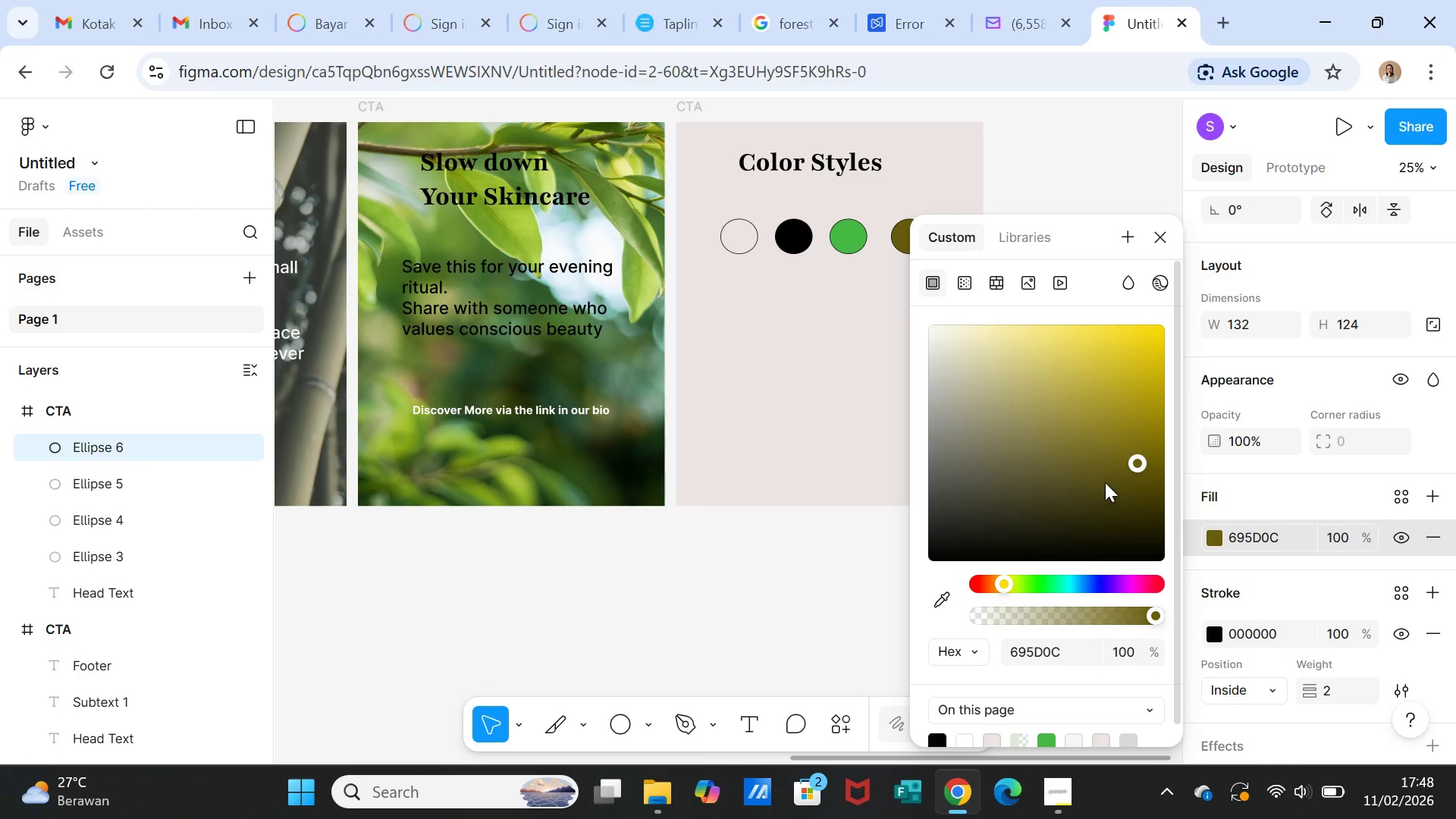 
left_click([1101, 471])
 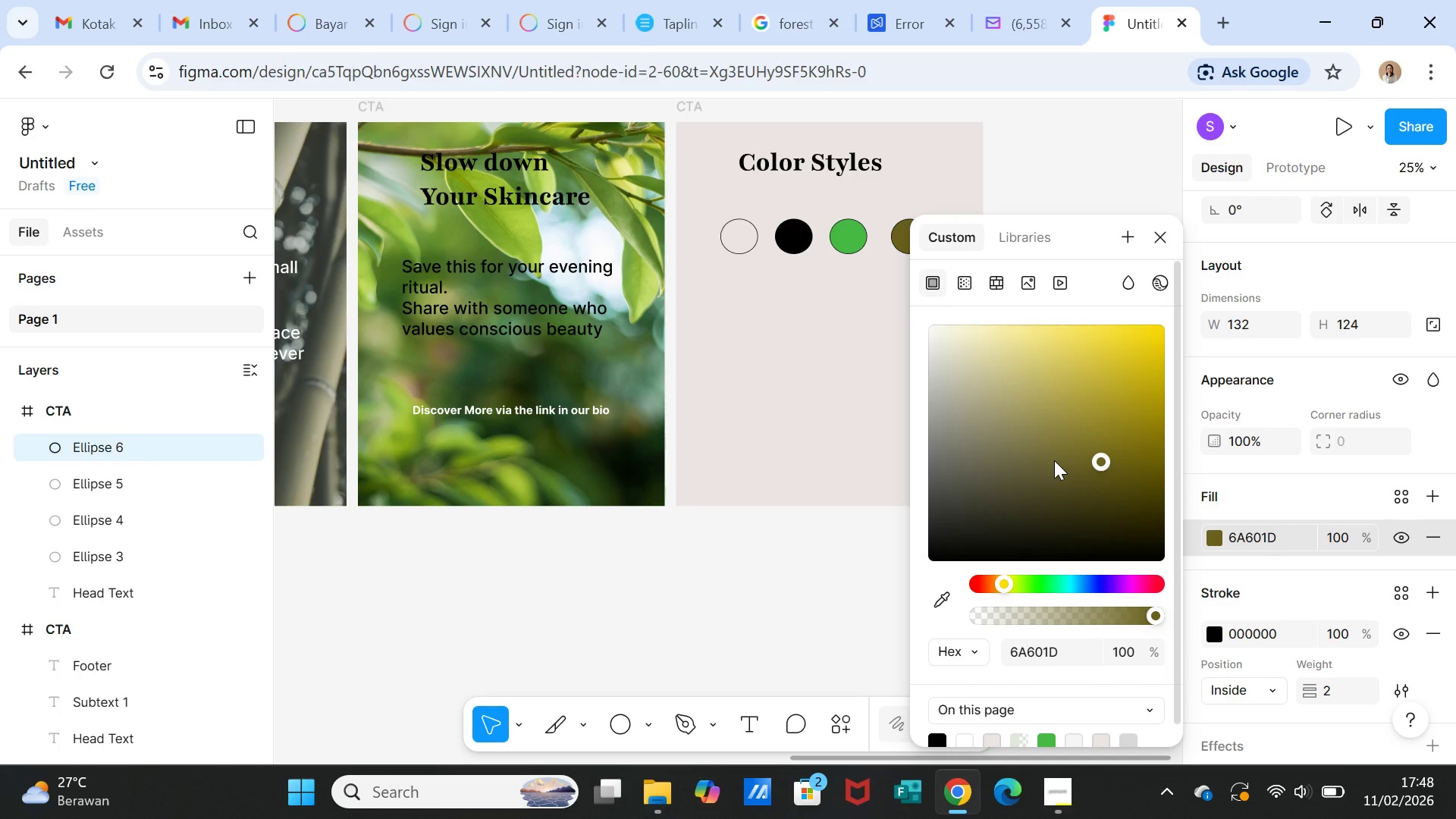 
left_click([1054, 460])
 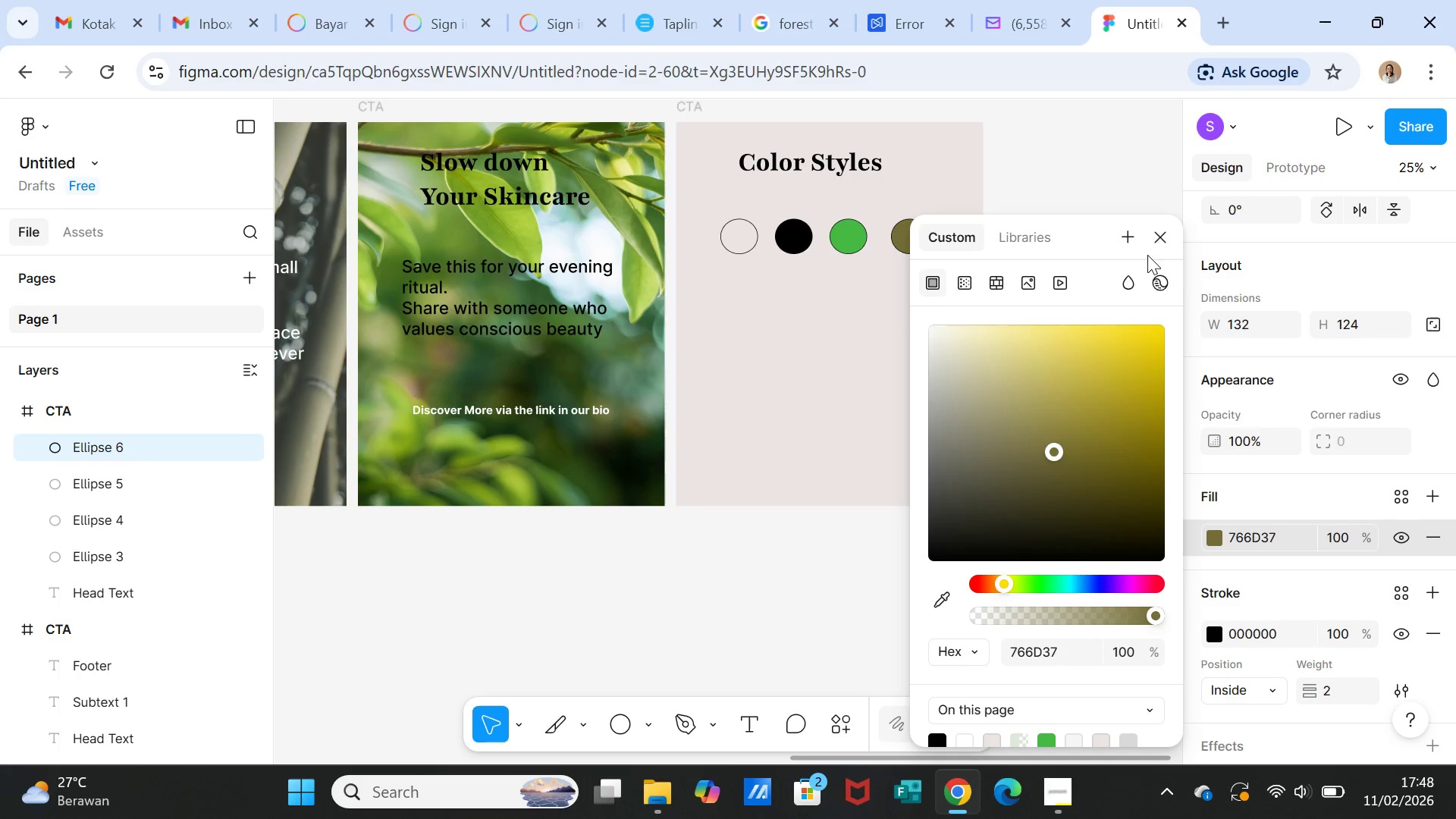 
left_click([1161, 236])
 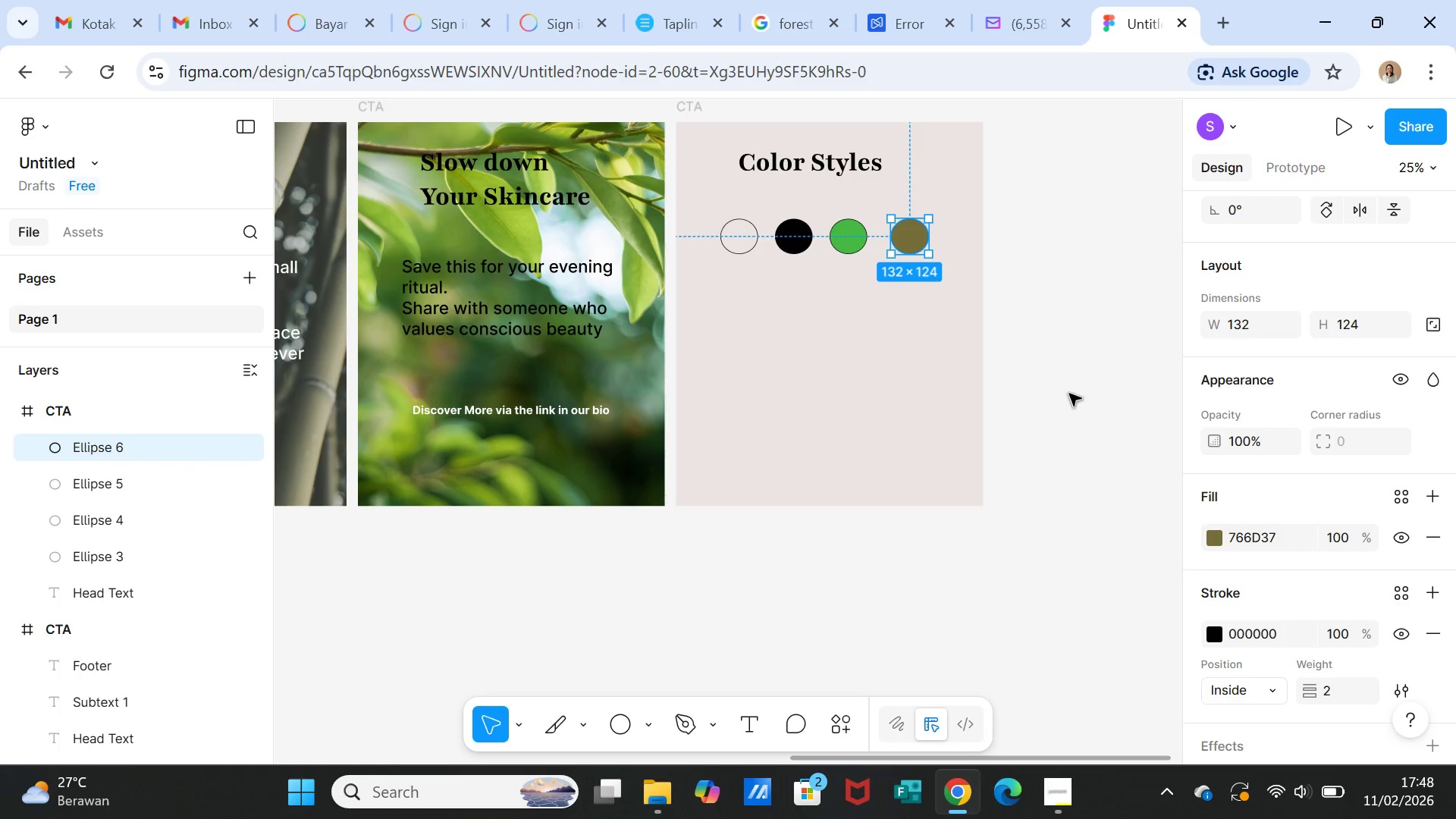 
left_click([1069, 395])
 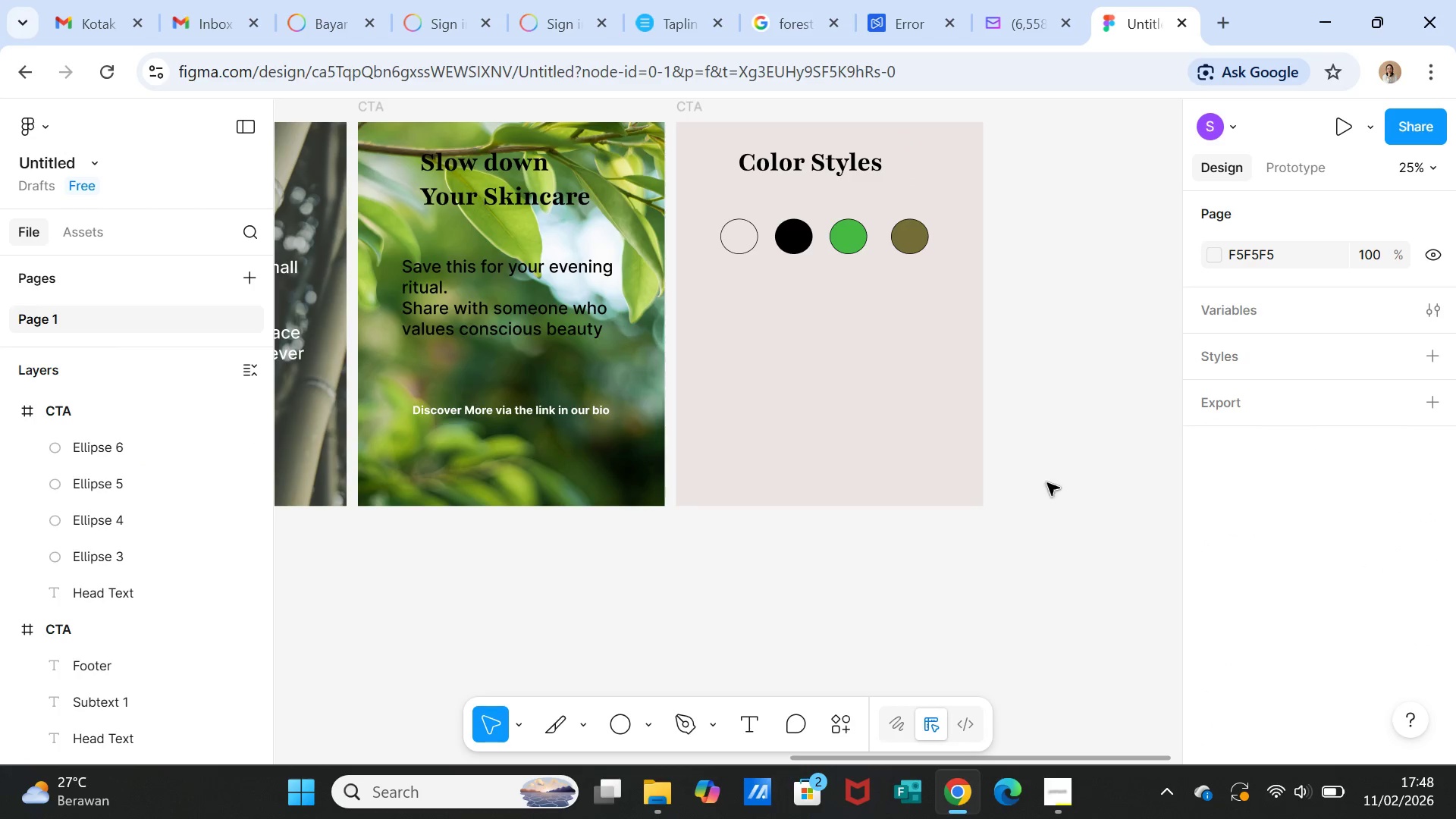 
scroll: coordinate [1050, 582], scroll_direction: down, amount: 1.0
 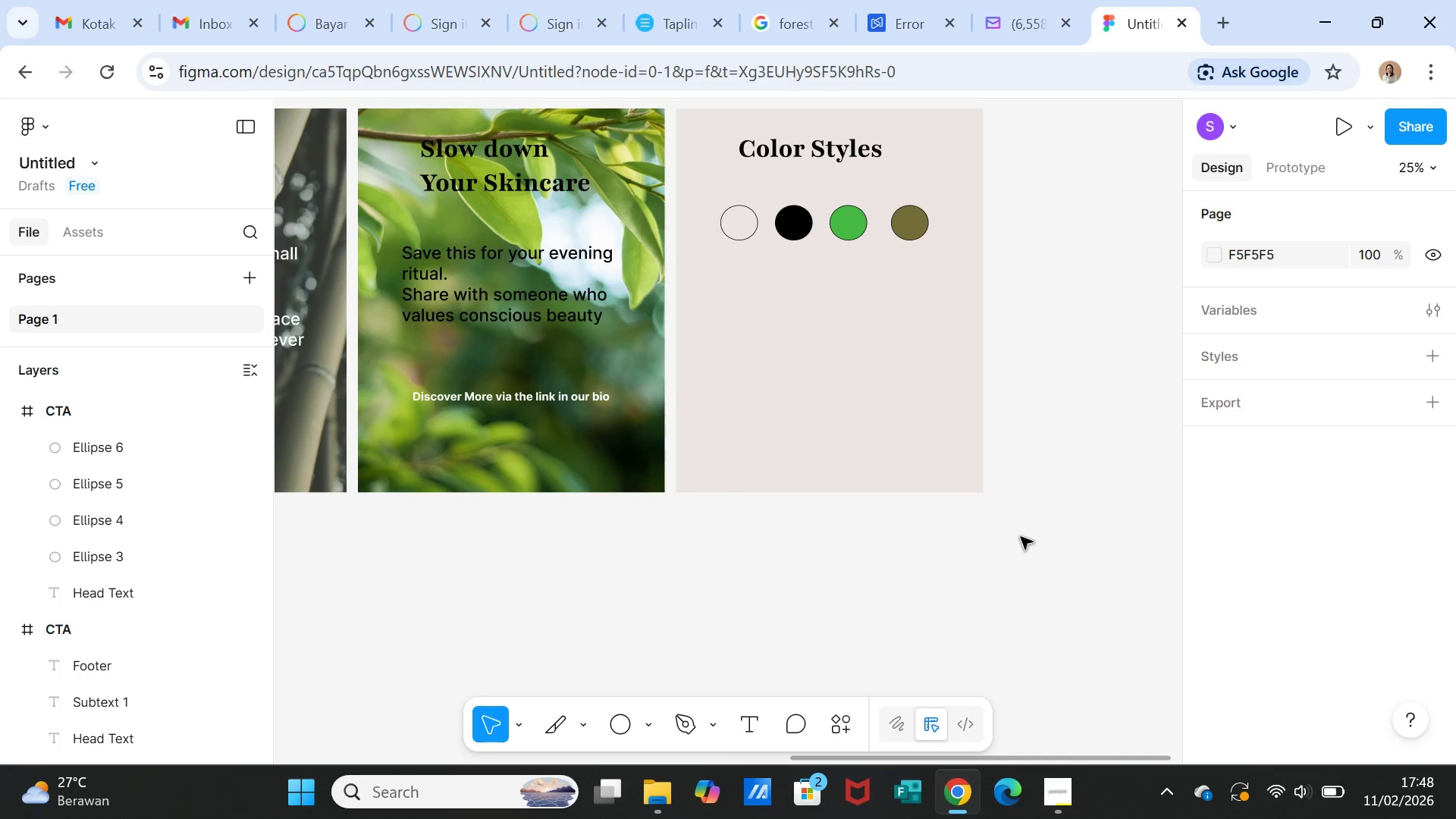 
wait(8.51)
 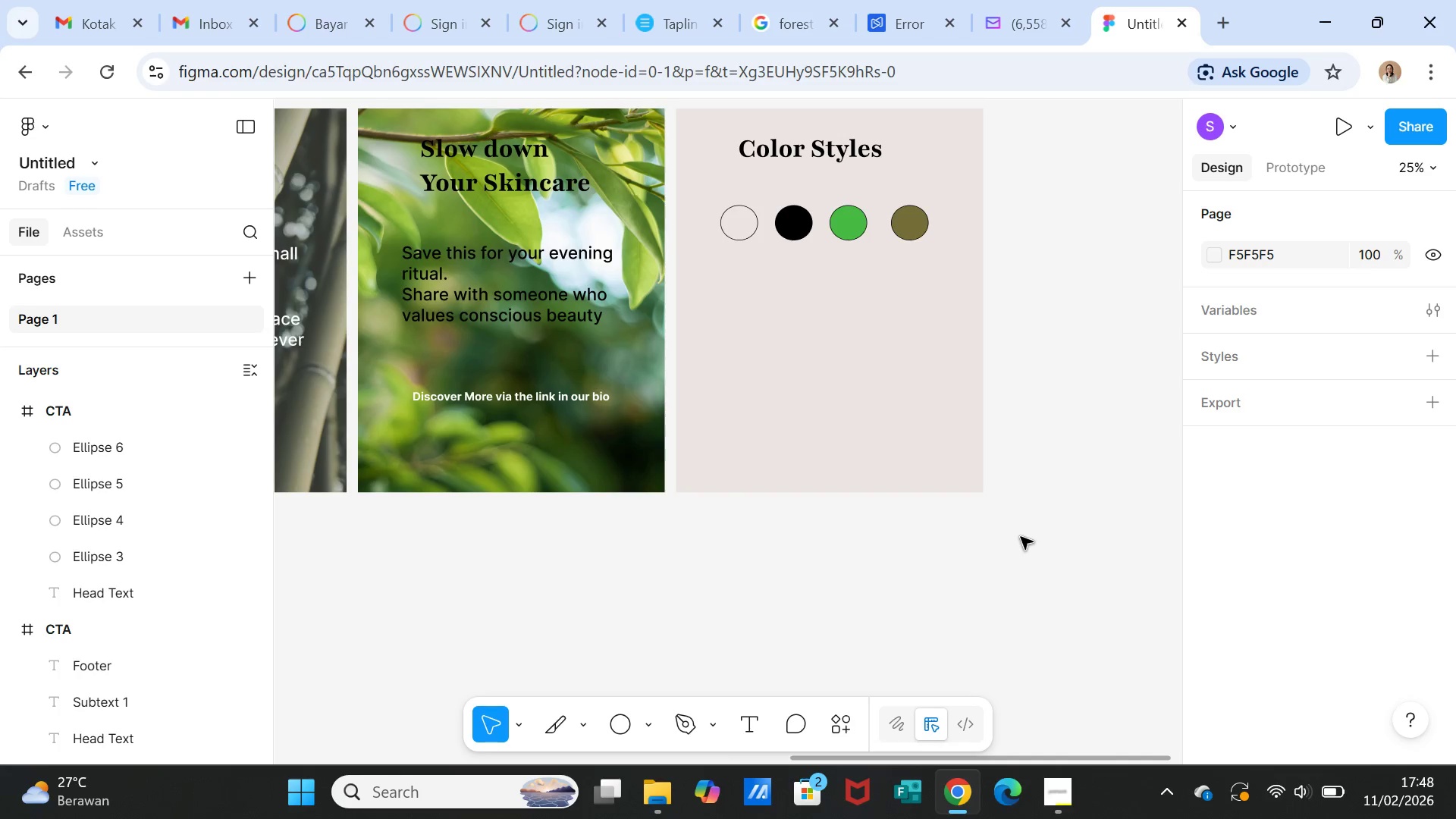 
left_click([744, 730])
 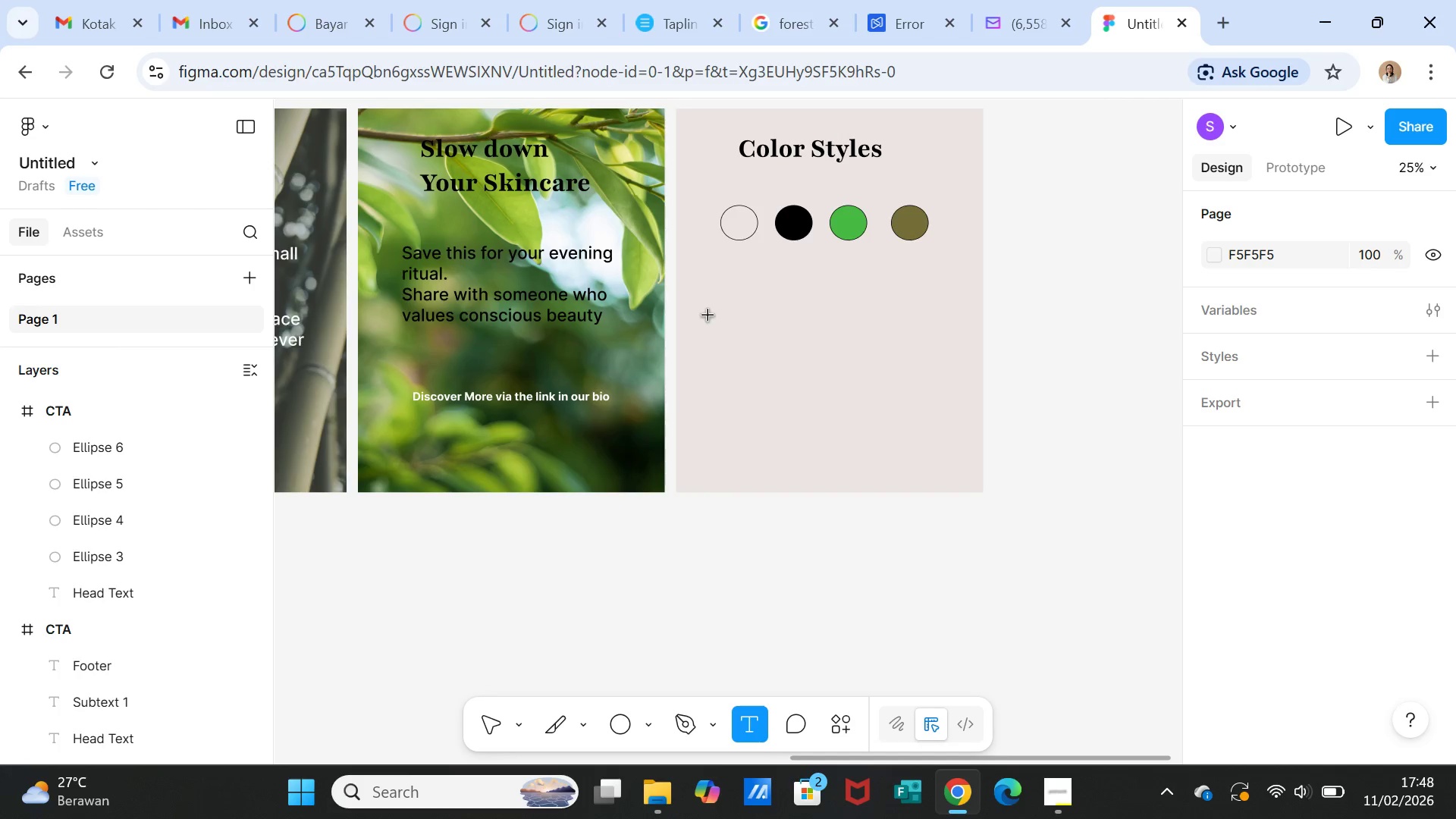 
left_click_drag(start_coordinate=[708, 313], to_coordinate=[868, 339])
 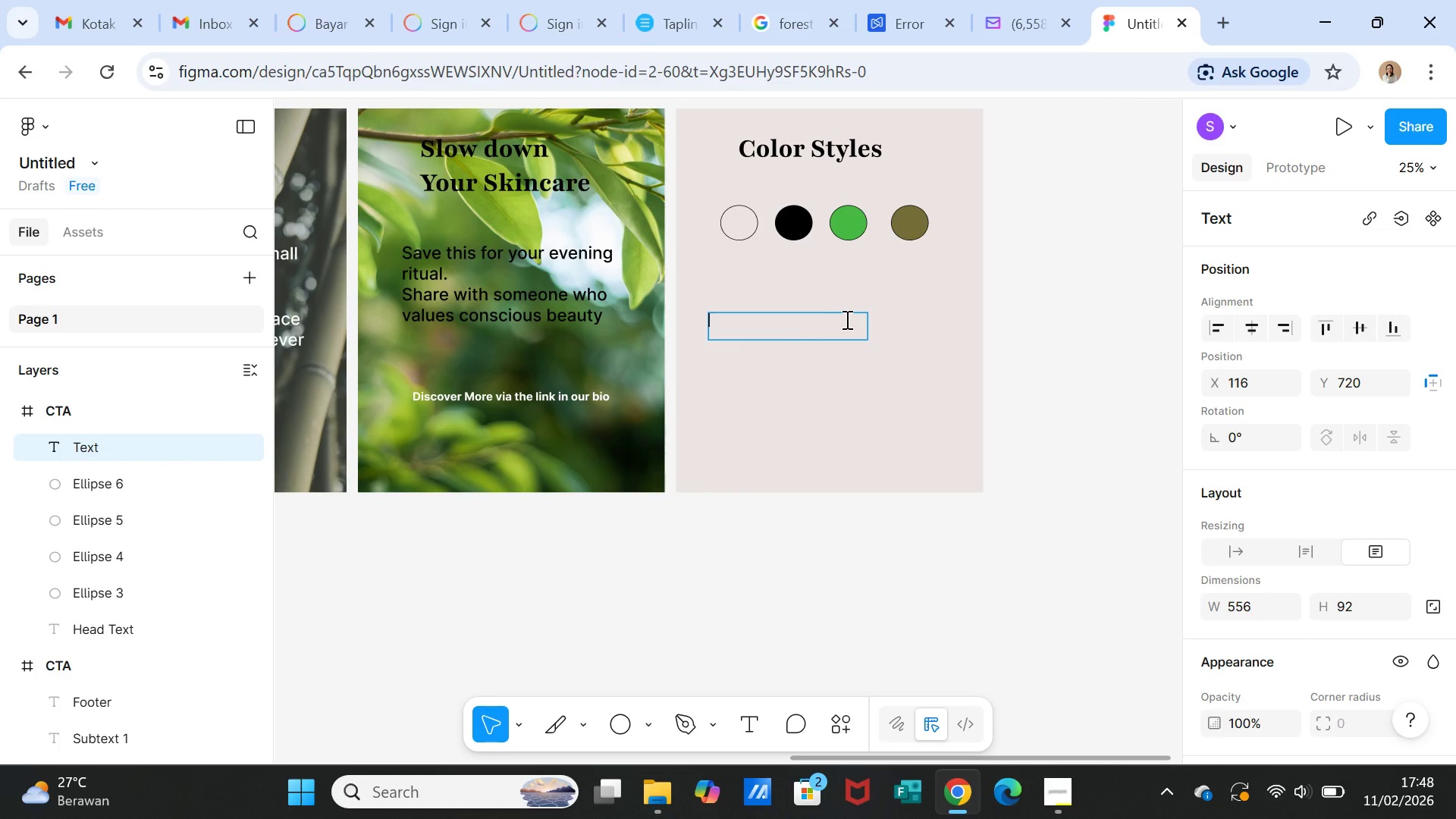 
type(Fill)
 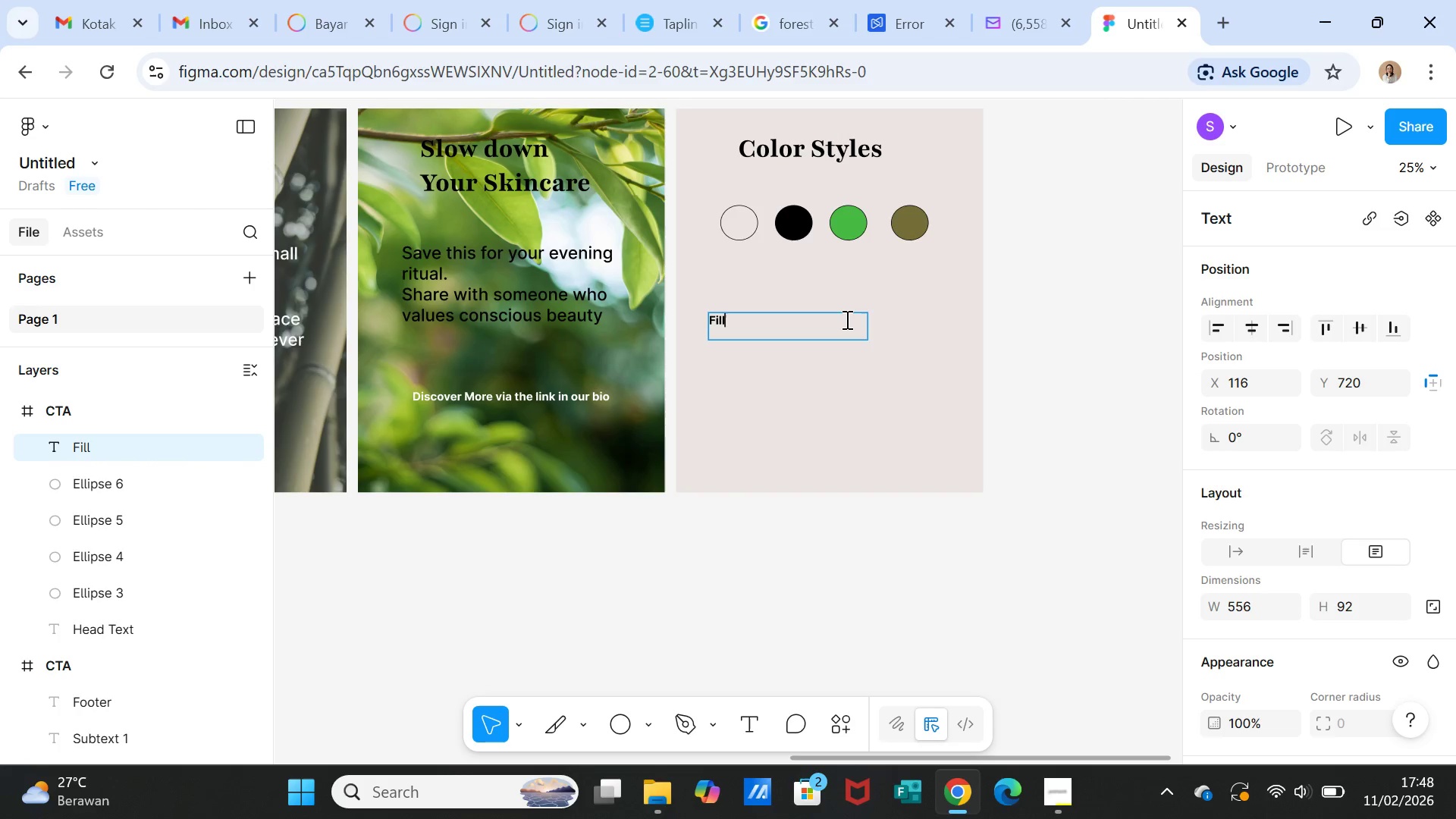 
type( __)
key(Backspace)
key(Backspace)
type(---> Create Style)
 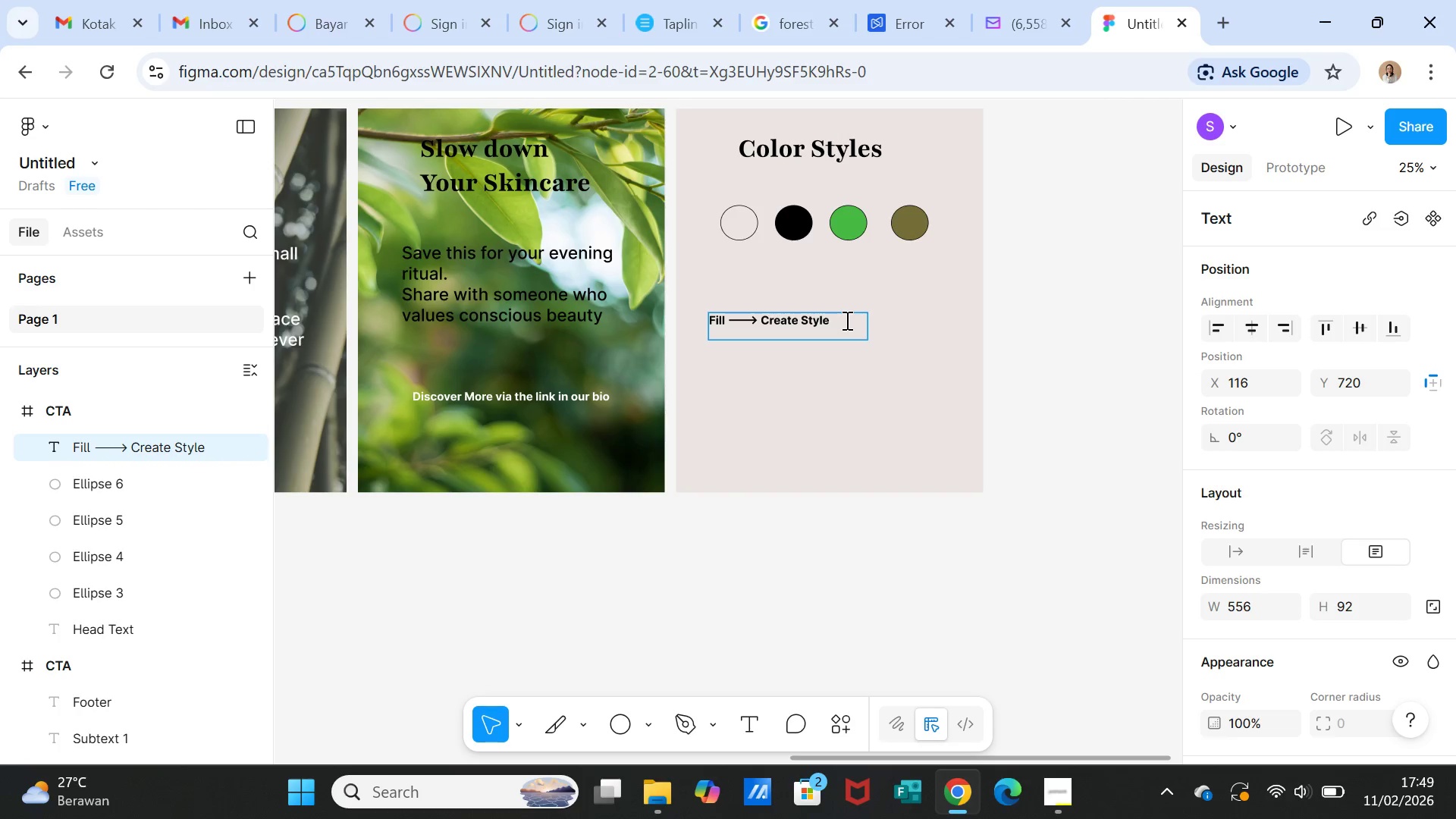 
left_click([838, 441])
 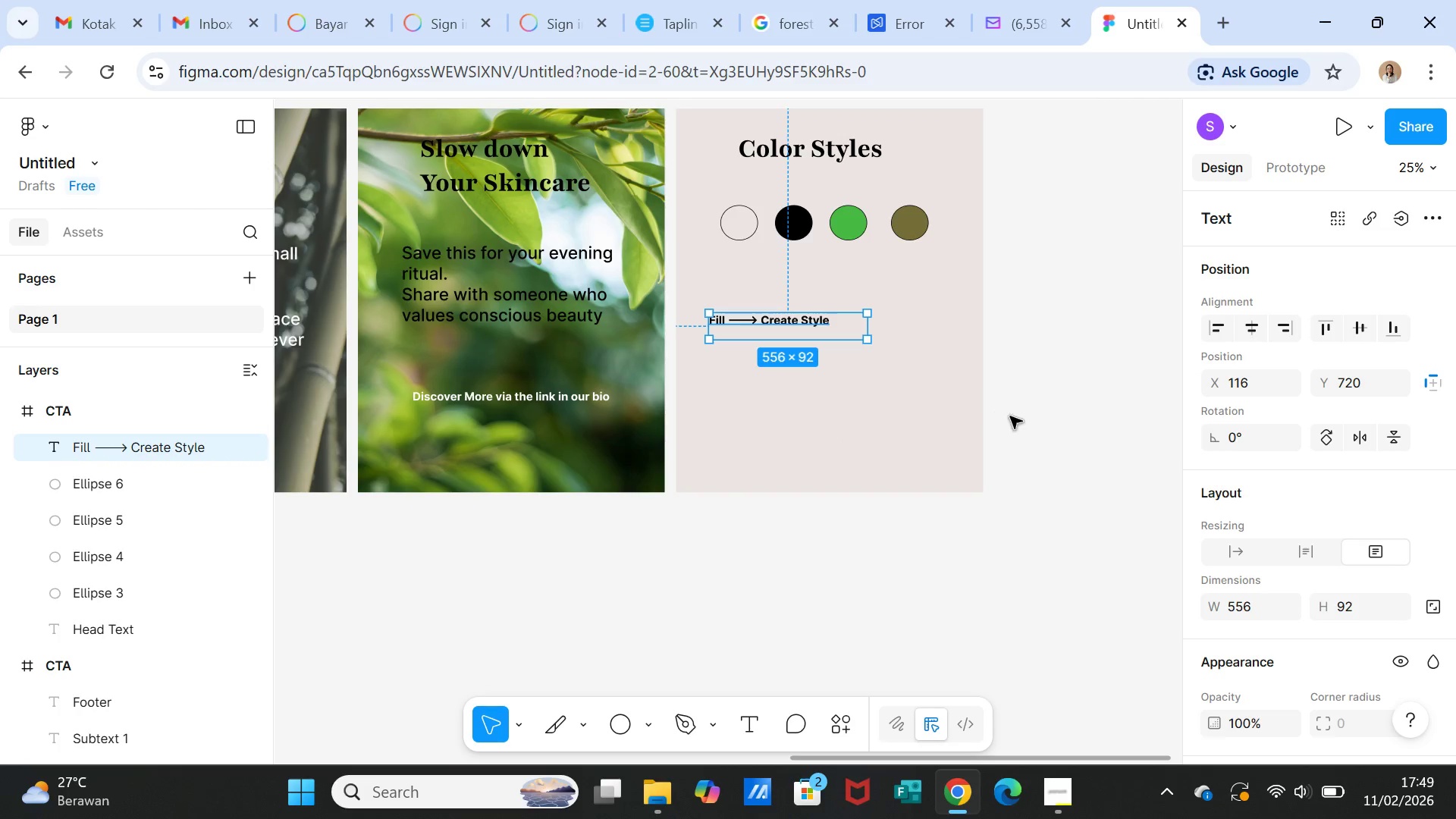 
left_click([1012, 417])
 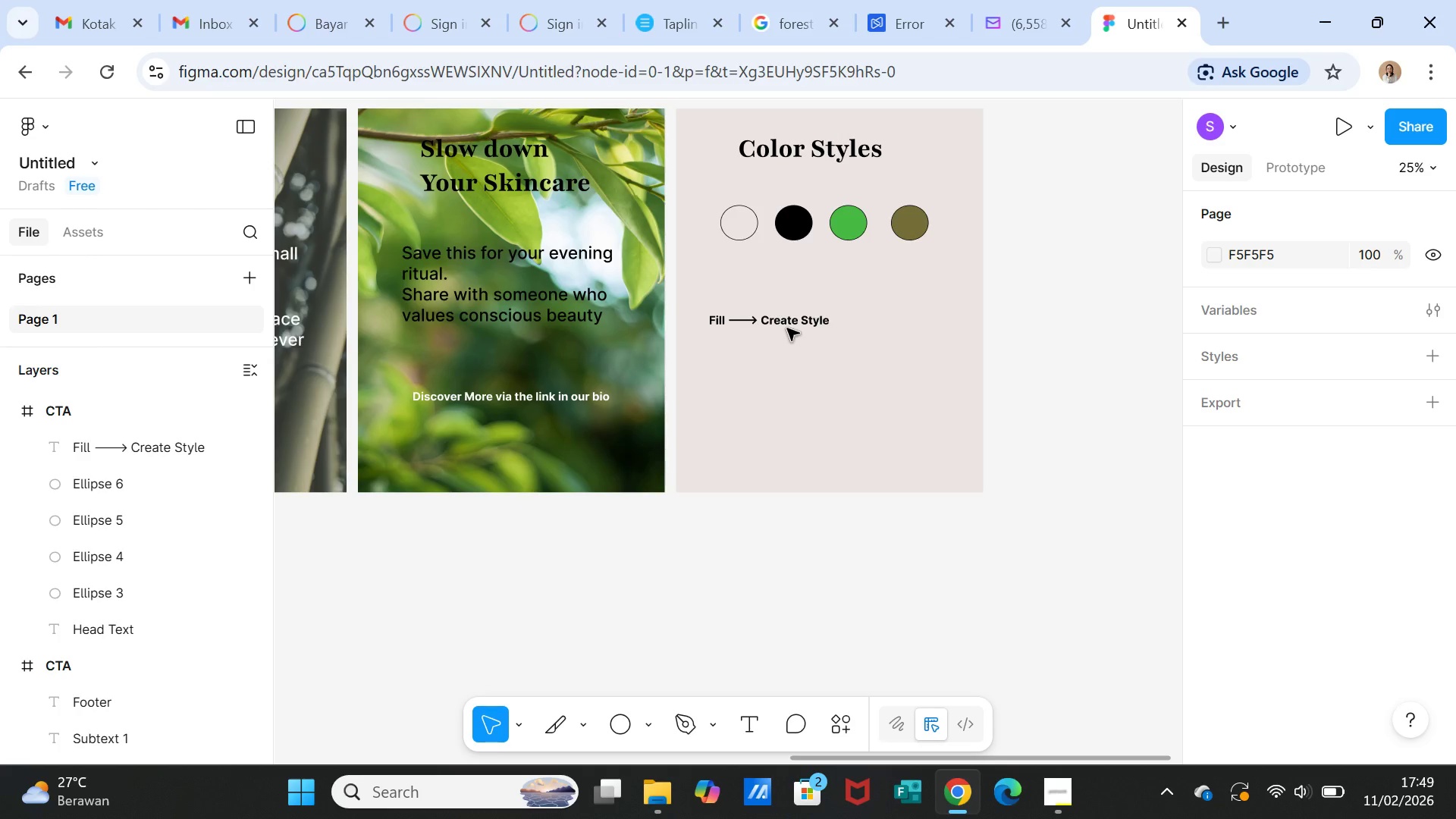 
left_click_drag(start_coordinate=[786, 323], to_coordinate=[801, 324])
 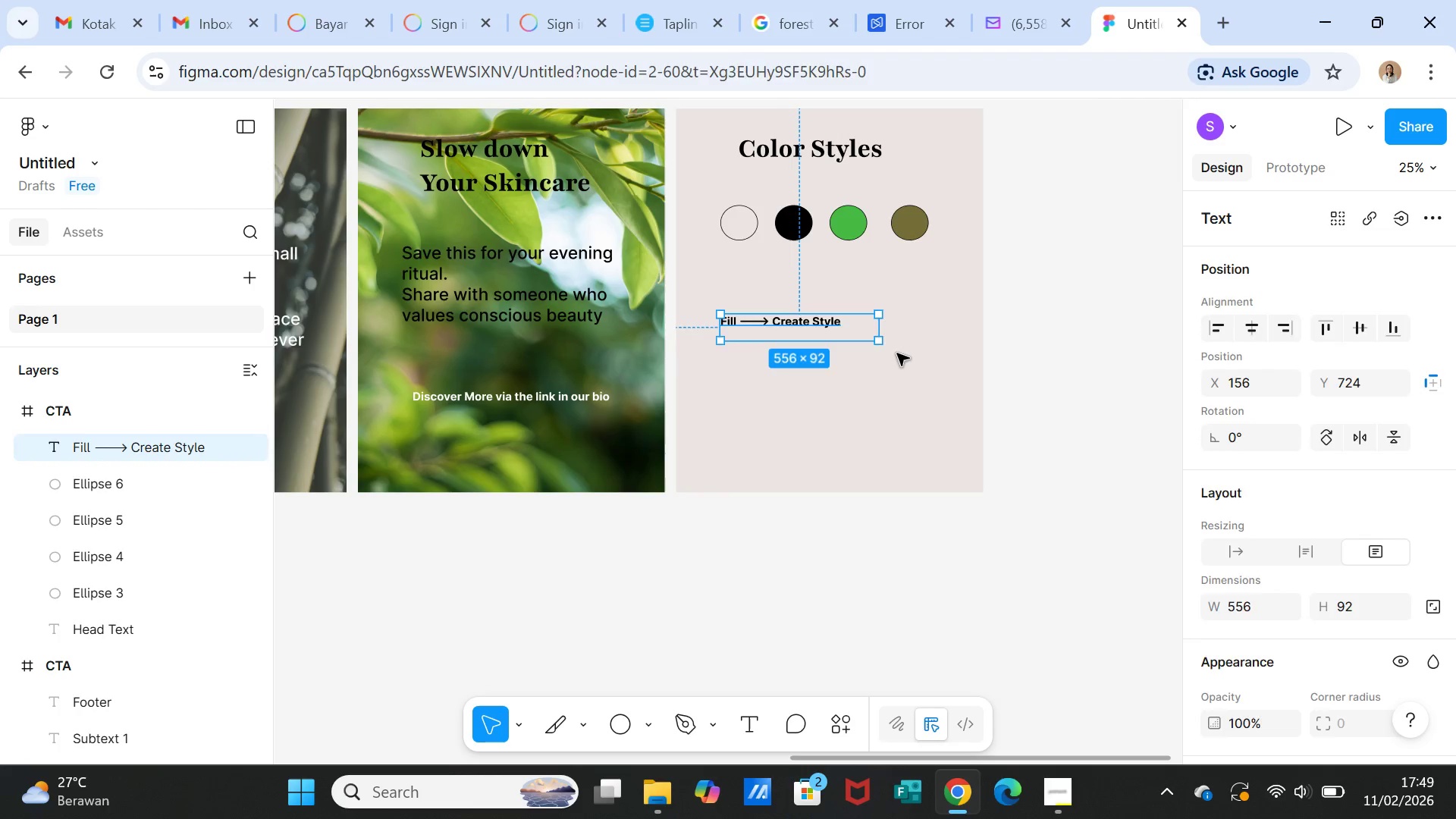 
left_click([897, 353])
 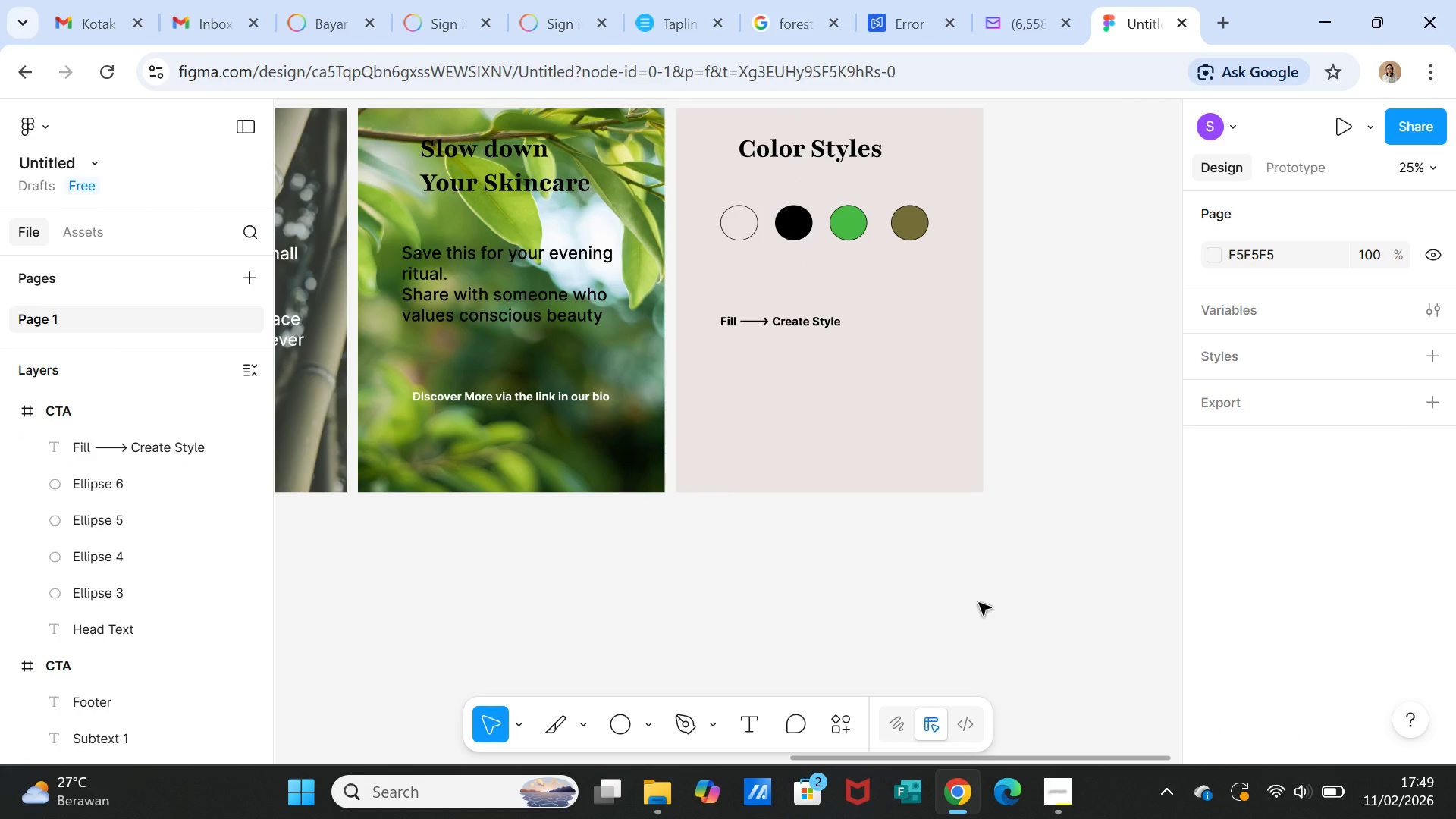 
scroll: coordinate [977, 595], scroll_direction: up, amount: 2.0
 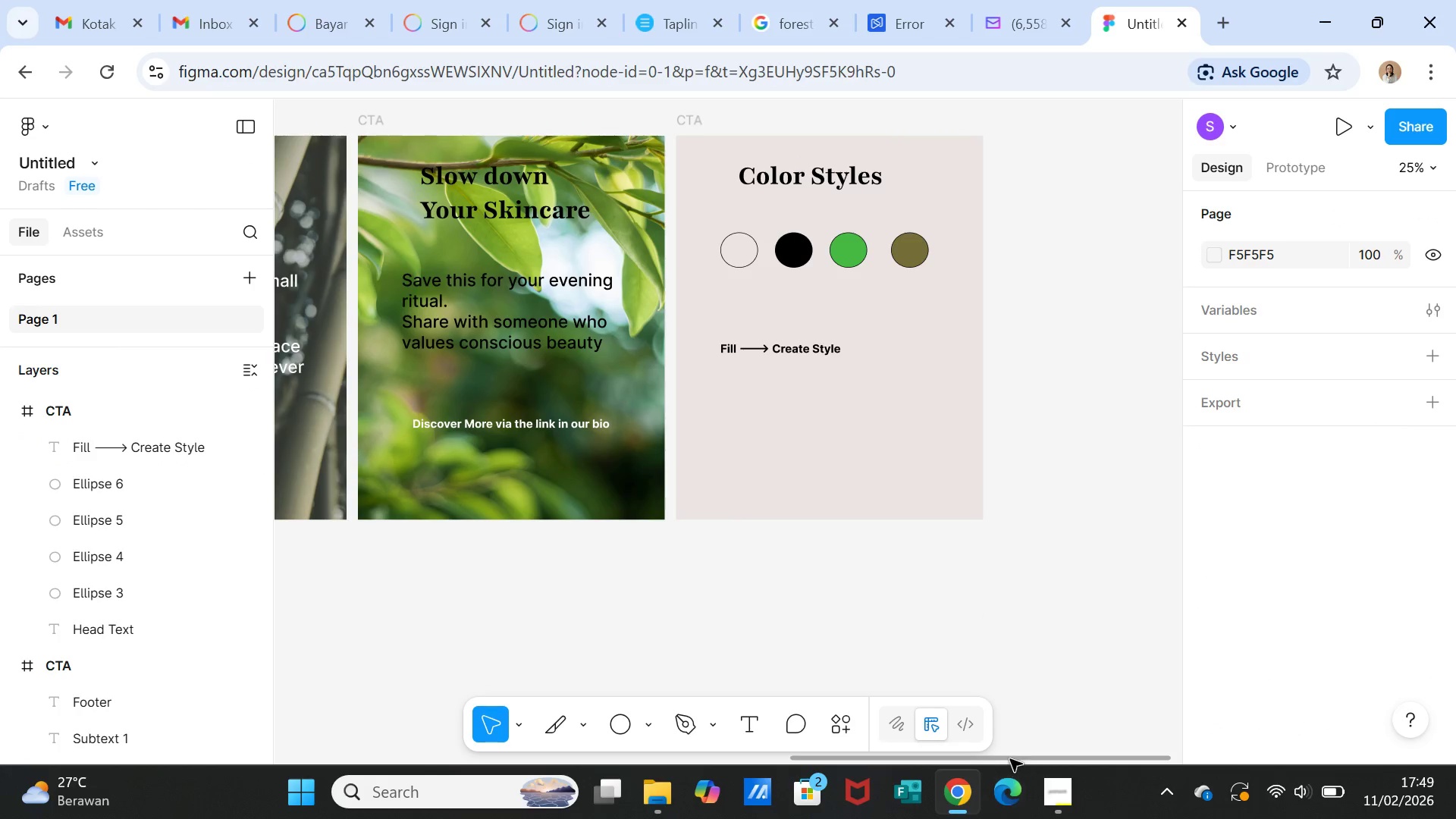 
left_click_drag(start_coordinate=[1011, 758], to_coordinate=[1022, 746])
 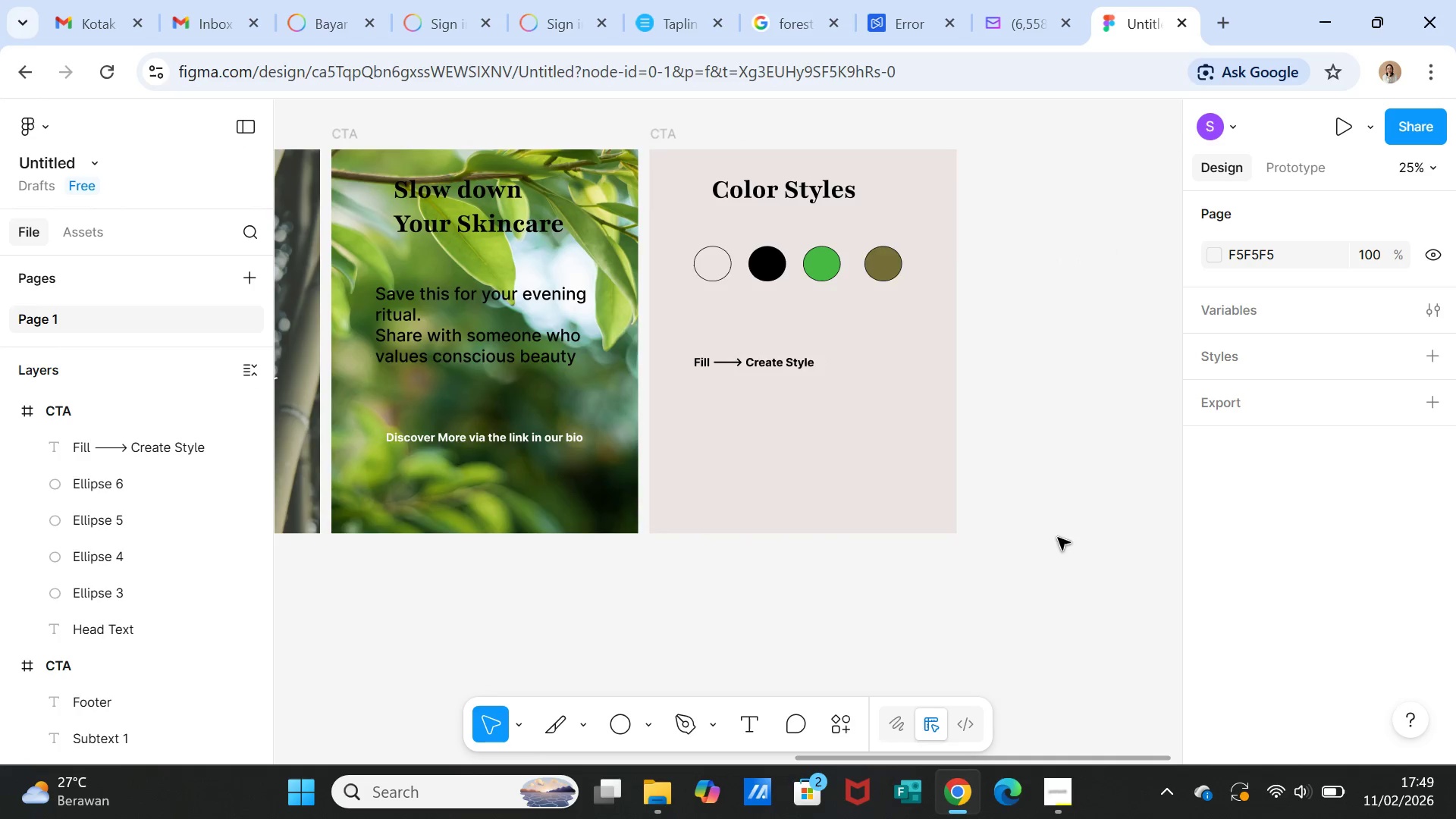 
scroll: coordinate [1058, 538], scroll_direction: up, amount: 3.0
 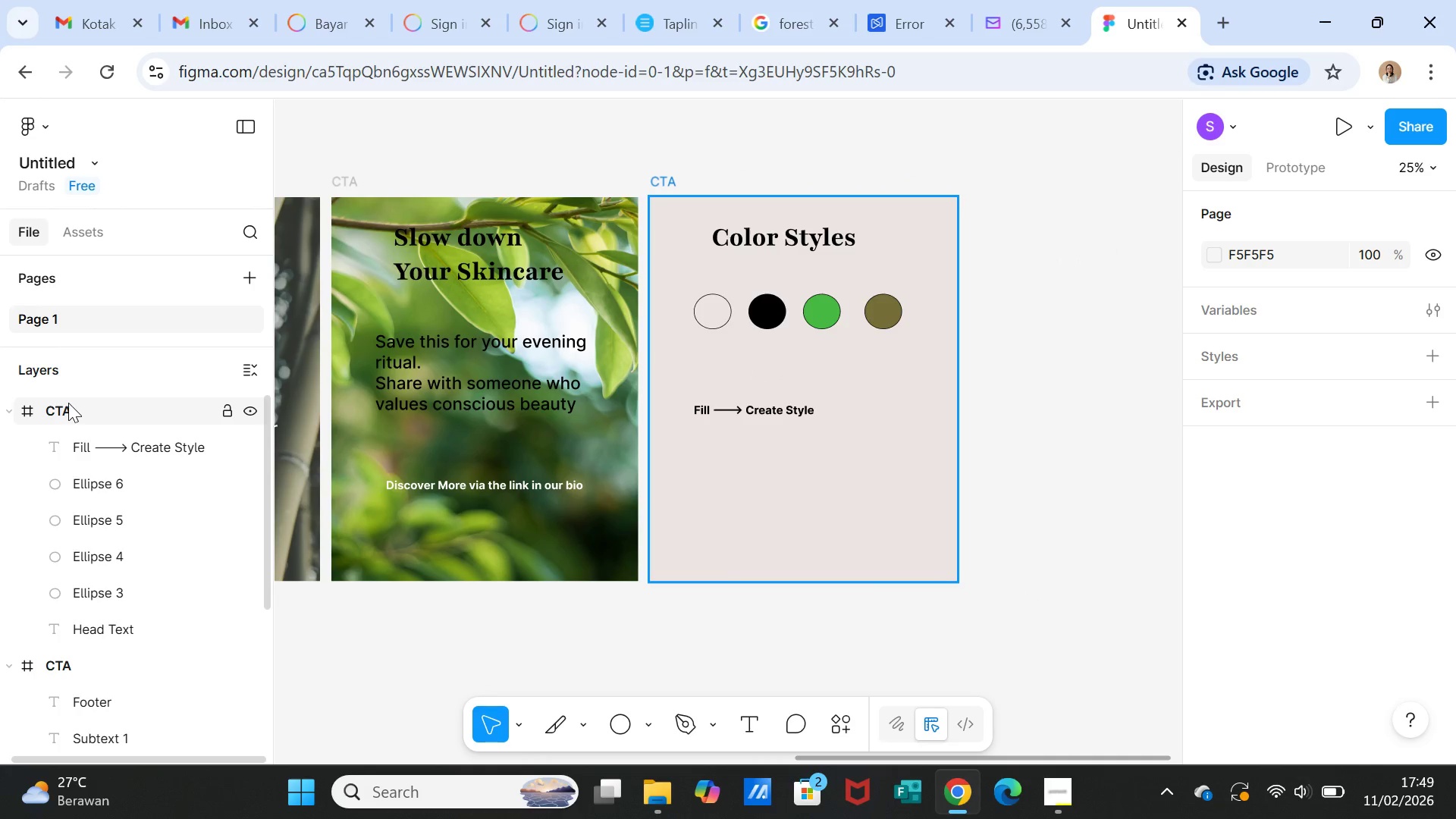 
left_click([68, 404])
 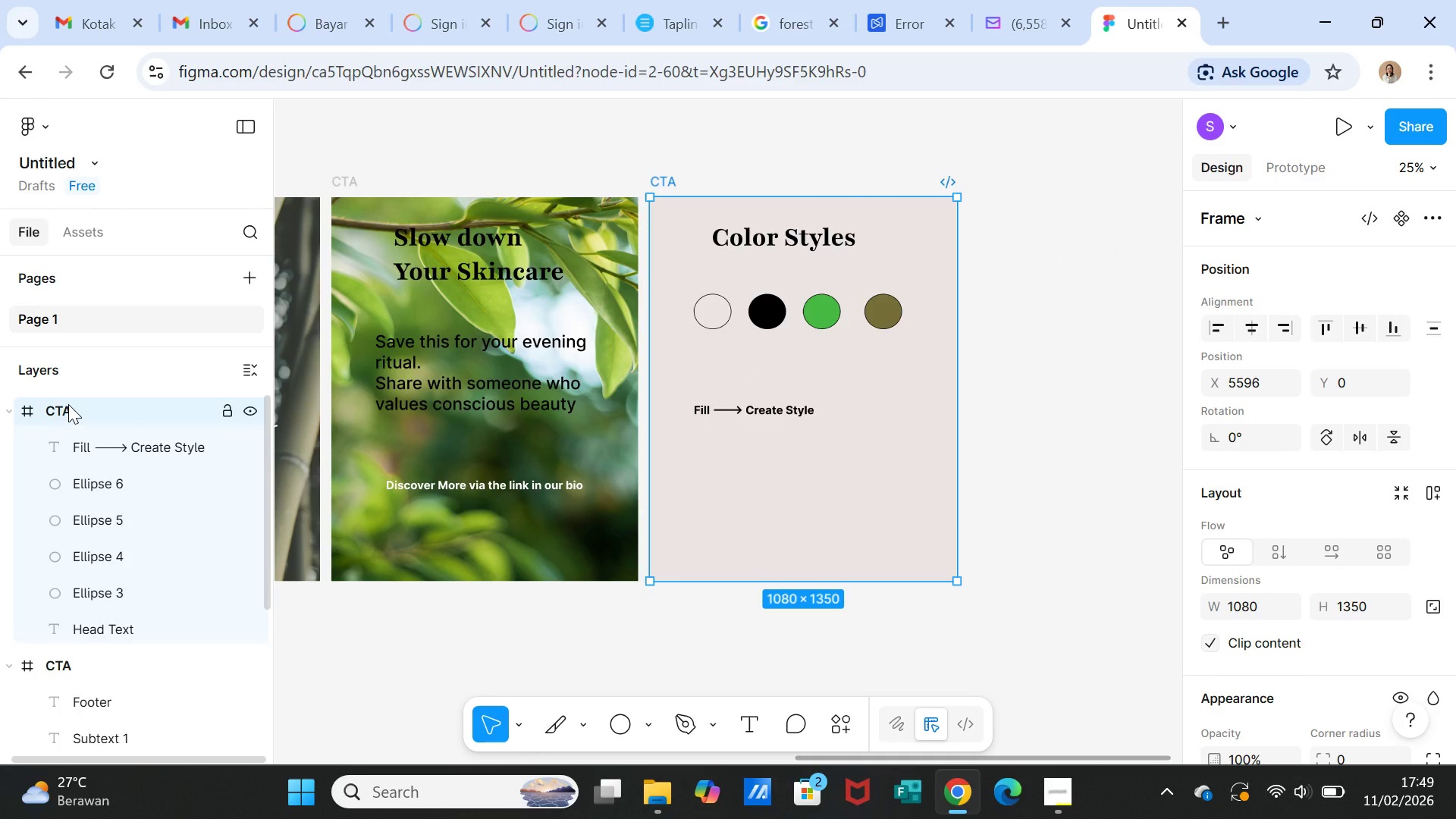 
double_click([68, 404])
 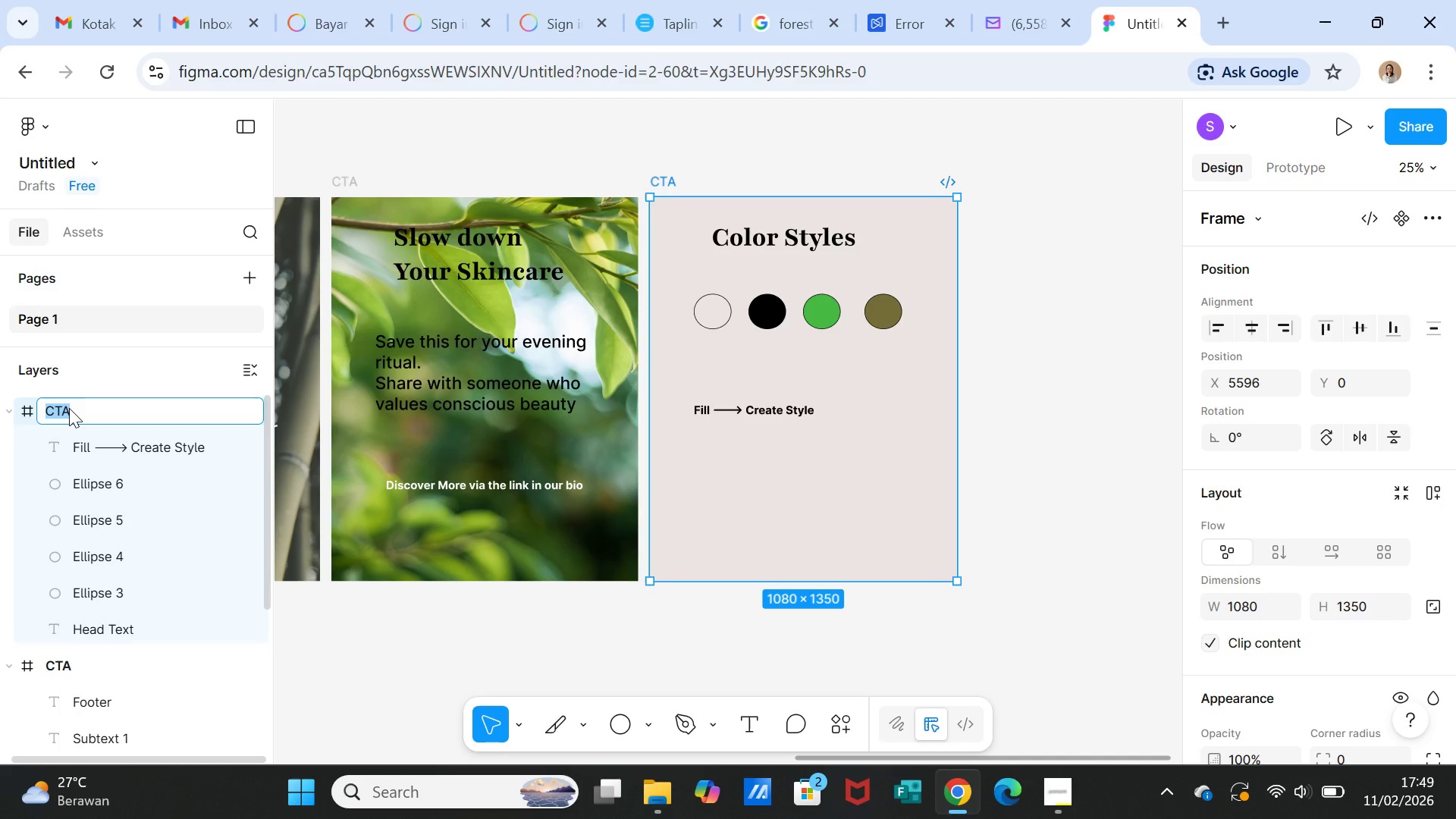 
type(Co;o)
key(Backspace)
key(Backspace)
type(lor styles)
 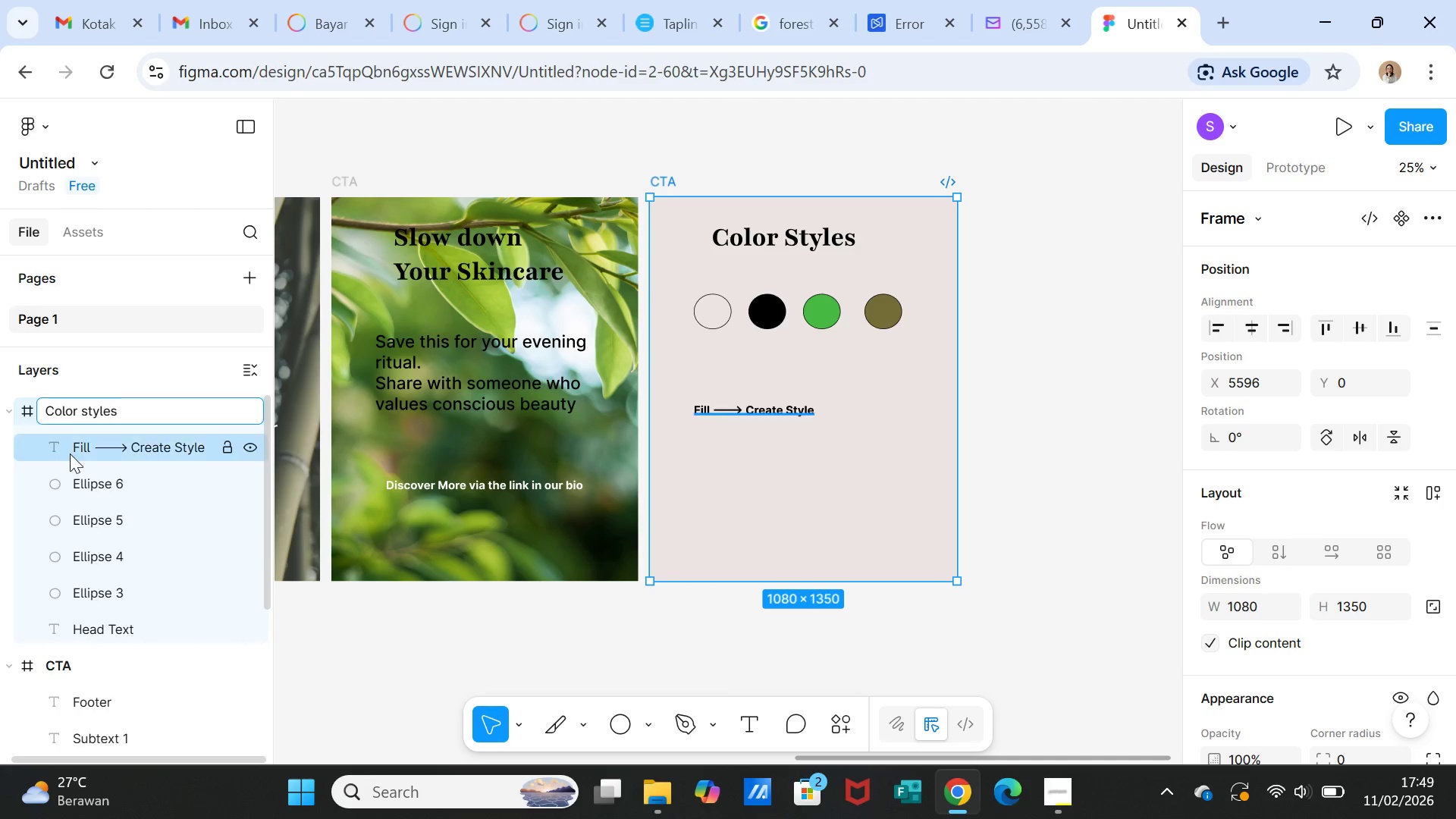 
left_click([77, 453])
 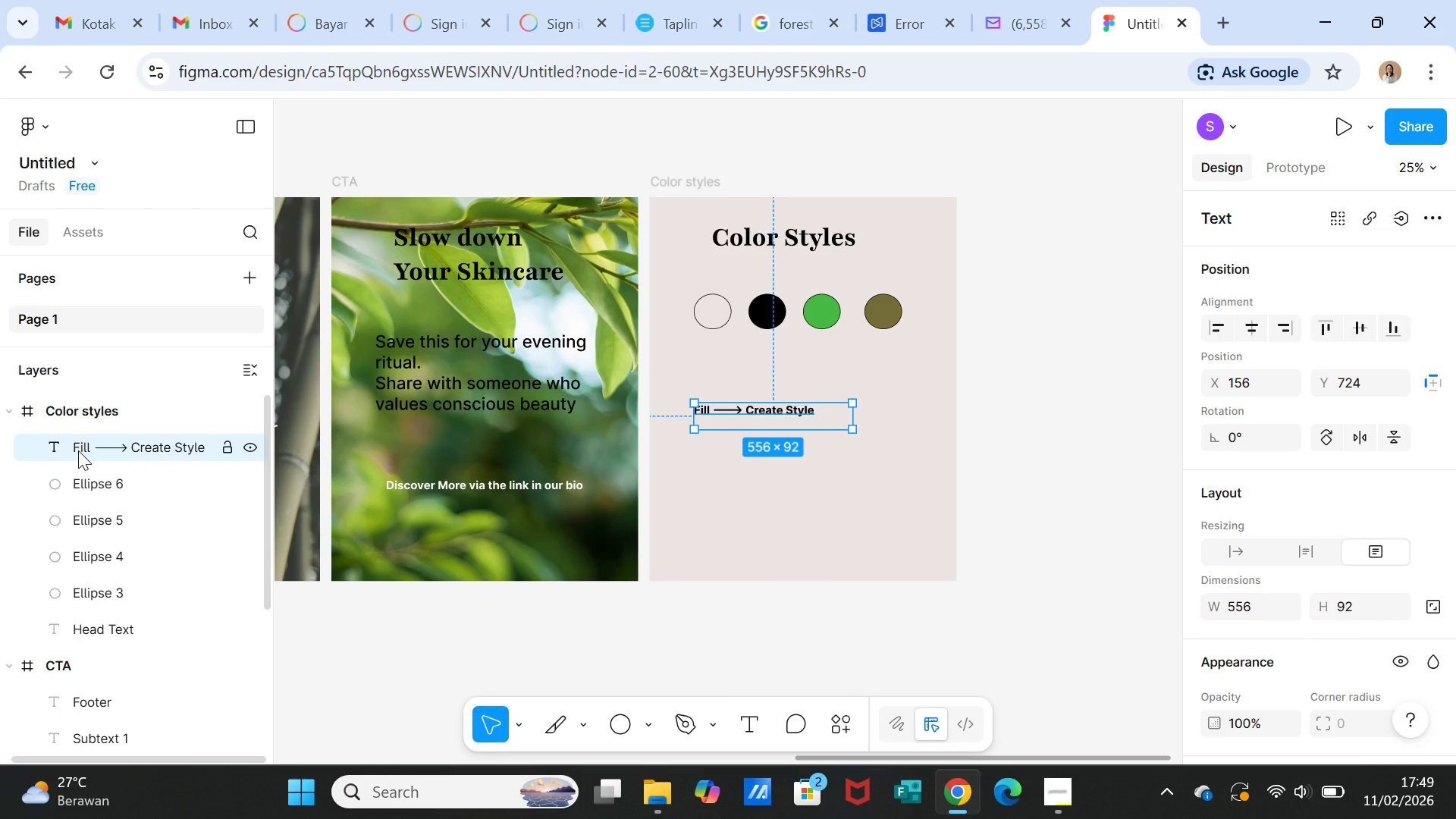 
double_click([78, 450])
 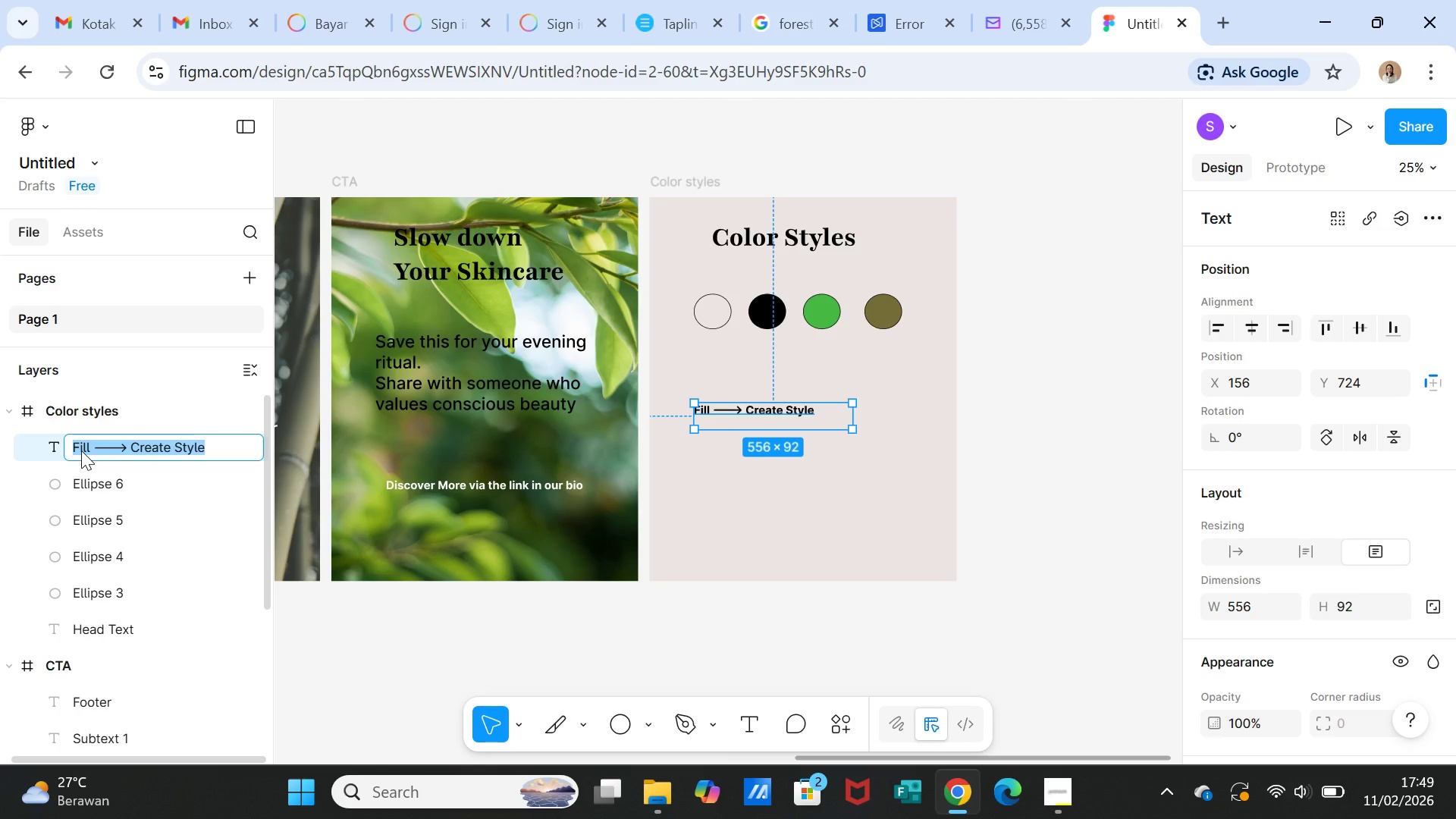 
type(Text)
 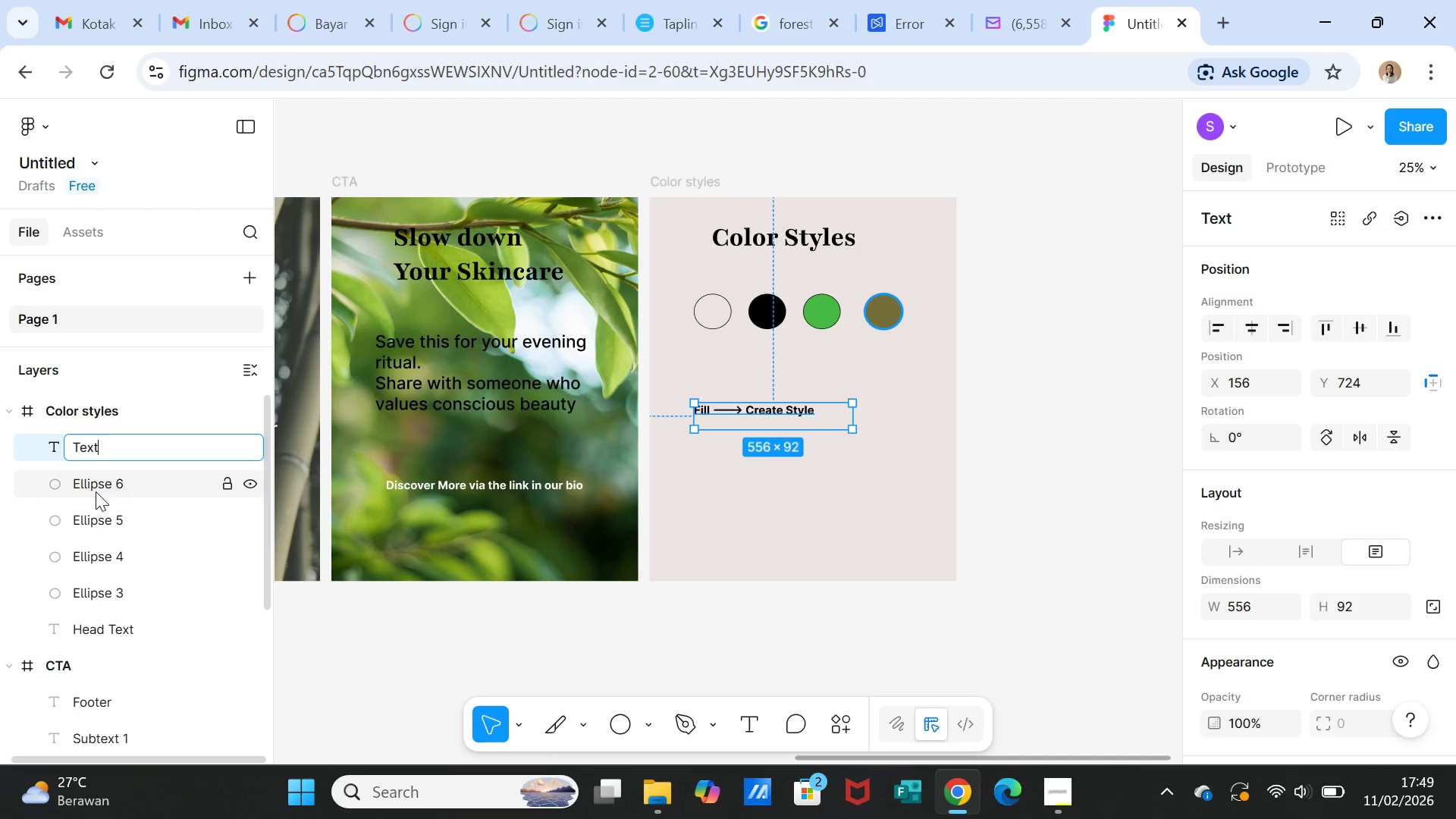 
left_click([96, 491])
 